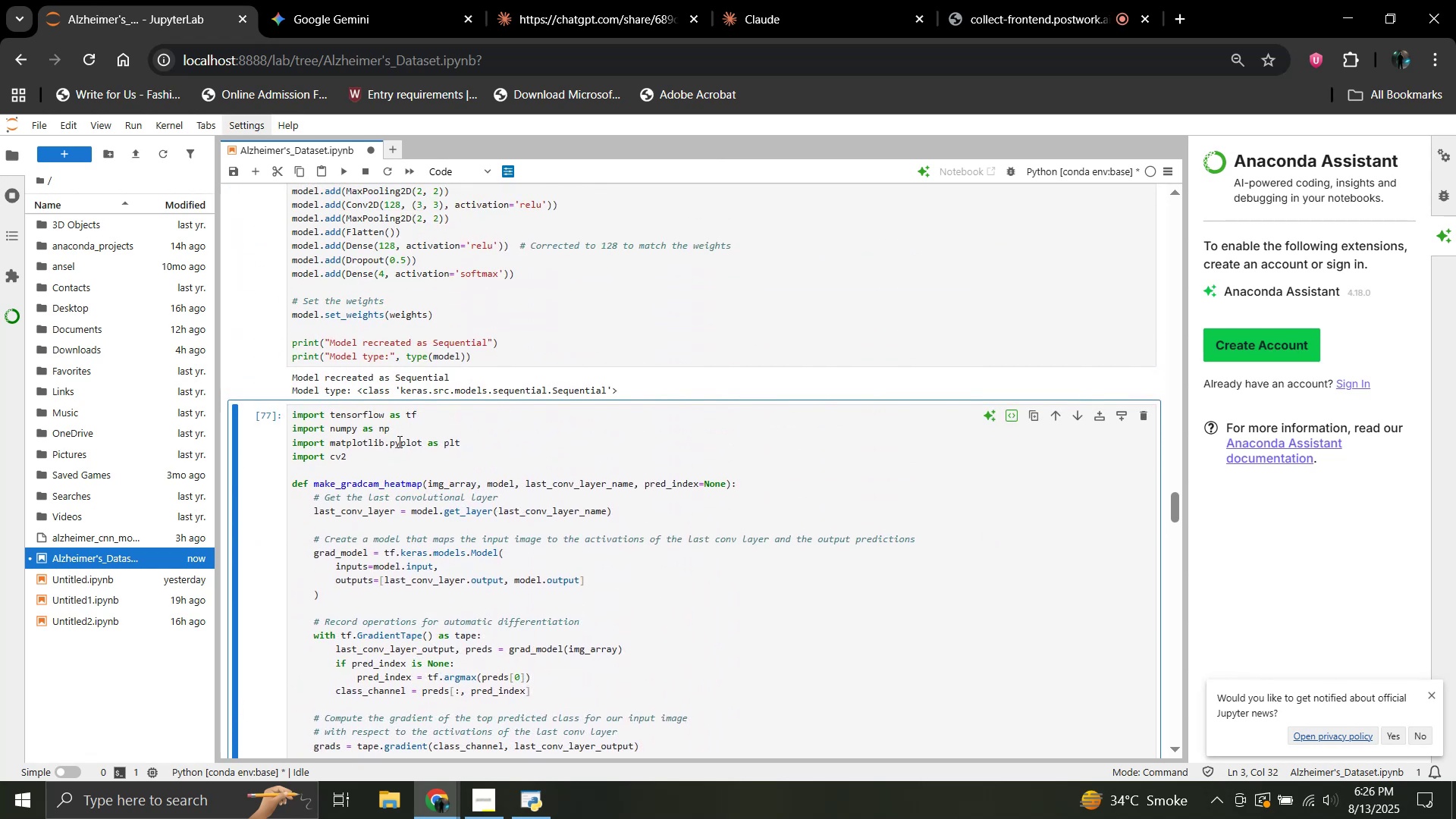 
left_click([415, 460])
 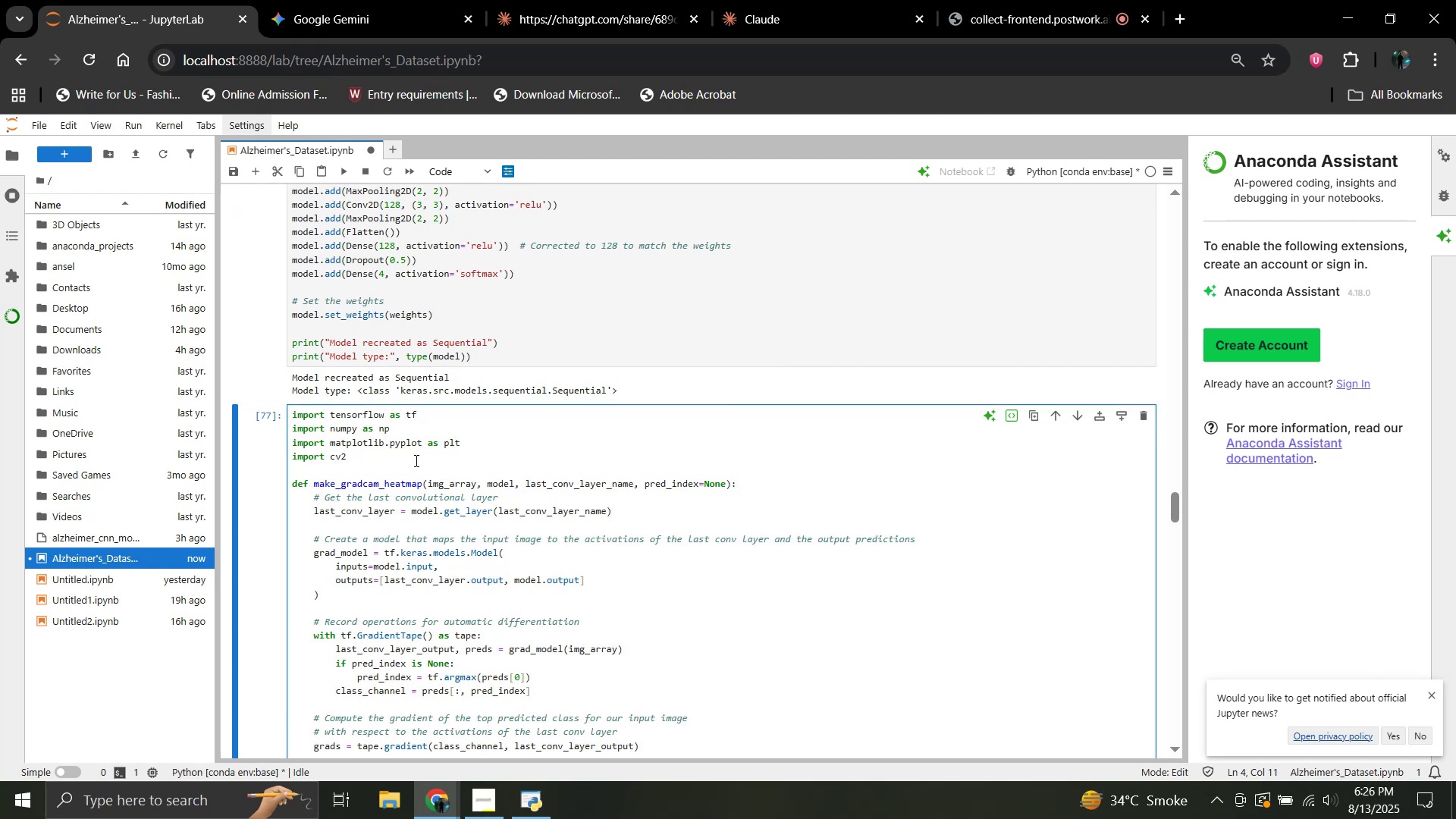 
key(Shift+Enter)
 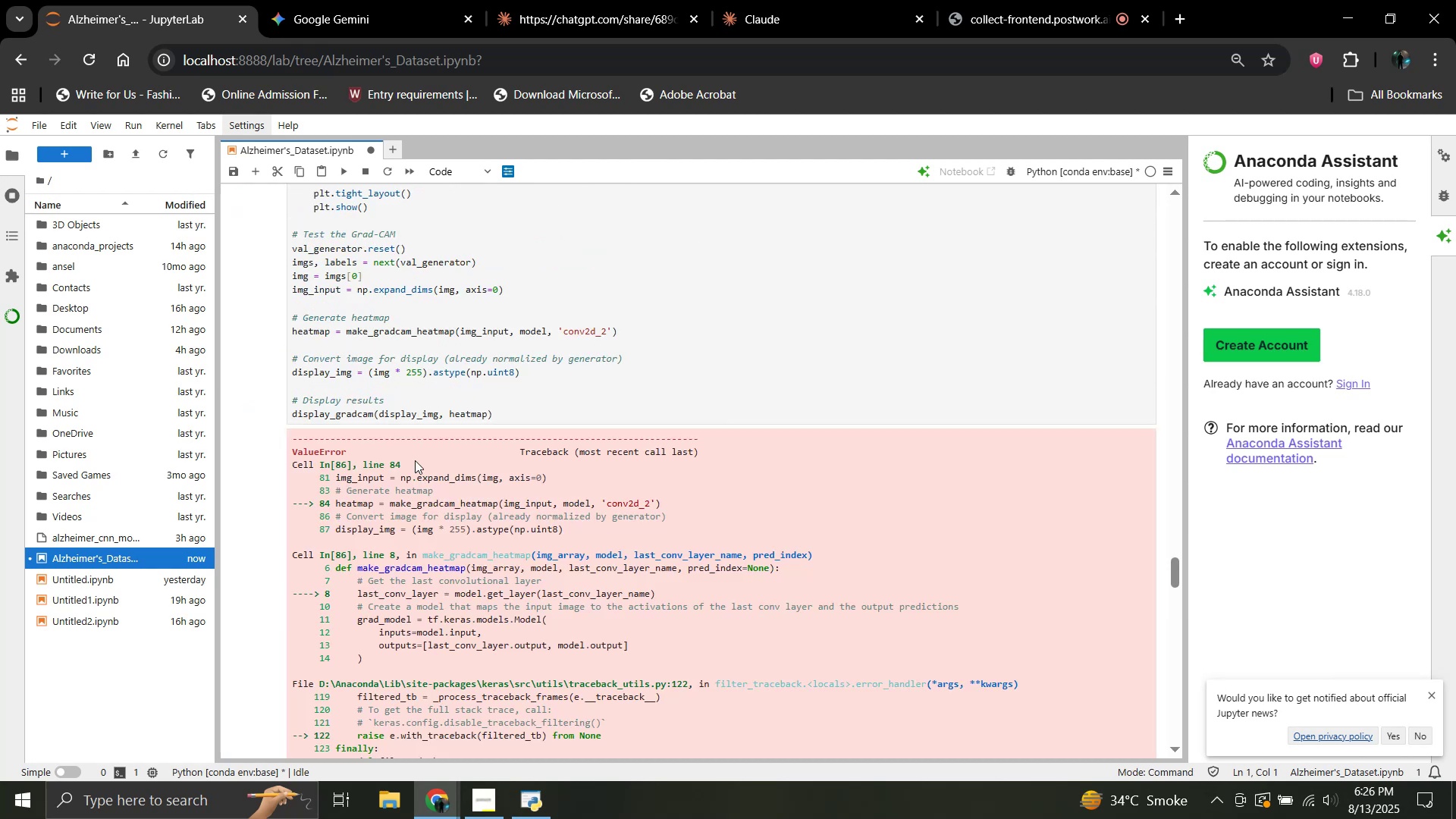 
scroll: coordinate [415, 460], scroll_direction: down, amount: 1.0
 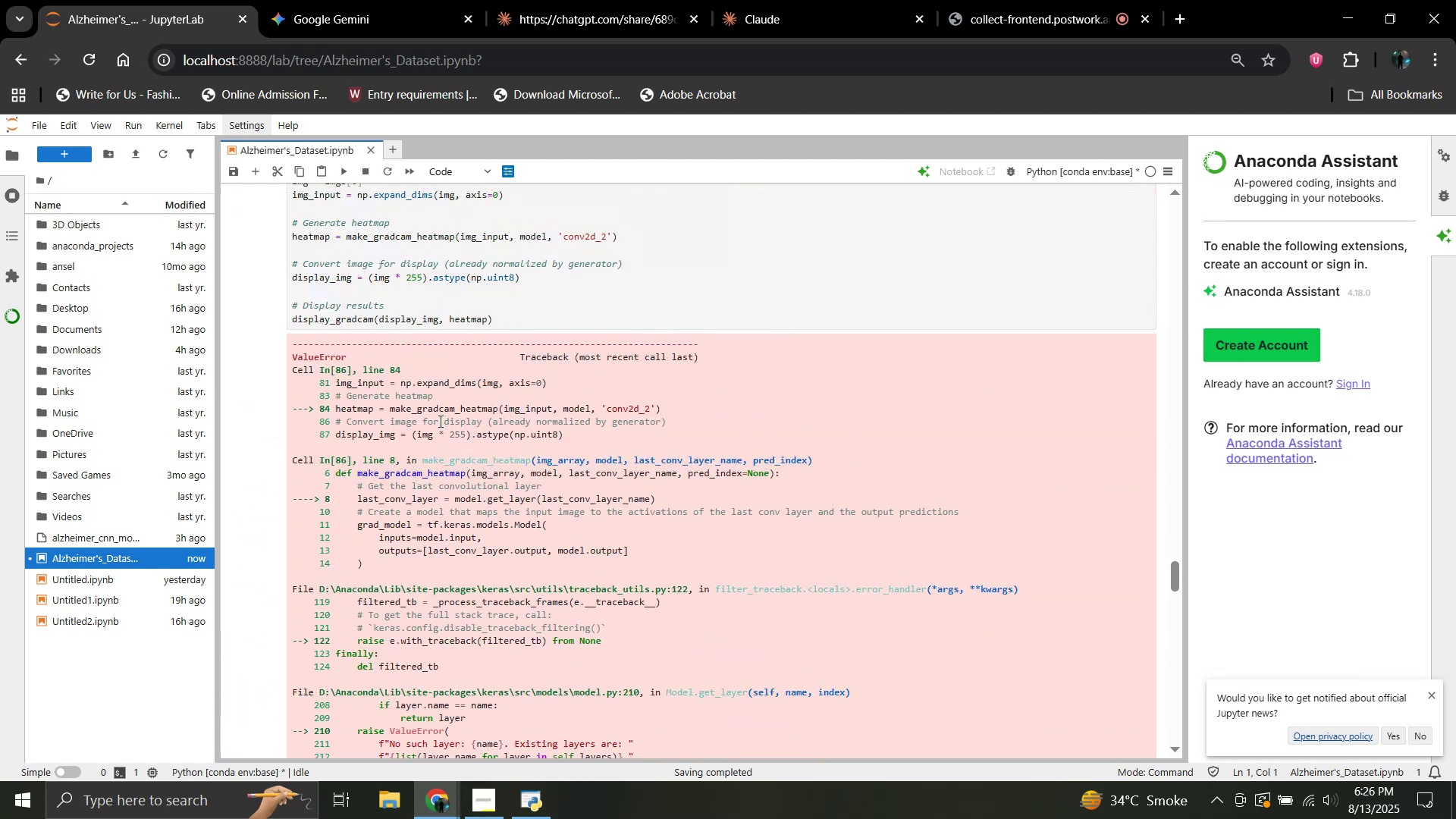 
scroll: coordinate [349, 398], scroll_direction: up, amount: 14.0
 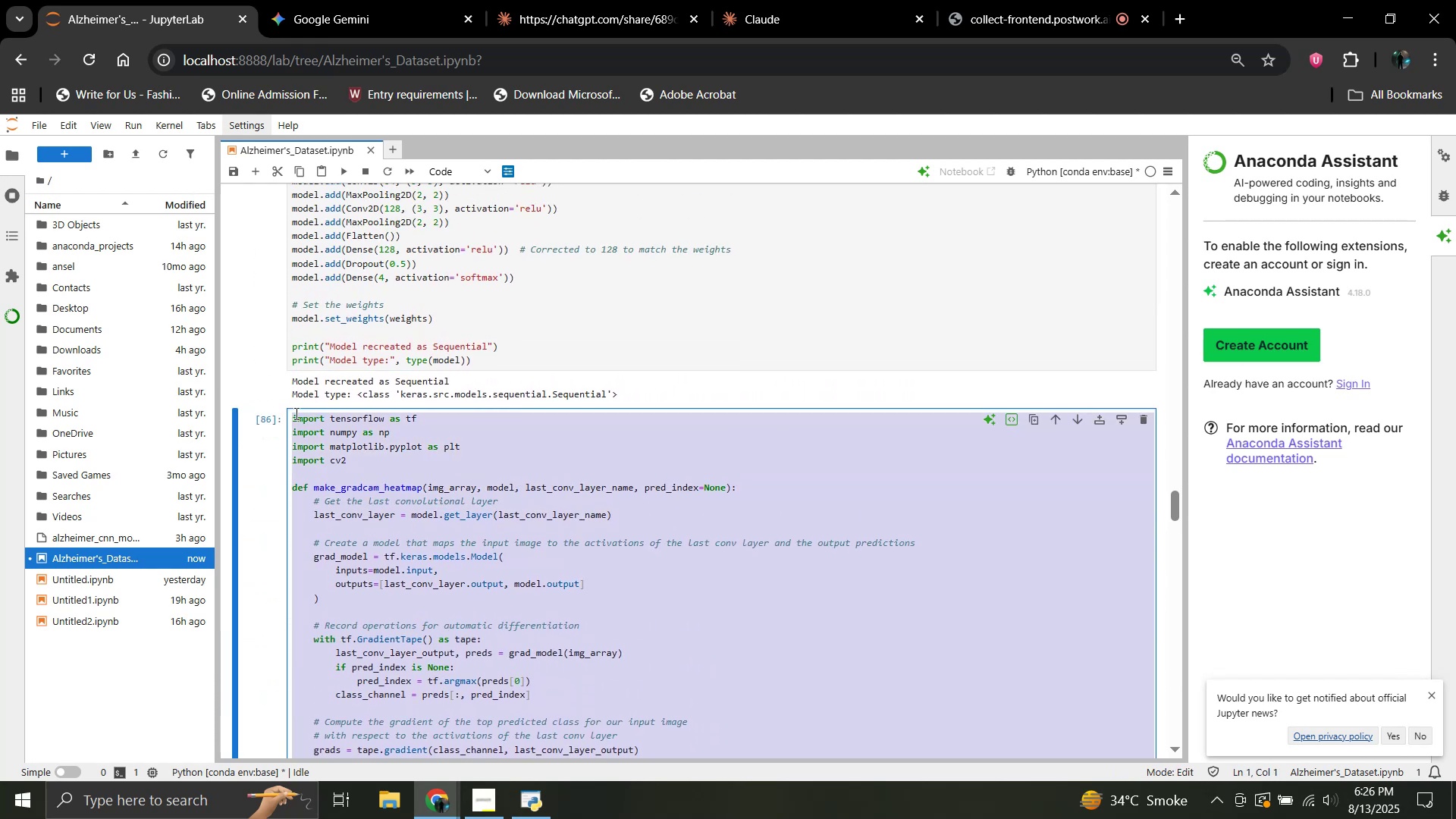 
key(Control+C)
 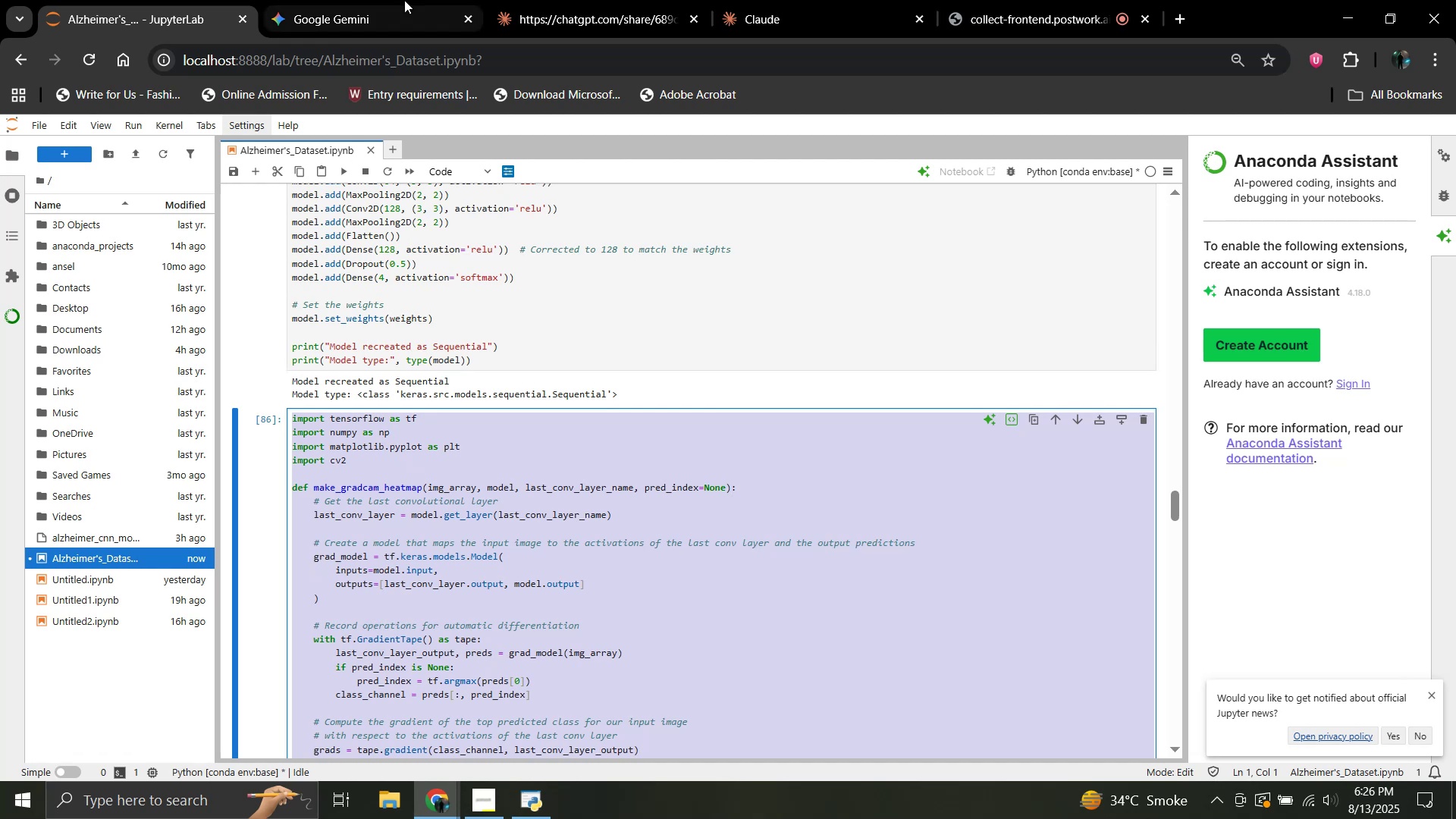 
left_click([391, 0])
 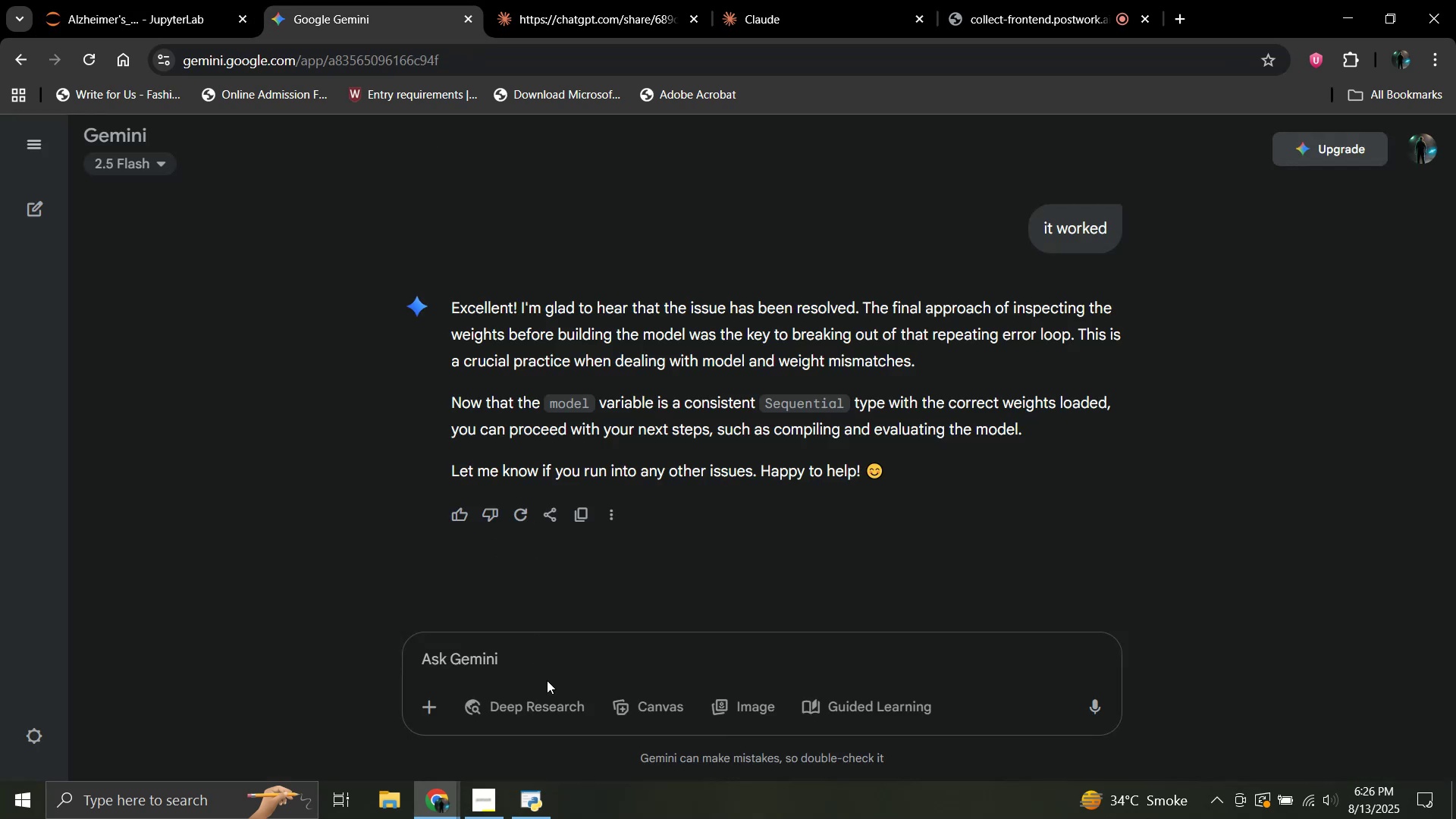 
left_click([547, 663])
 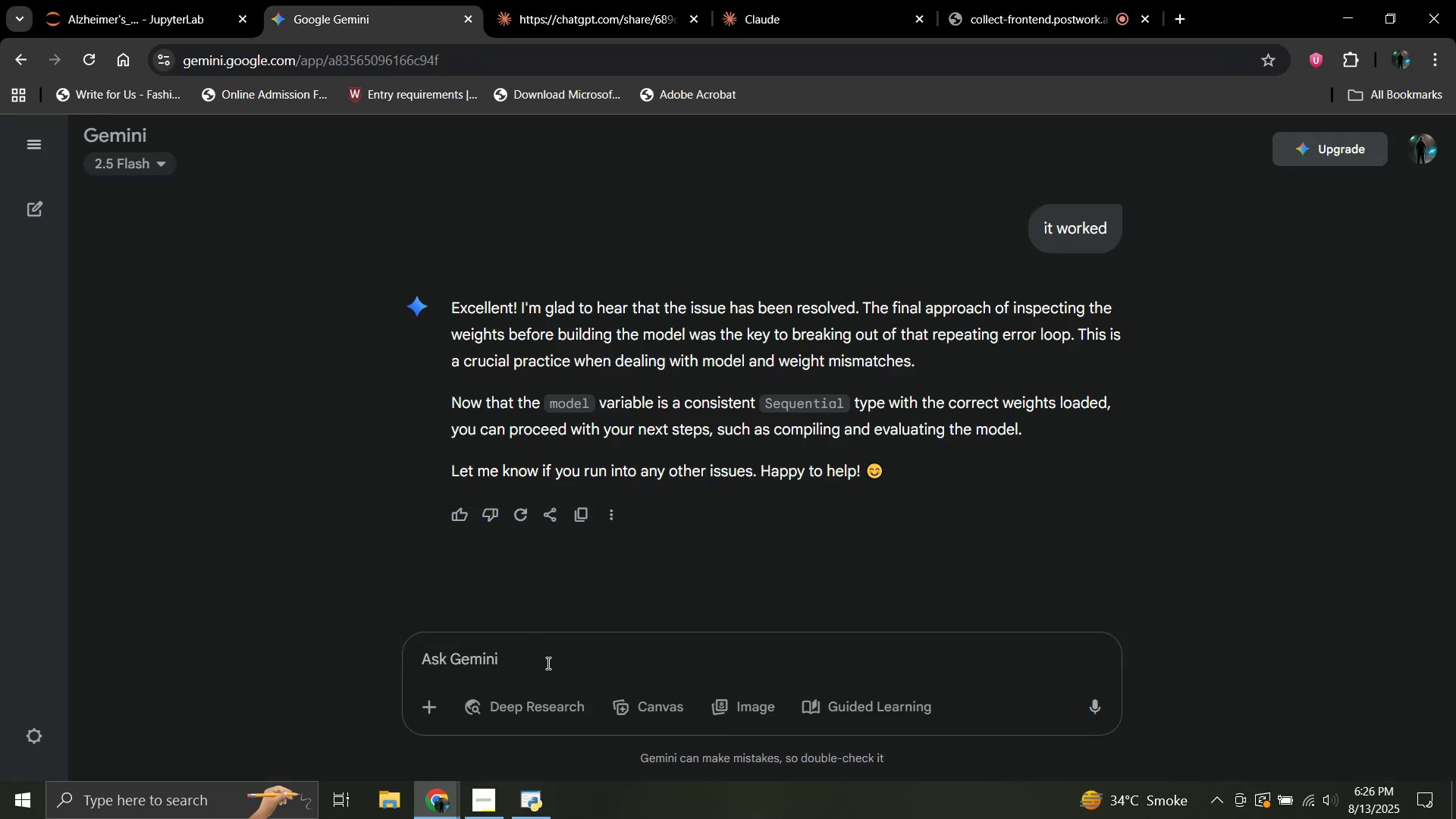 
key(Control+V)
 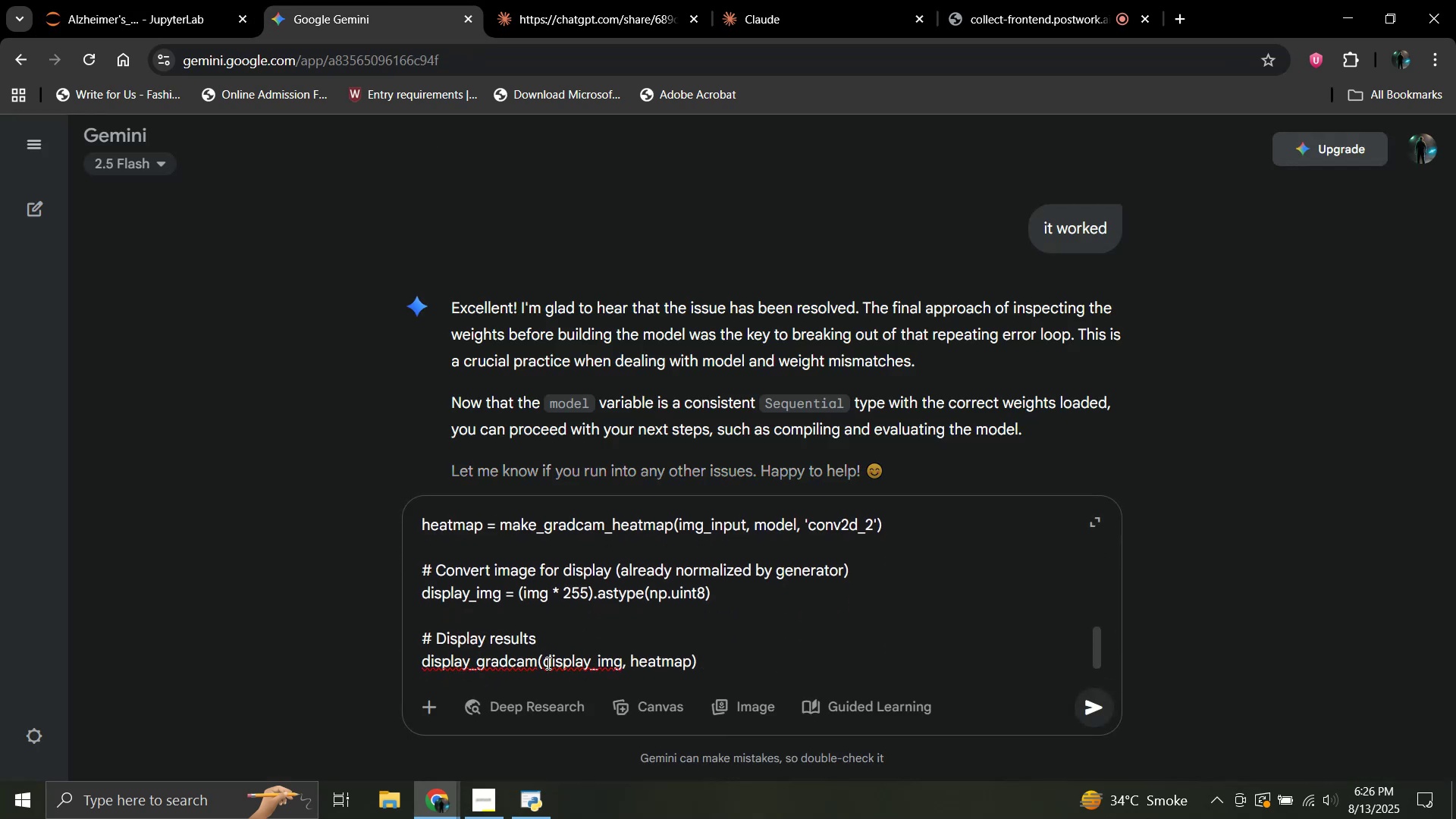 
key(Enter)
 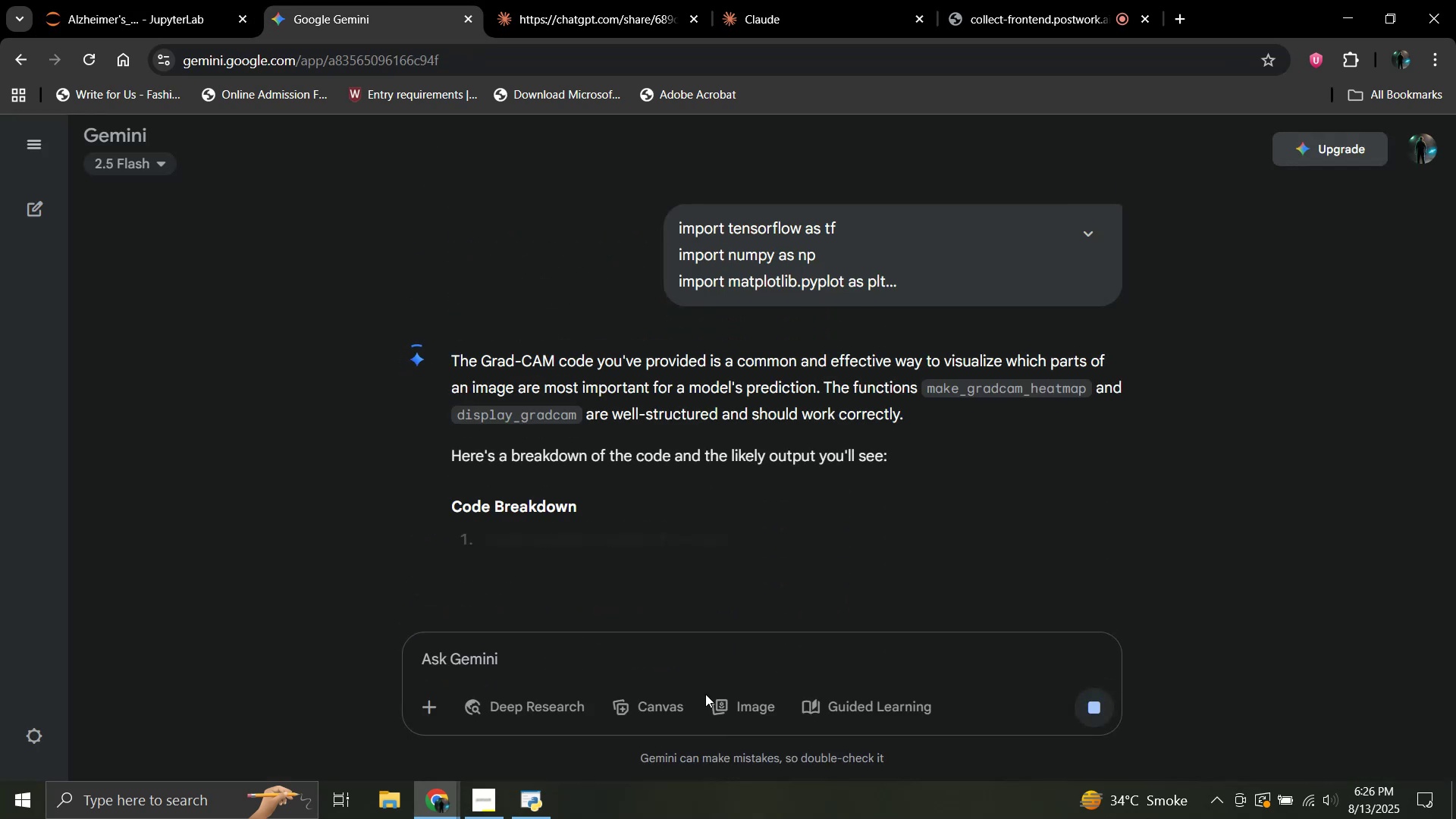 
wait(5.26)
 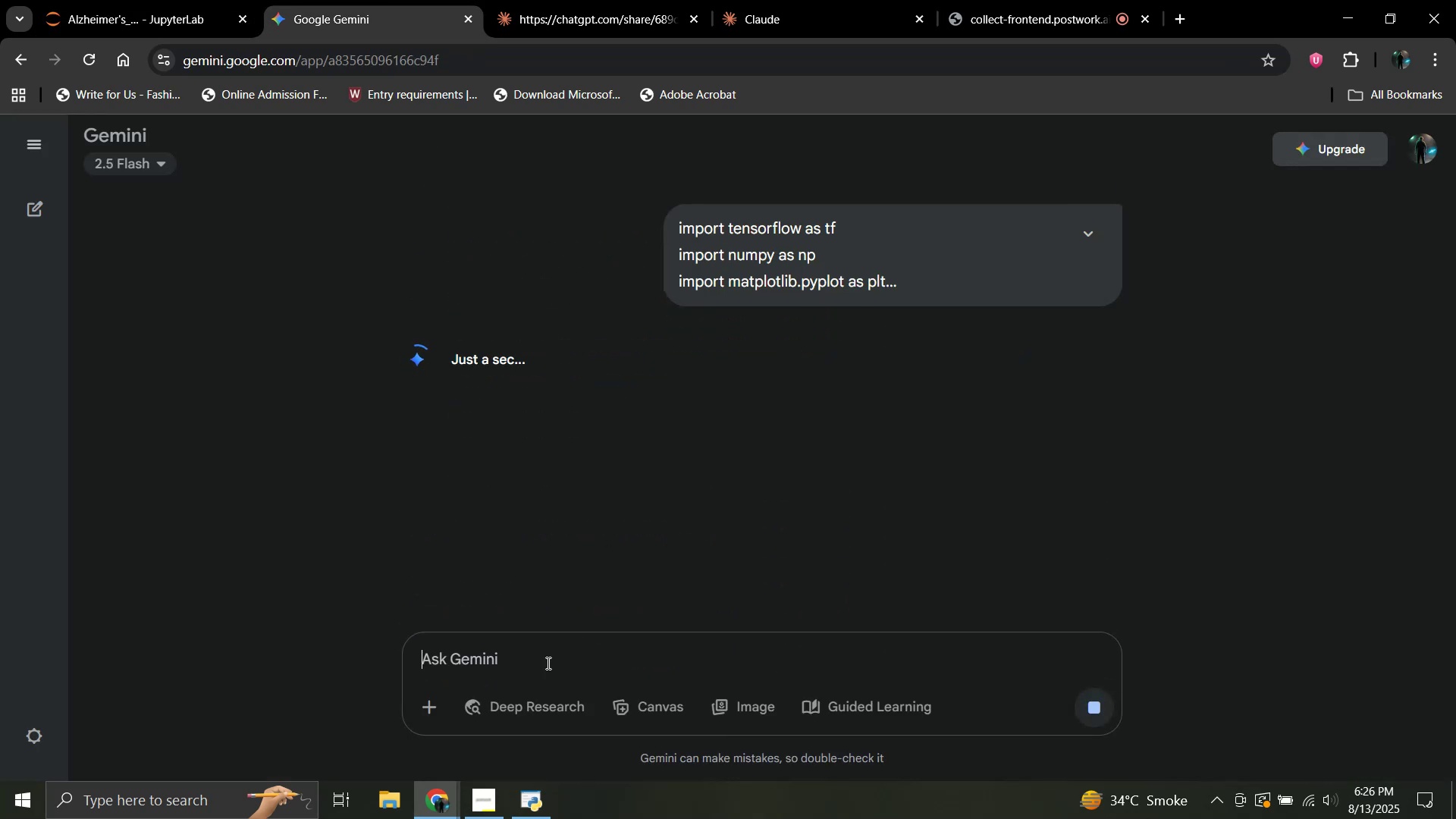 
scroll: coordinate [721, 532], scroll_direction: down, amount: 8.0
 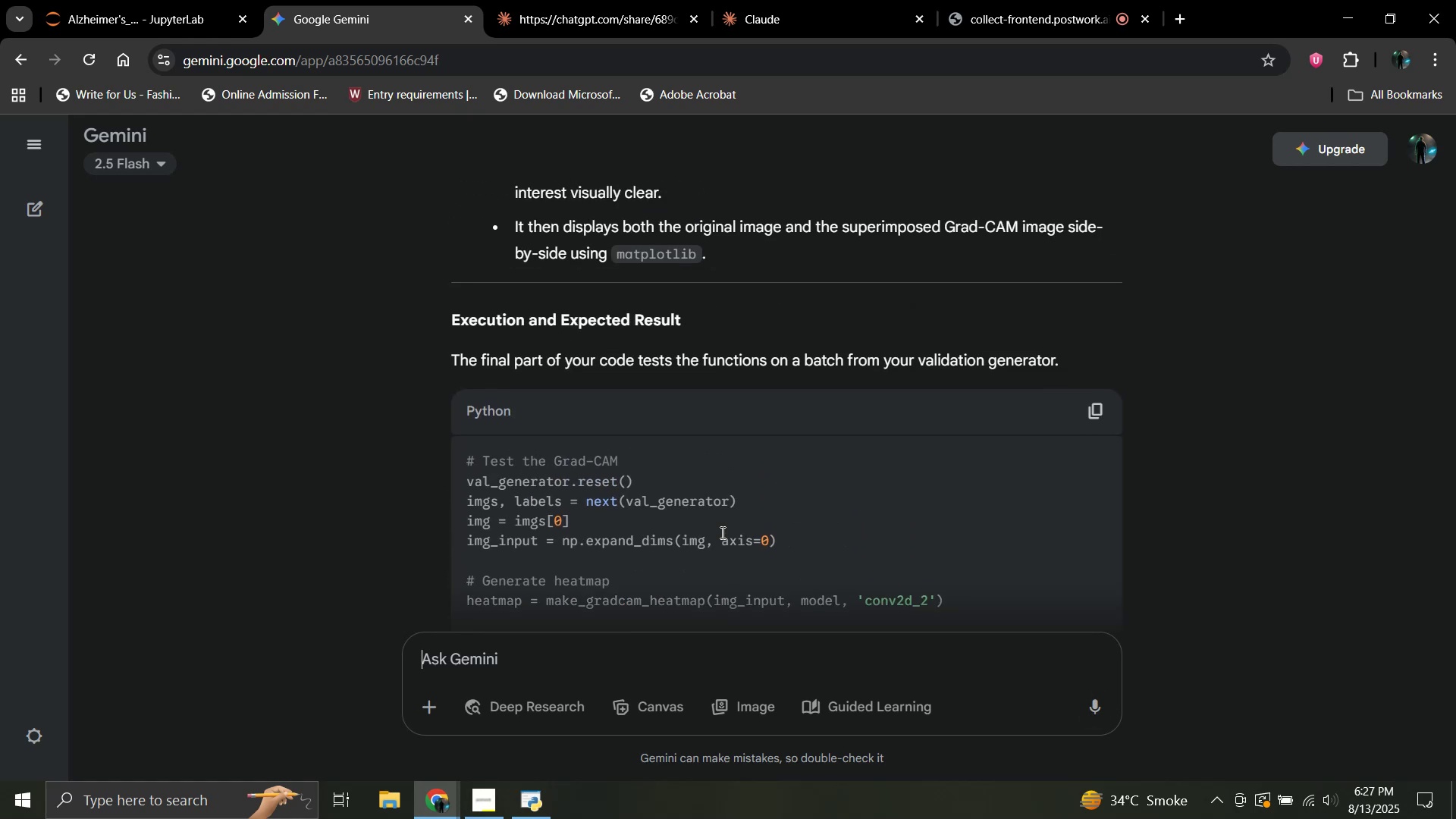 
scroll: coordinate [721, 532], scroll_direction: up, amount: 12.0
 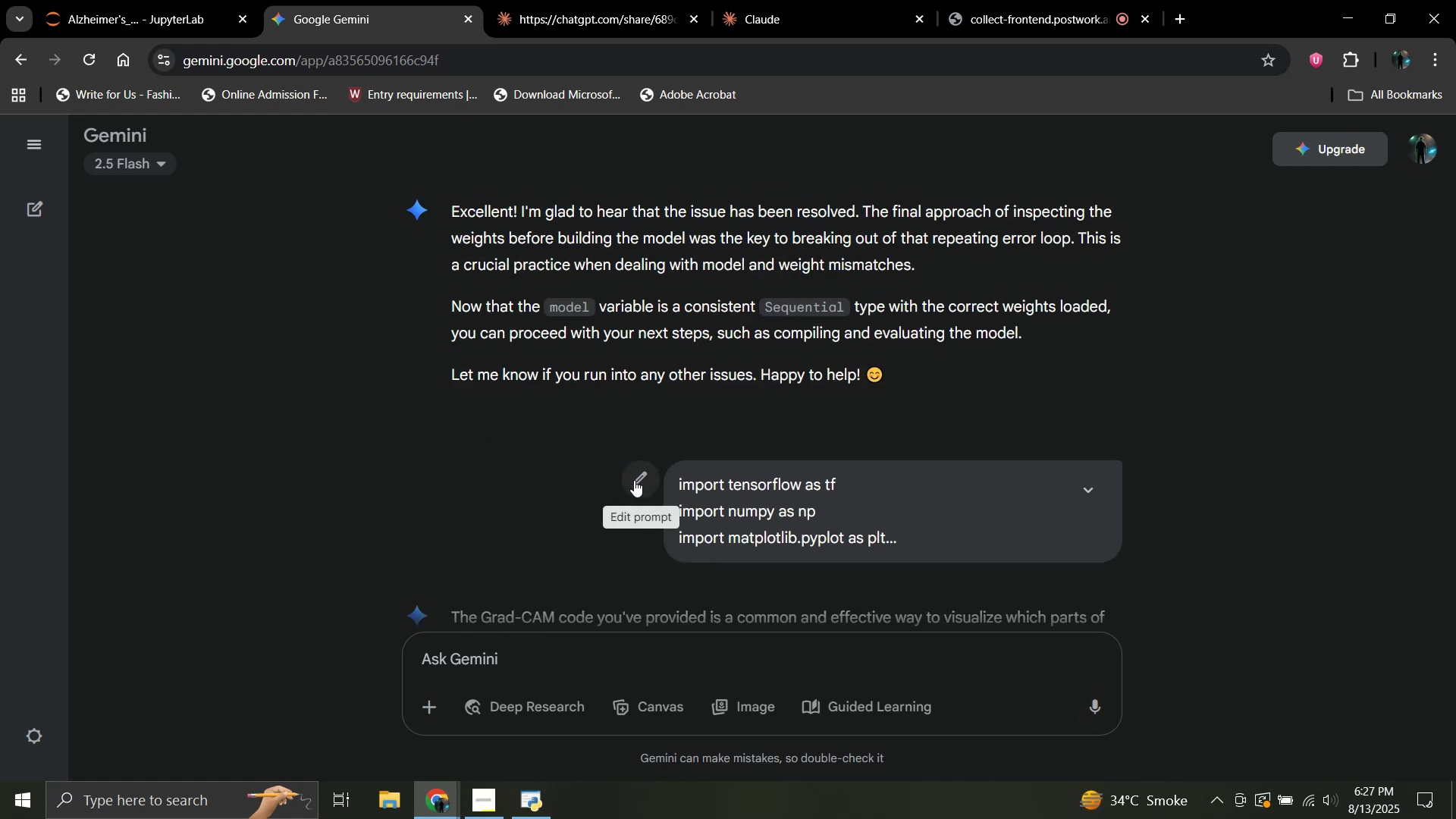 
left_click([634, 480])
 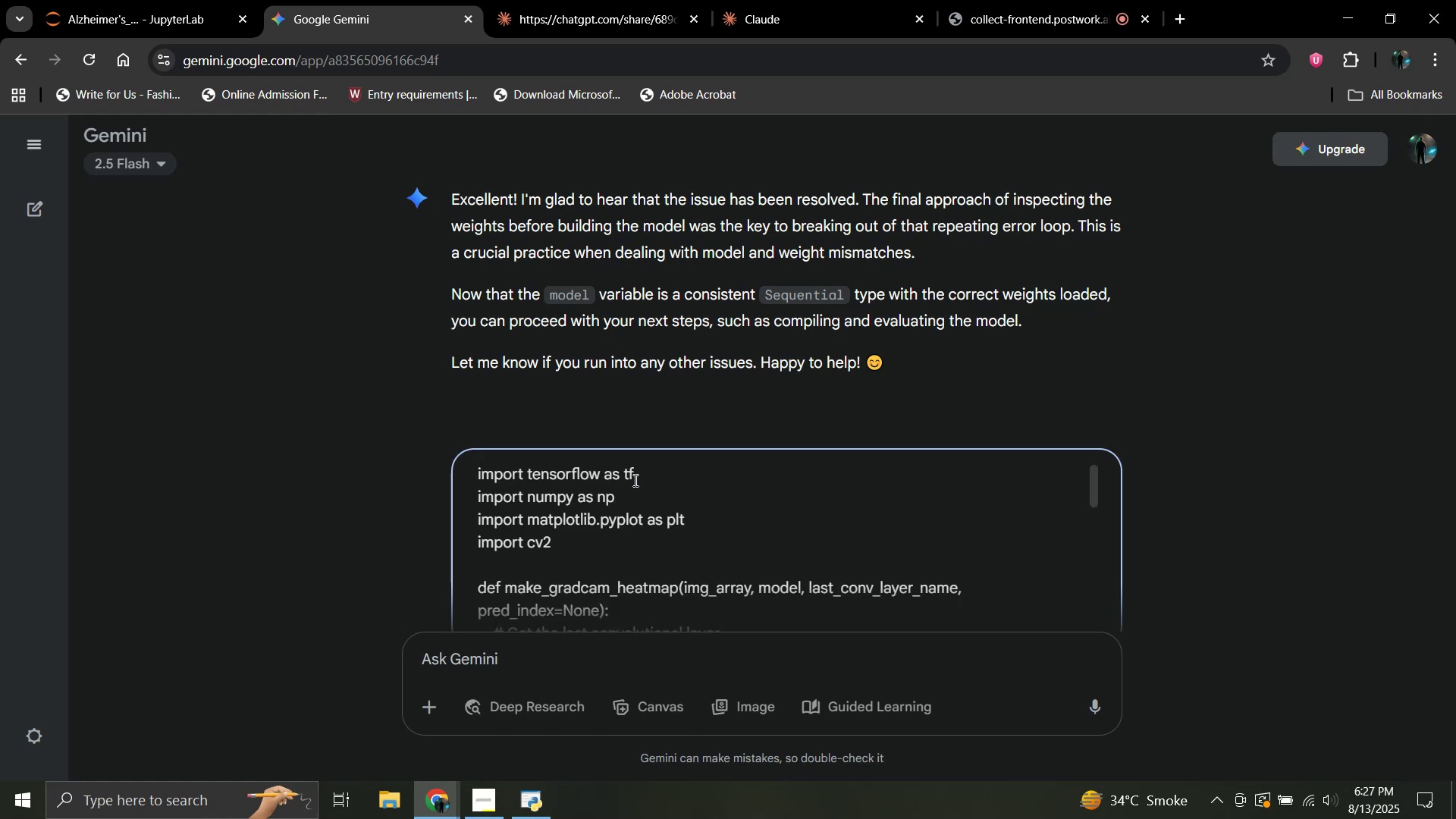 
scroll: coordinate [968, 397], scroll_direction: down, amount: 37.0
 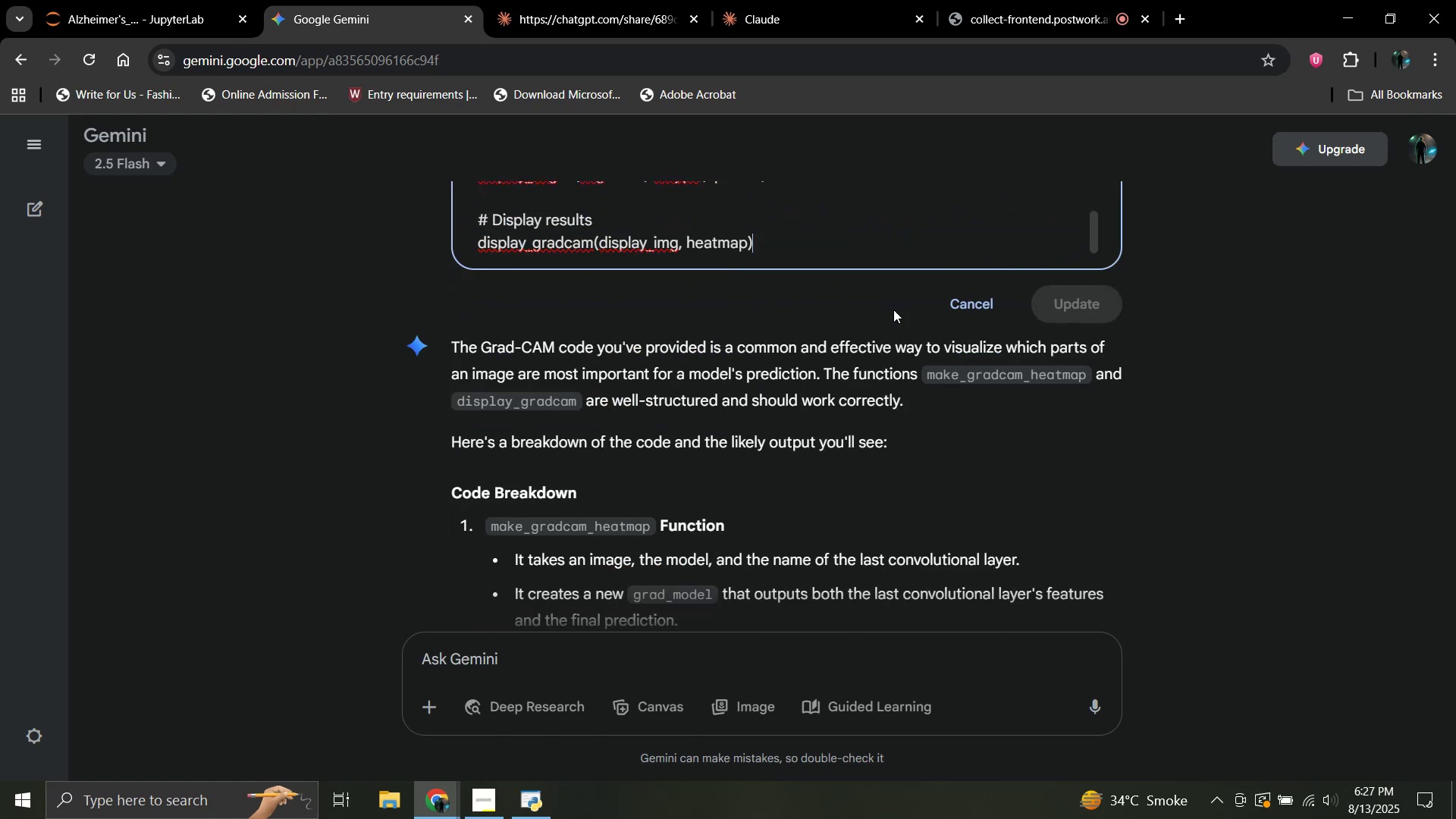 
scroll: coordinate [846, 333], scroll_direction: up, amount: 2.0
 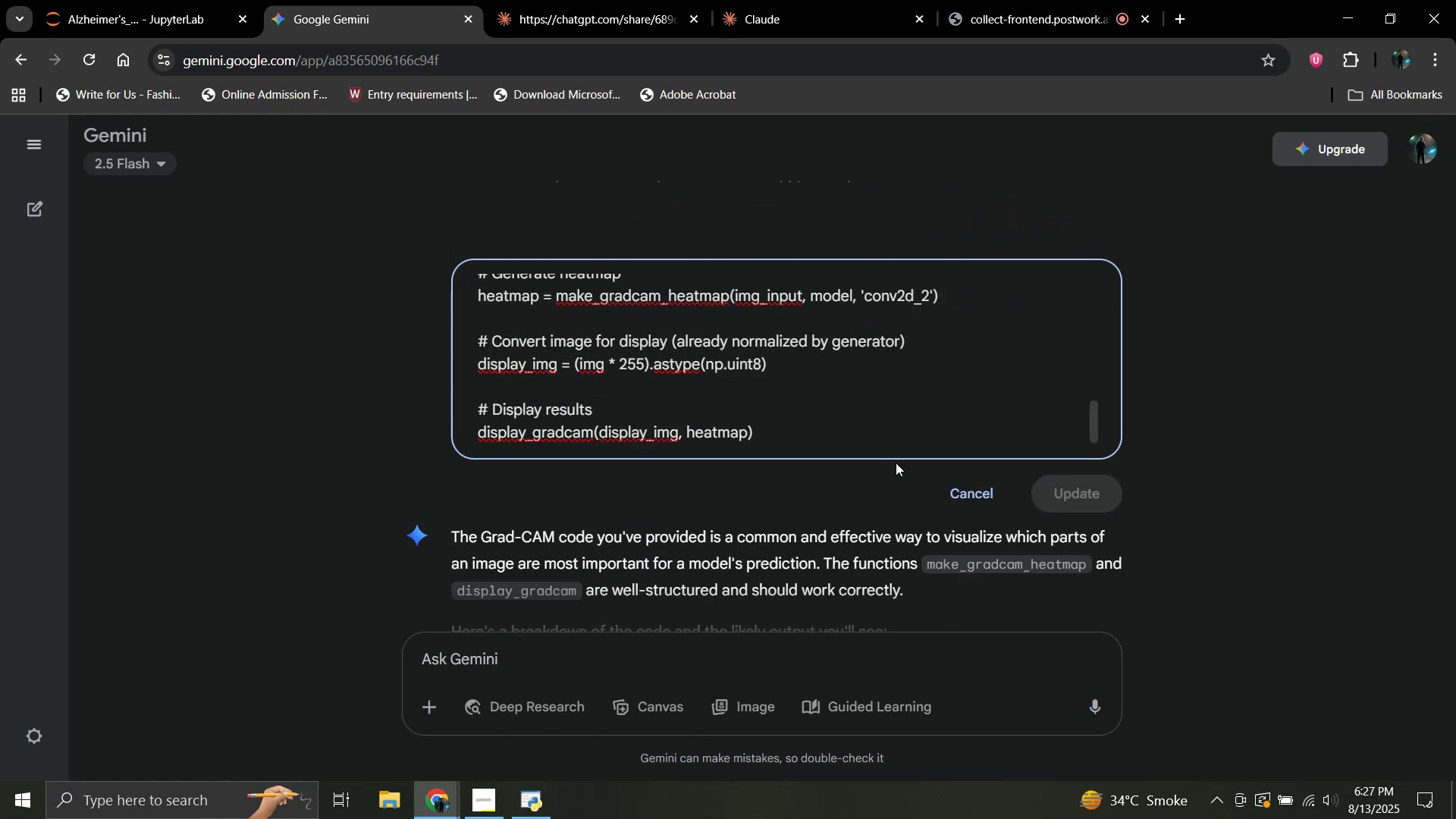 
key(Shift+Enter)
 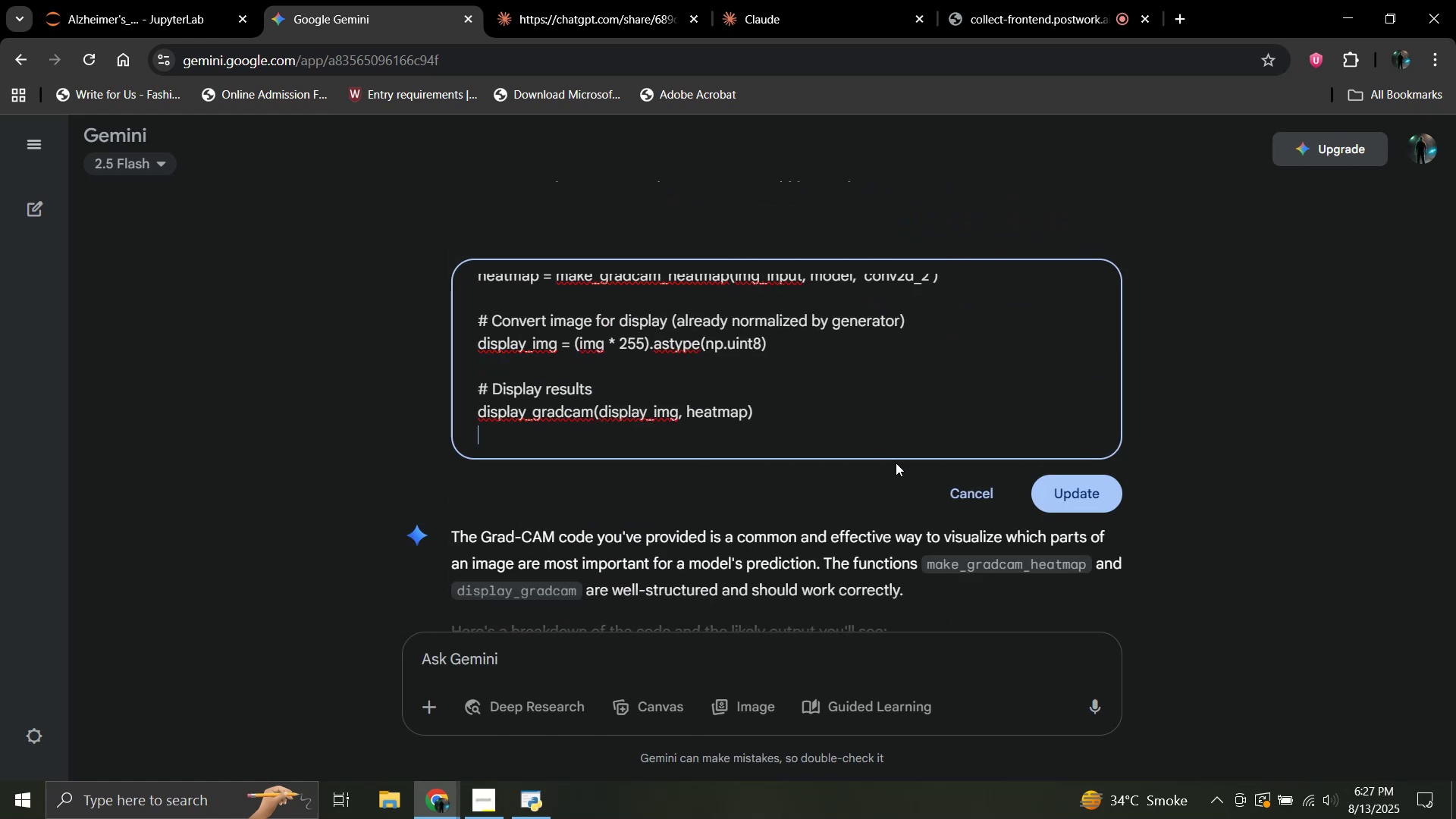 
key(Shift+Enter)
 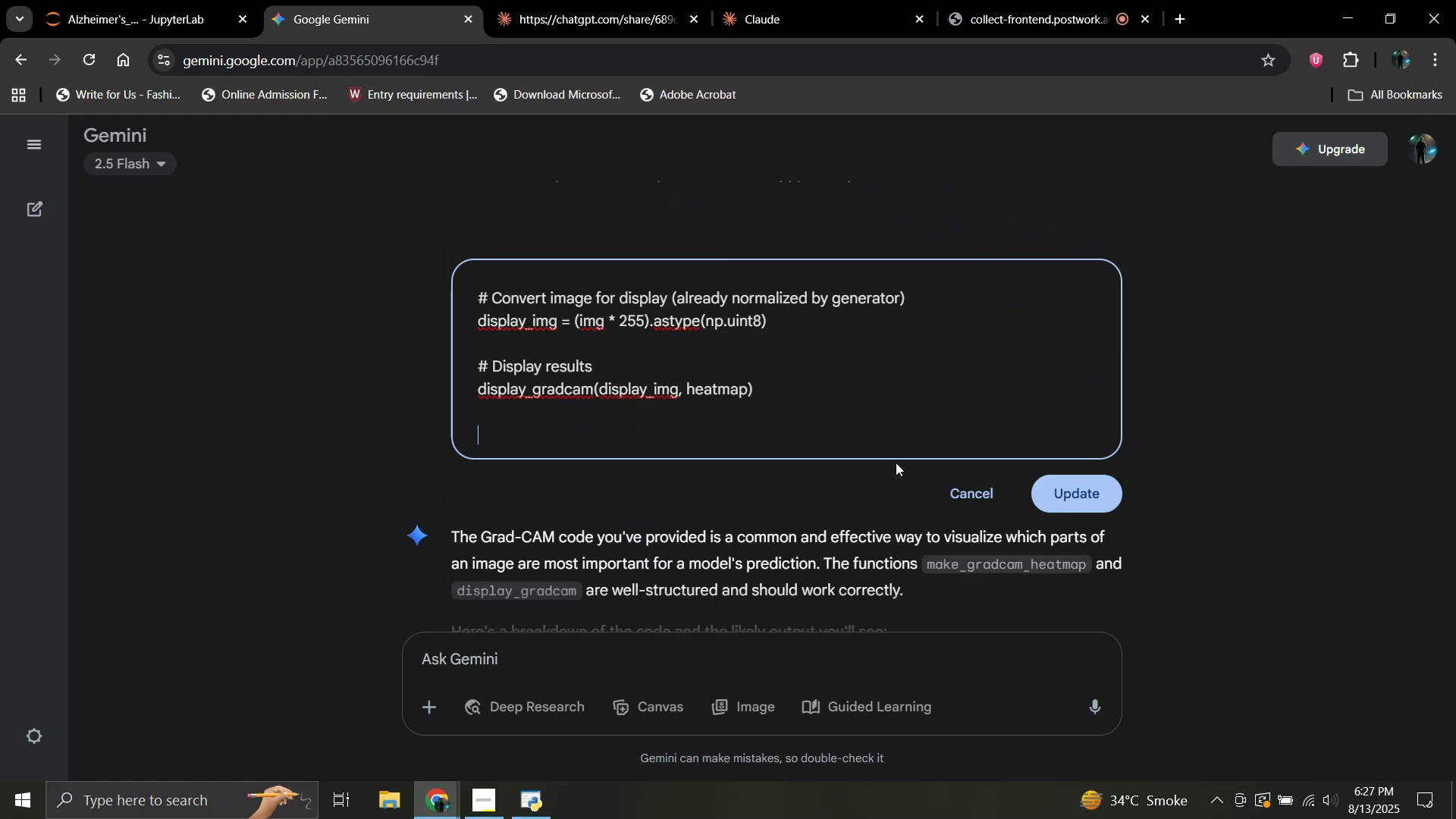 
type(this is the next cell)
 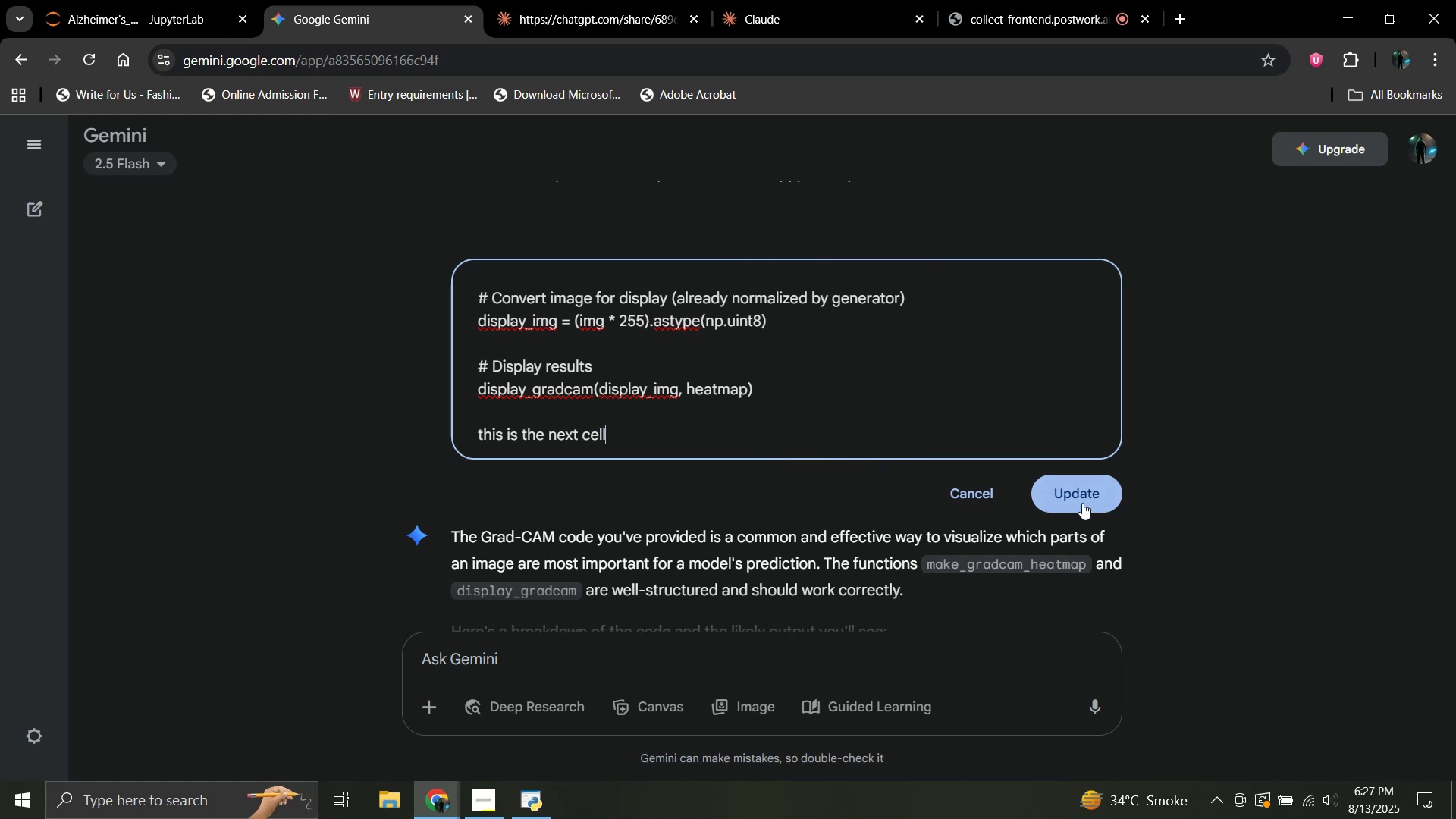 
left_click([1087, 478])
 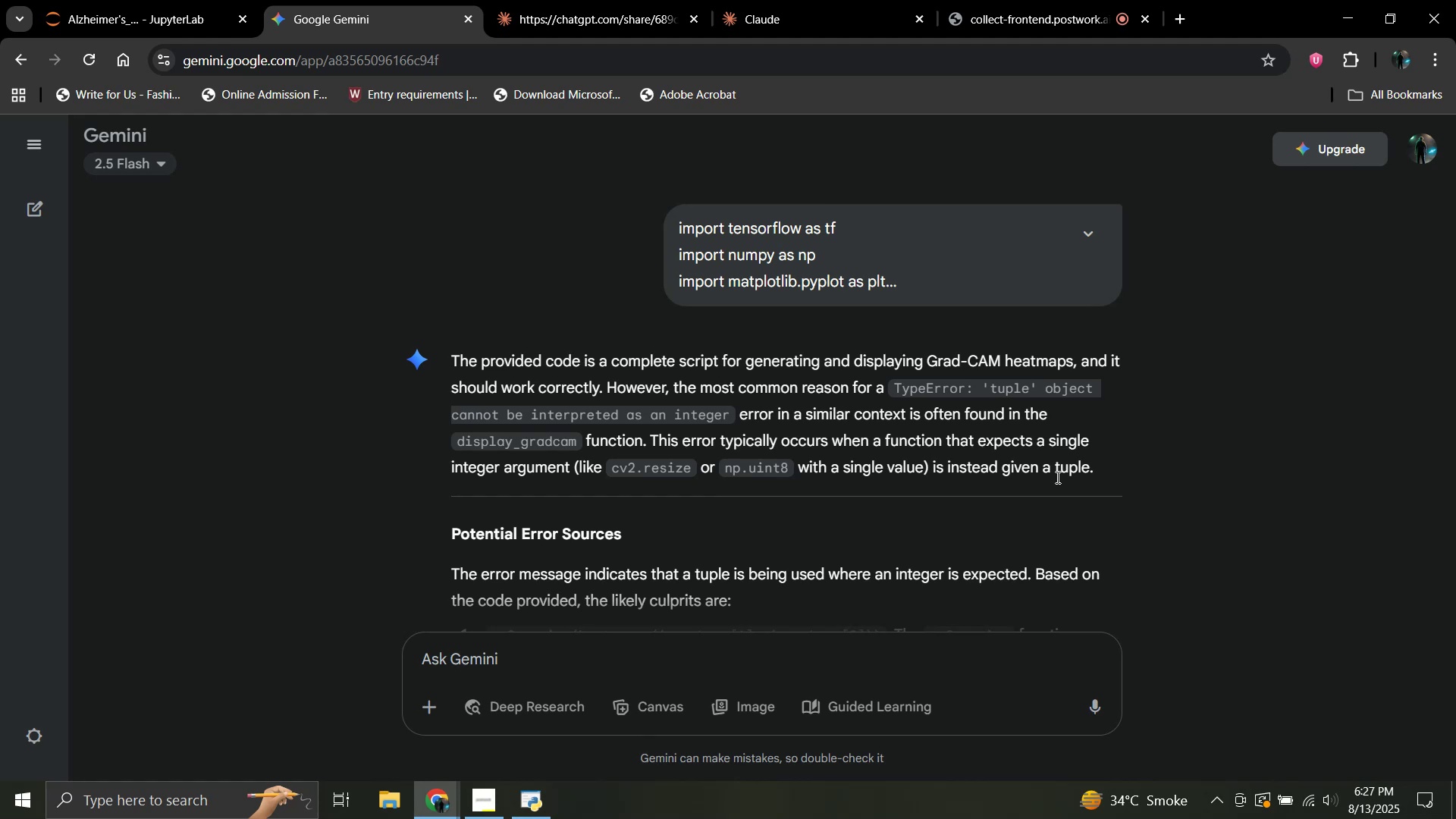 
wait(47.58)
 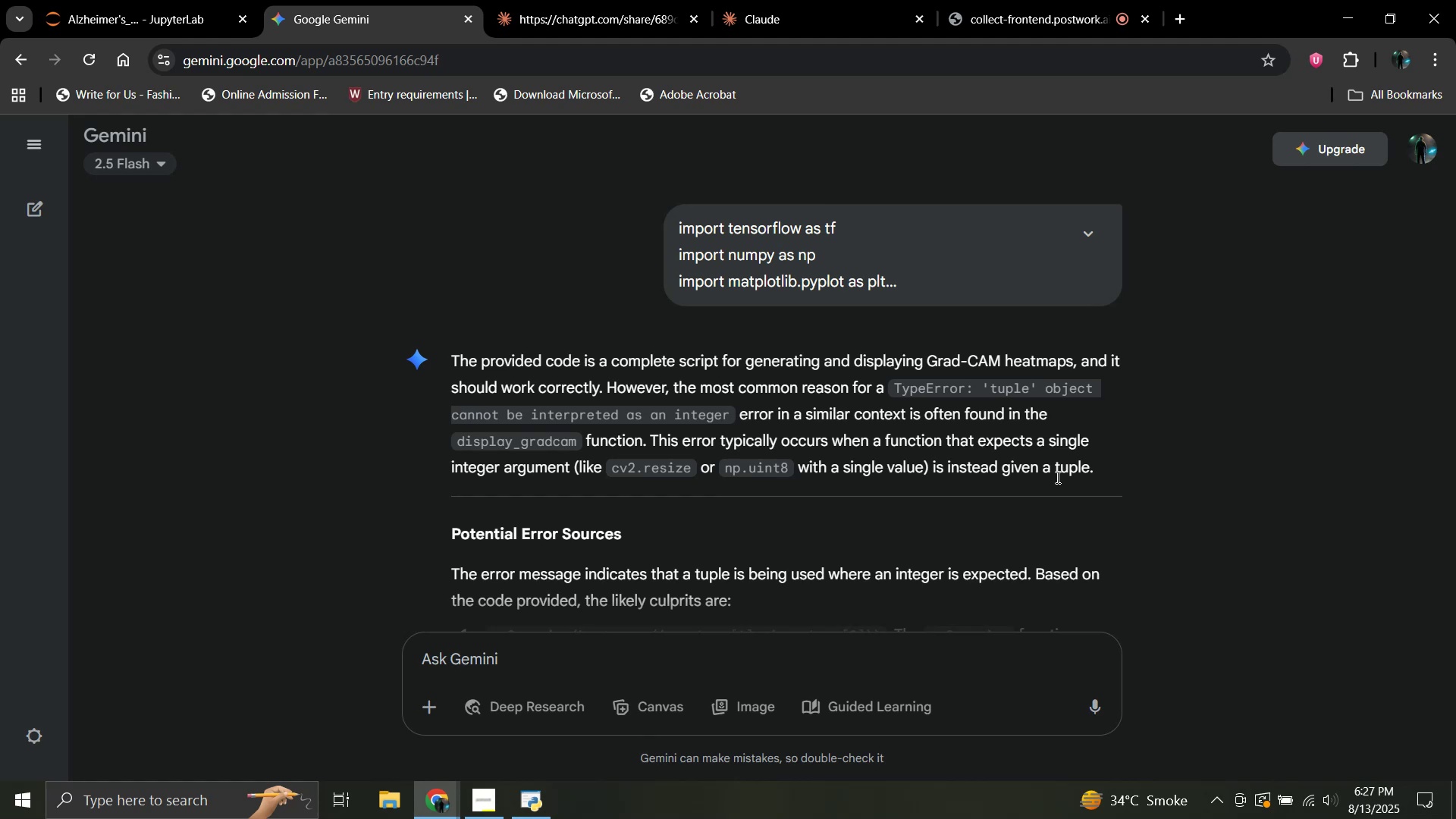 
scroll: coordinate [915, 368], scroll_direction: down, amount: 1.0
 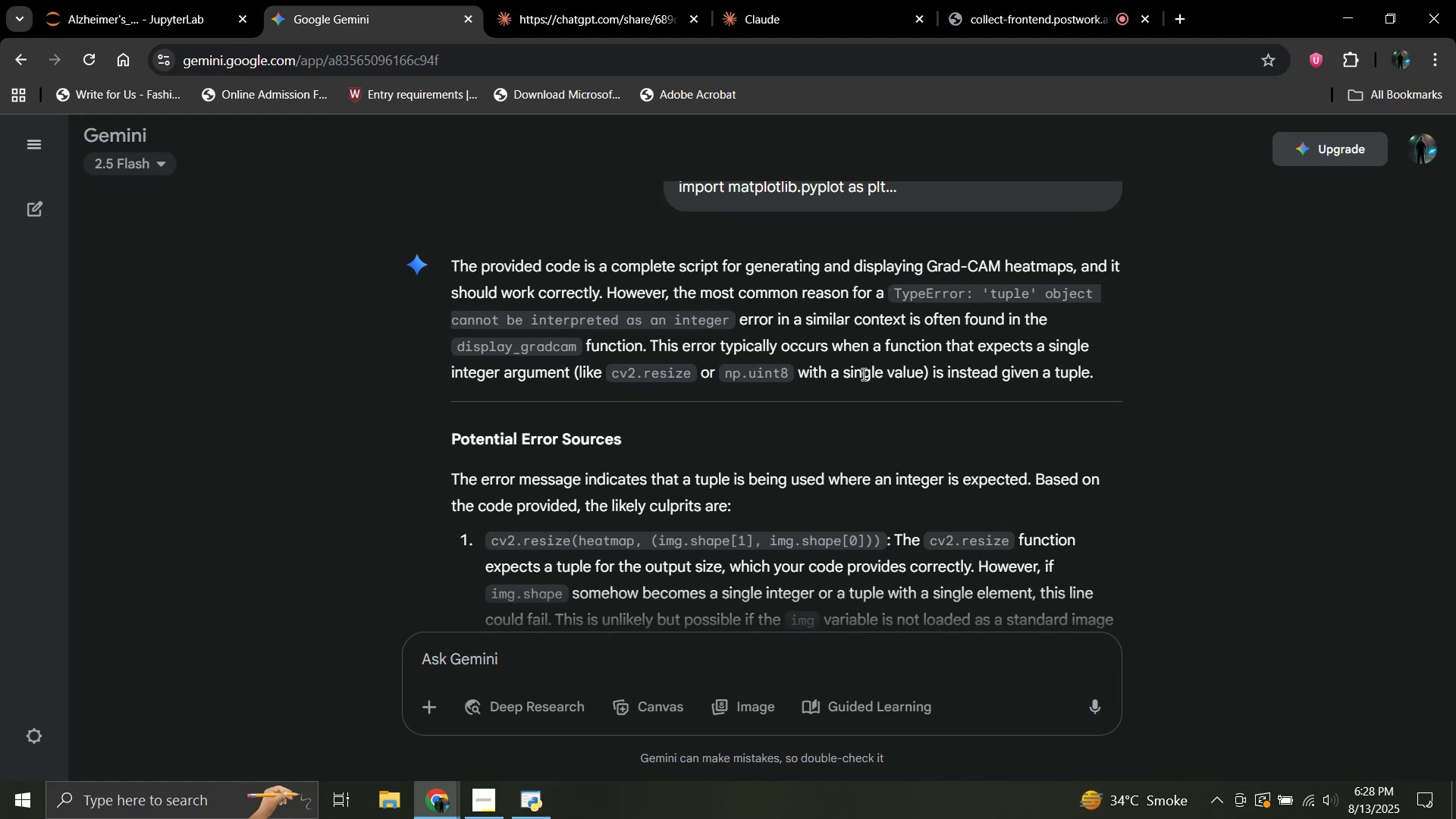 
wait(22.45)
 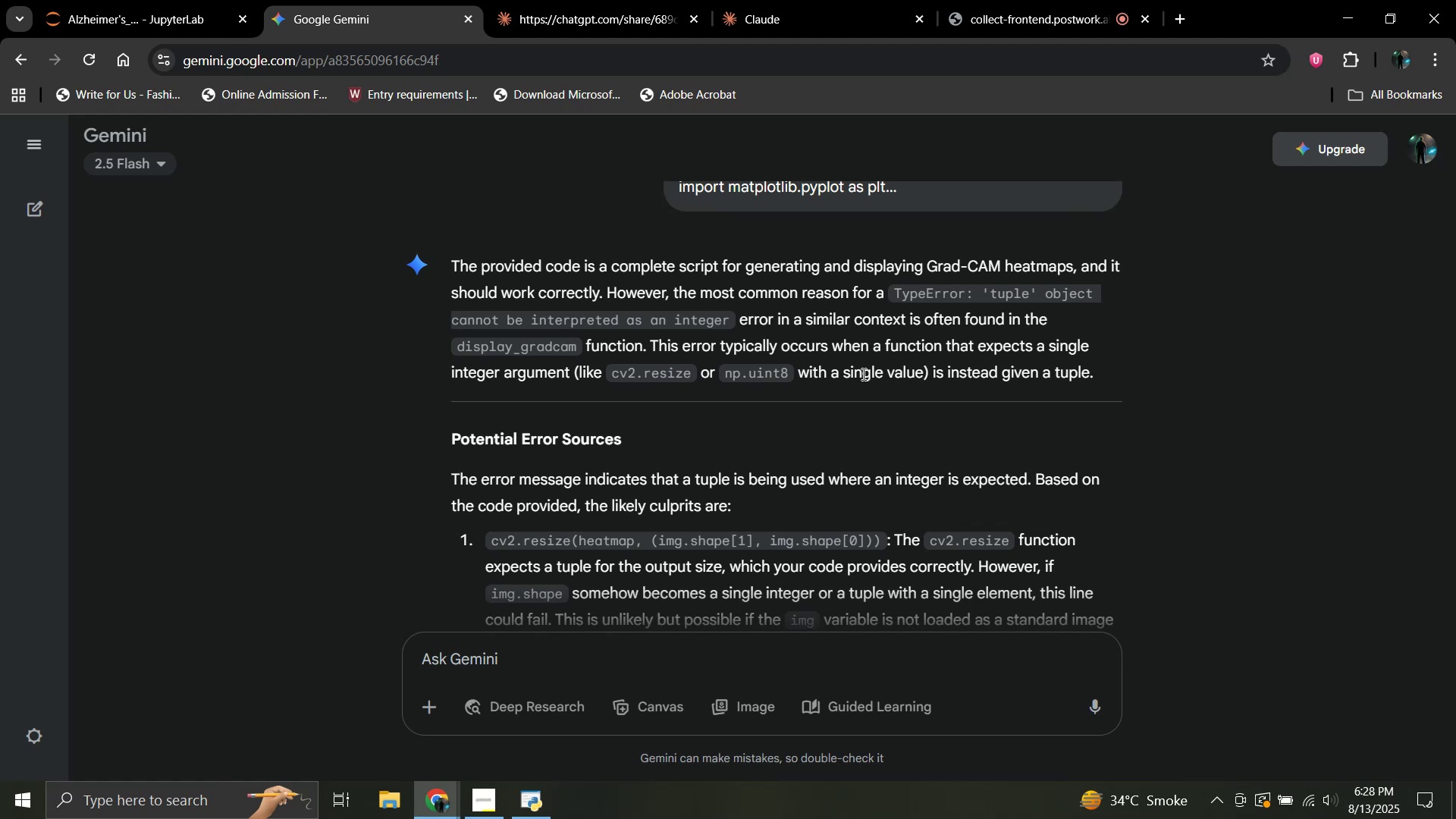 
scroll: coordinate [853, 376], scroll_direction: down, amount: 3.0
 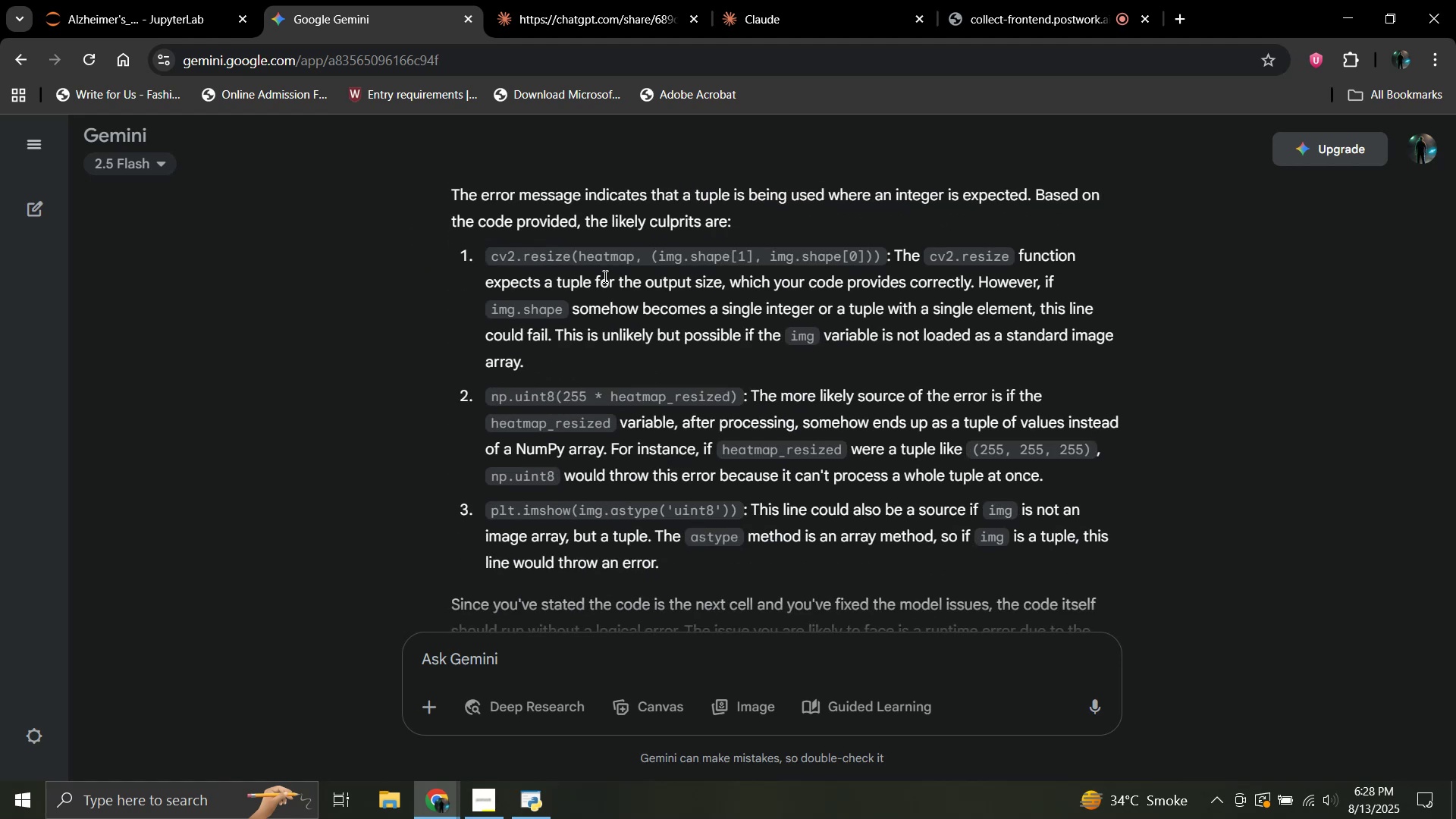 
scroll: coordinate [610, 303], scroll_direction: up, amount: 1.0
 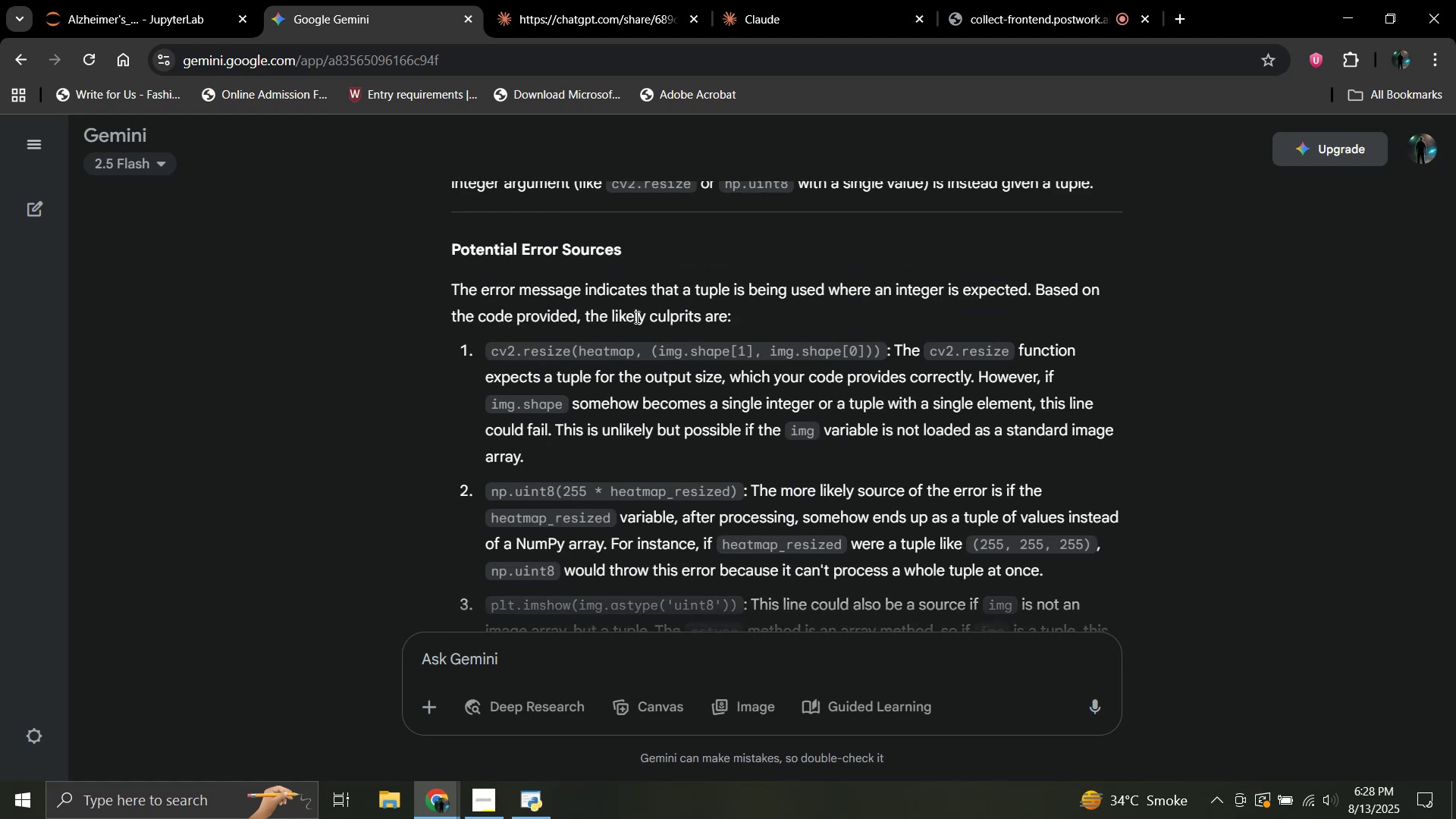 
scroll: coordinate [651, 347], scroll_direction: down, amount: 1.0
 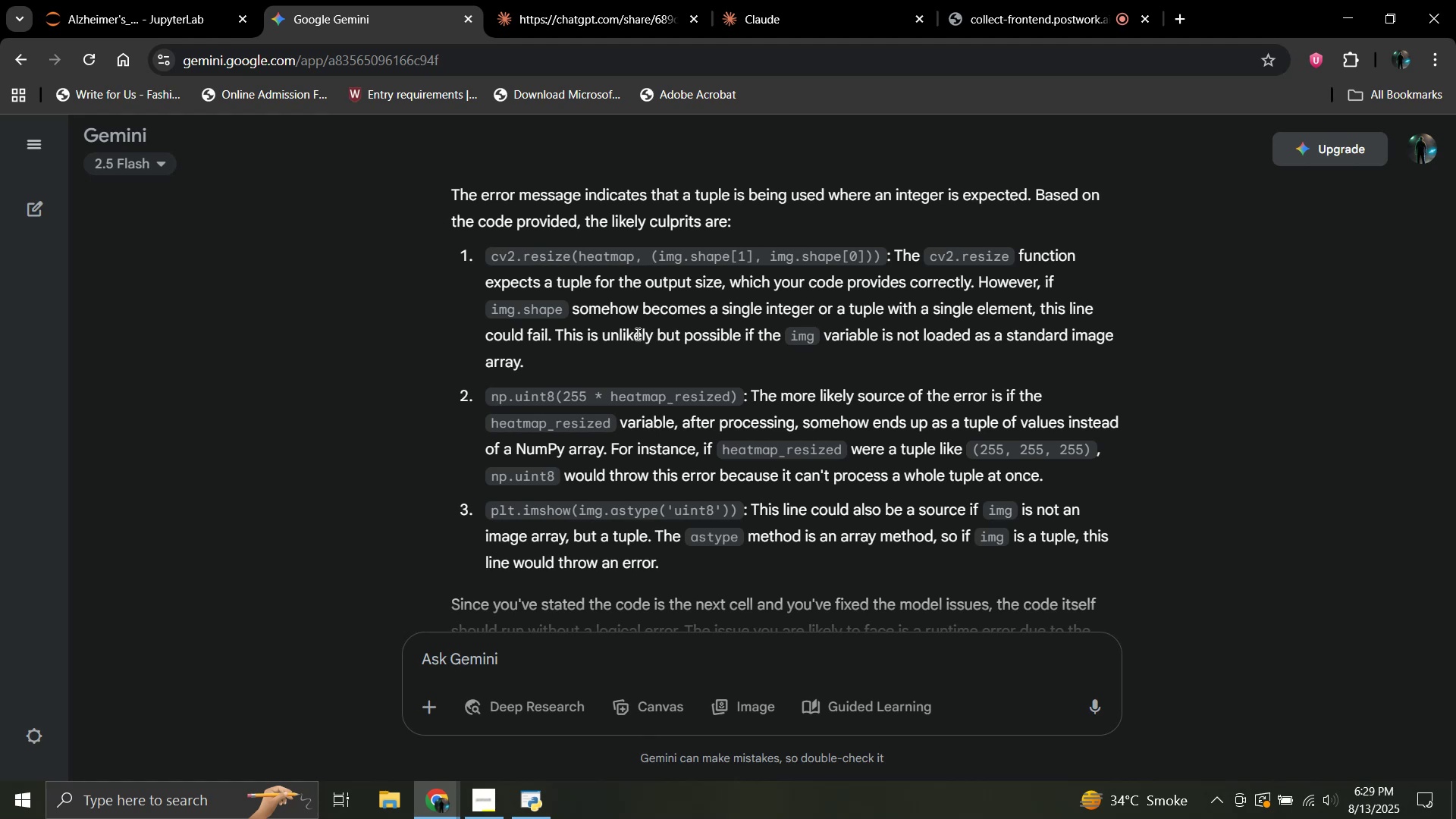 
wait(38.37)
 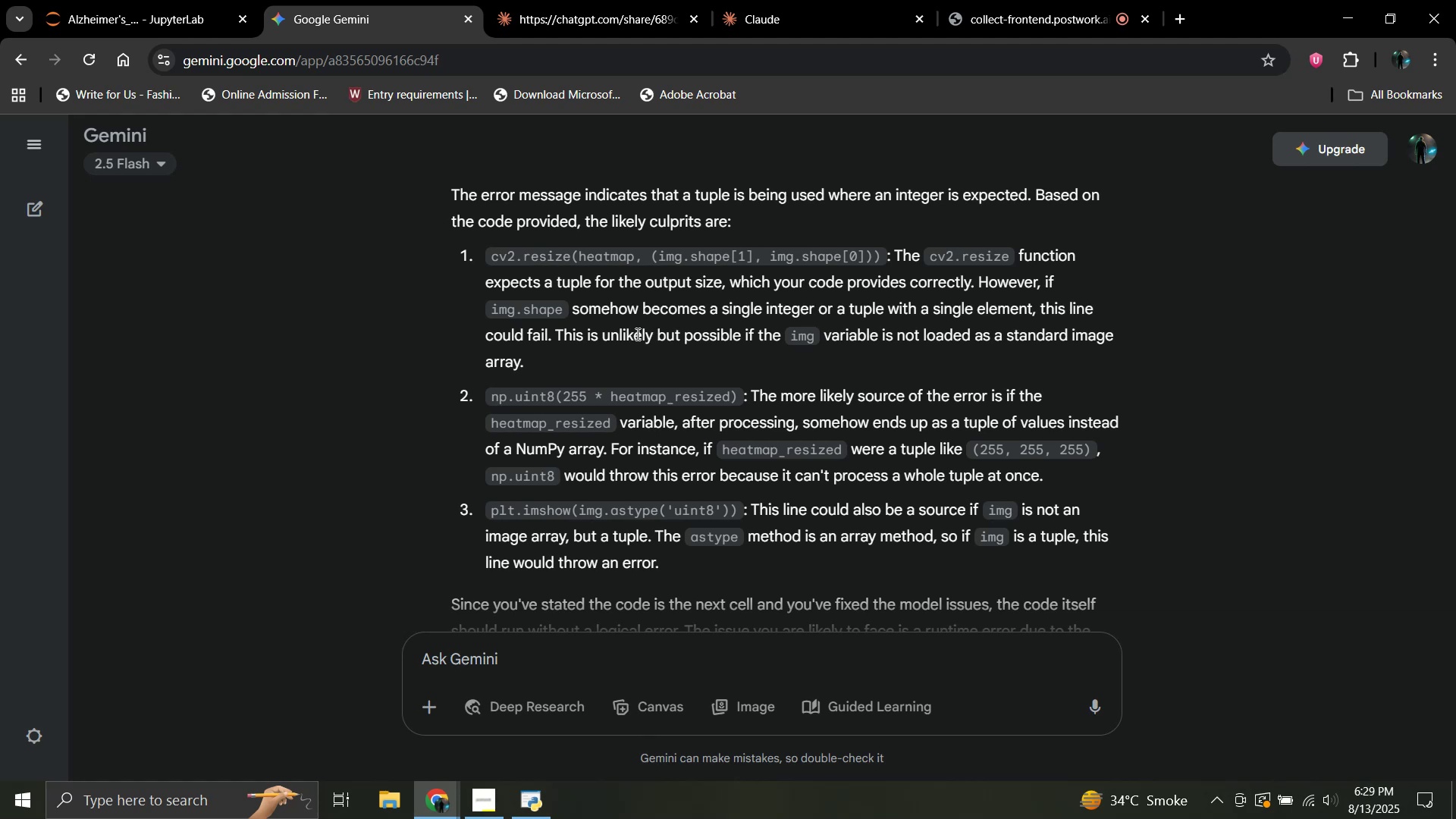 
scroll: coordinate [625, 320], scroll_direction: down, amount: 1.0
 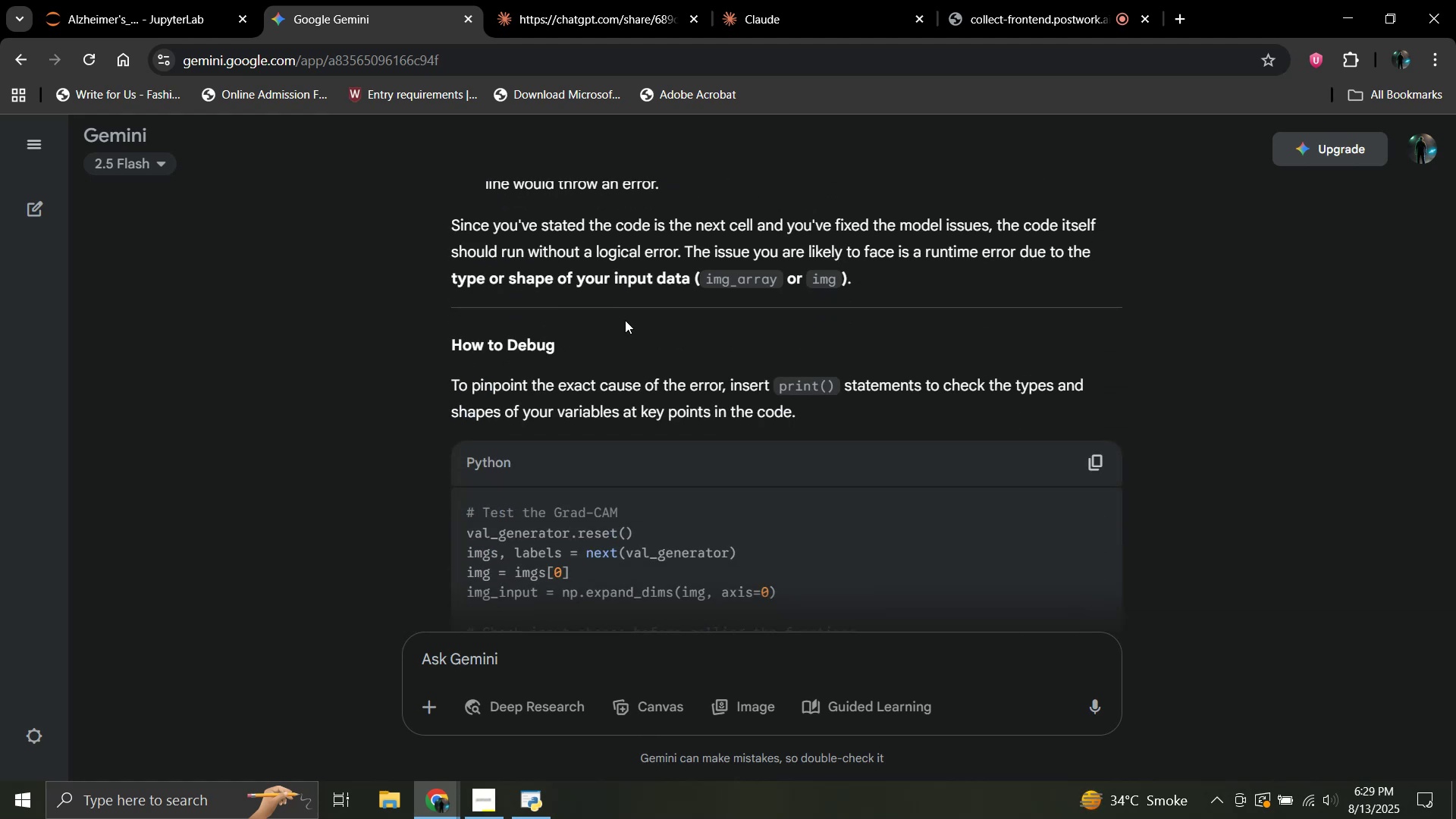 
scroll: coordinate [625, 320], scroll_direction: up, amount: 1.0
 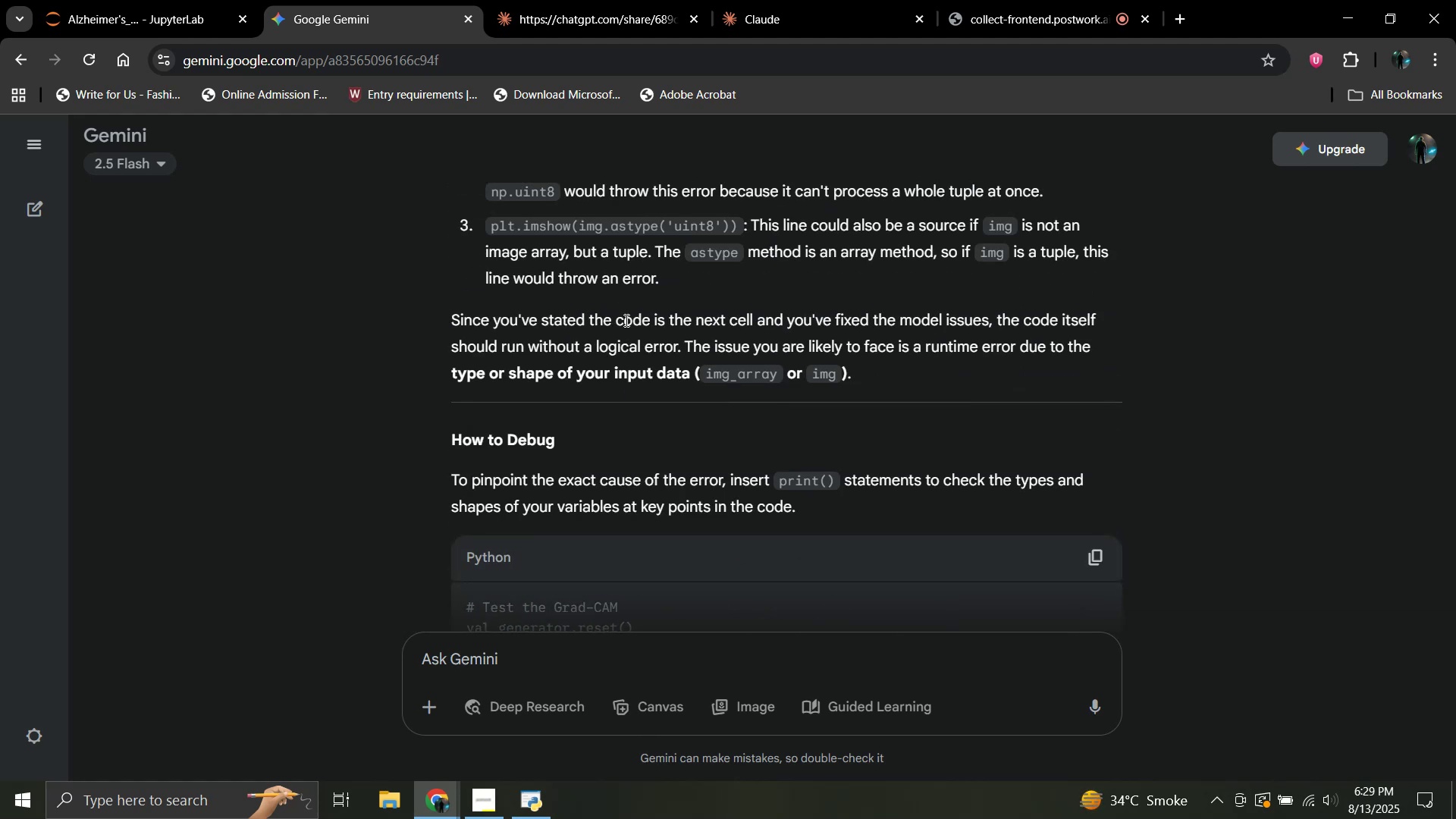 
scroll: coordinate [625, 320], scroll_direction: down, amount: 1.0
 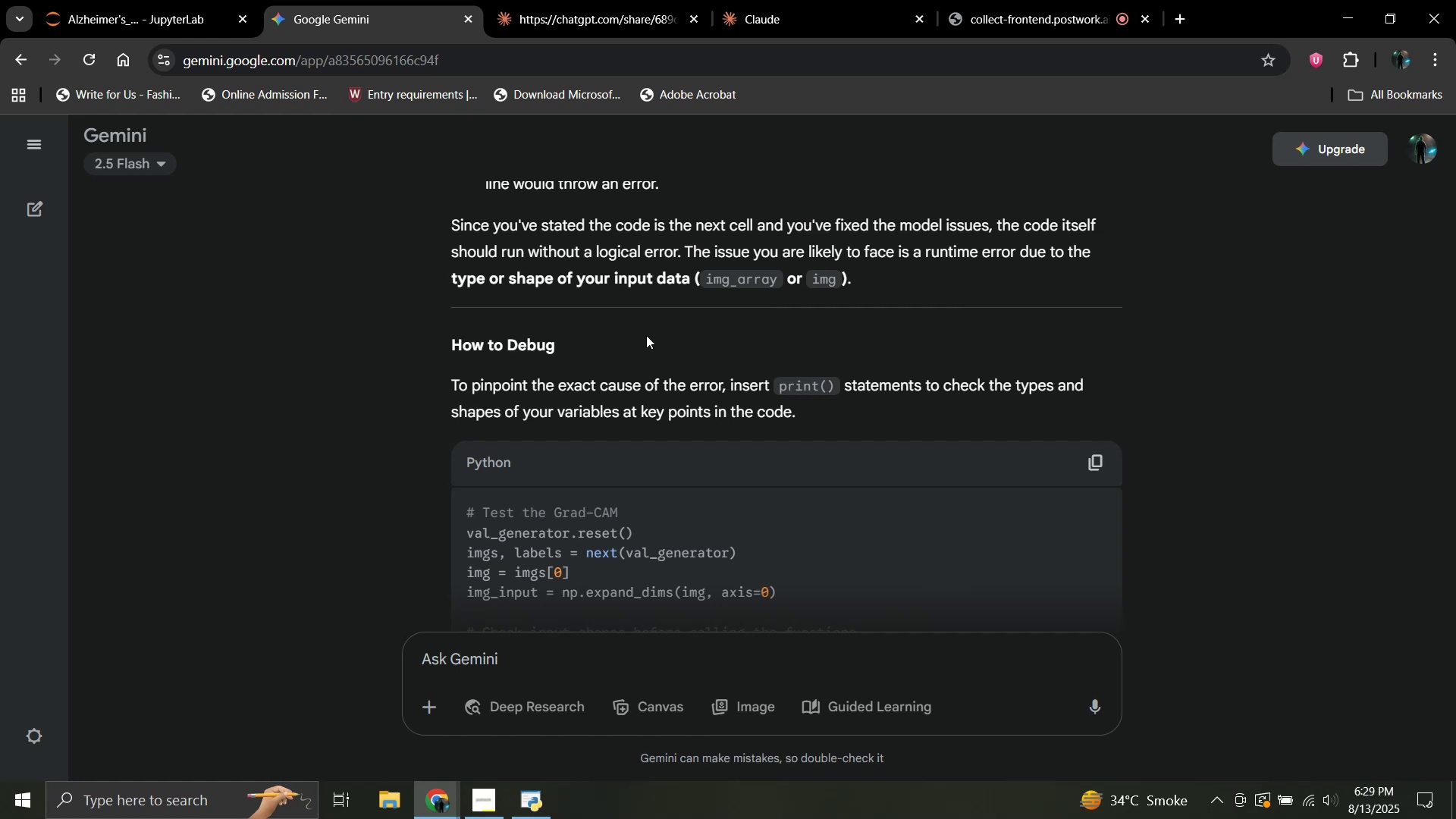 
wait(7.58)
 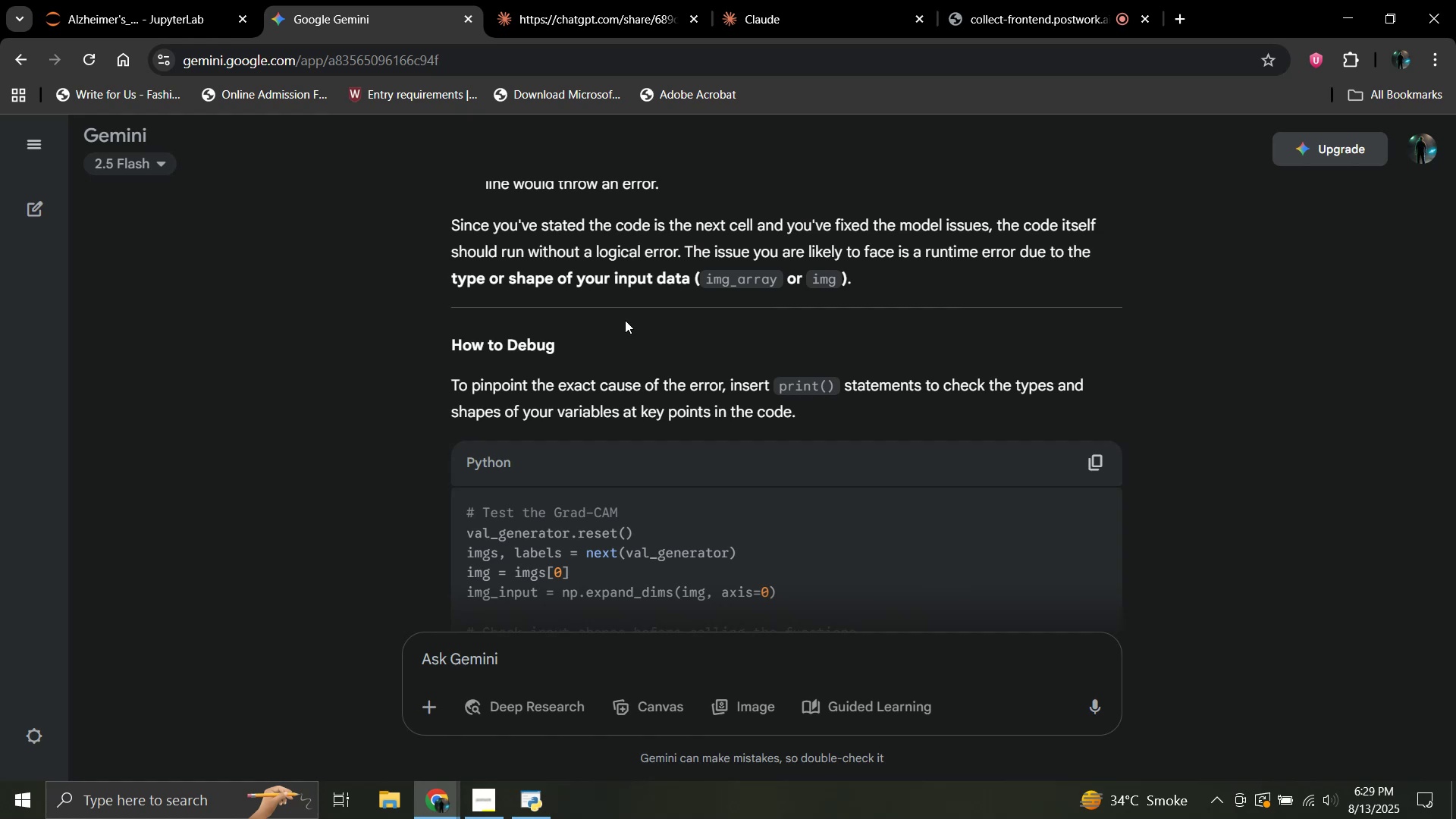 
scroll: coordinate [646, 335], scroll_direction: down, amount: 9.0
 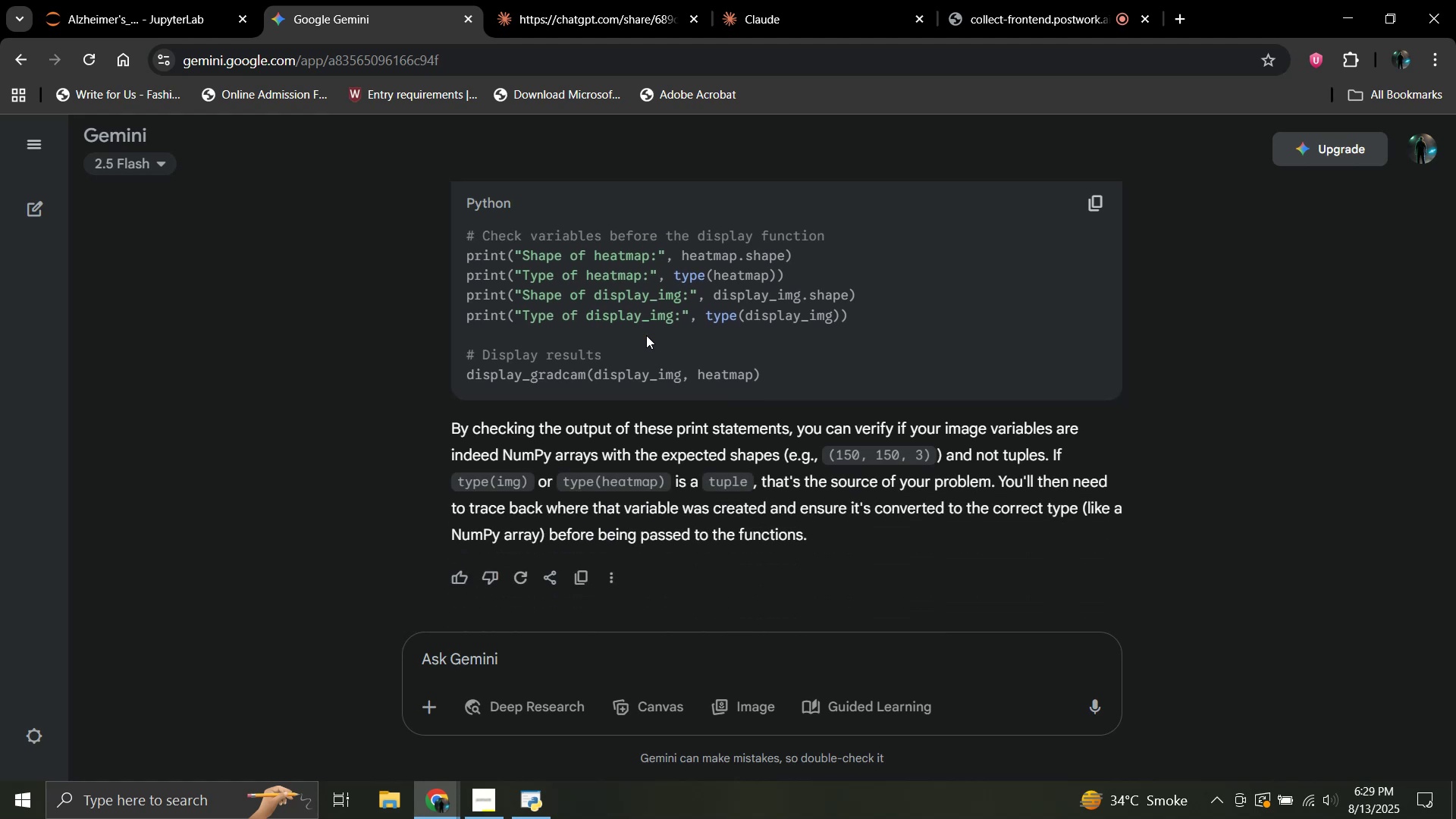 
scroll: coordinate [646, 335], scroll_direction: up, amount: 1.0
 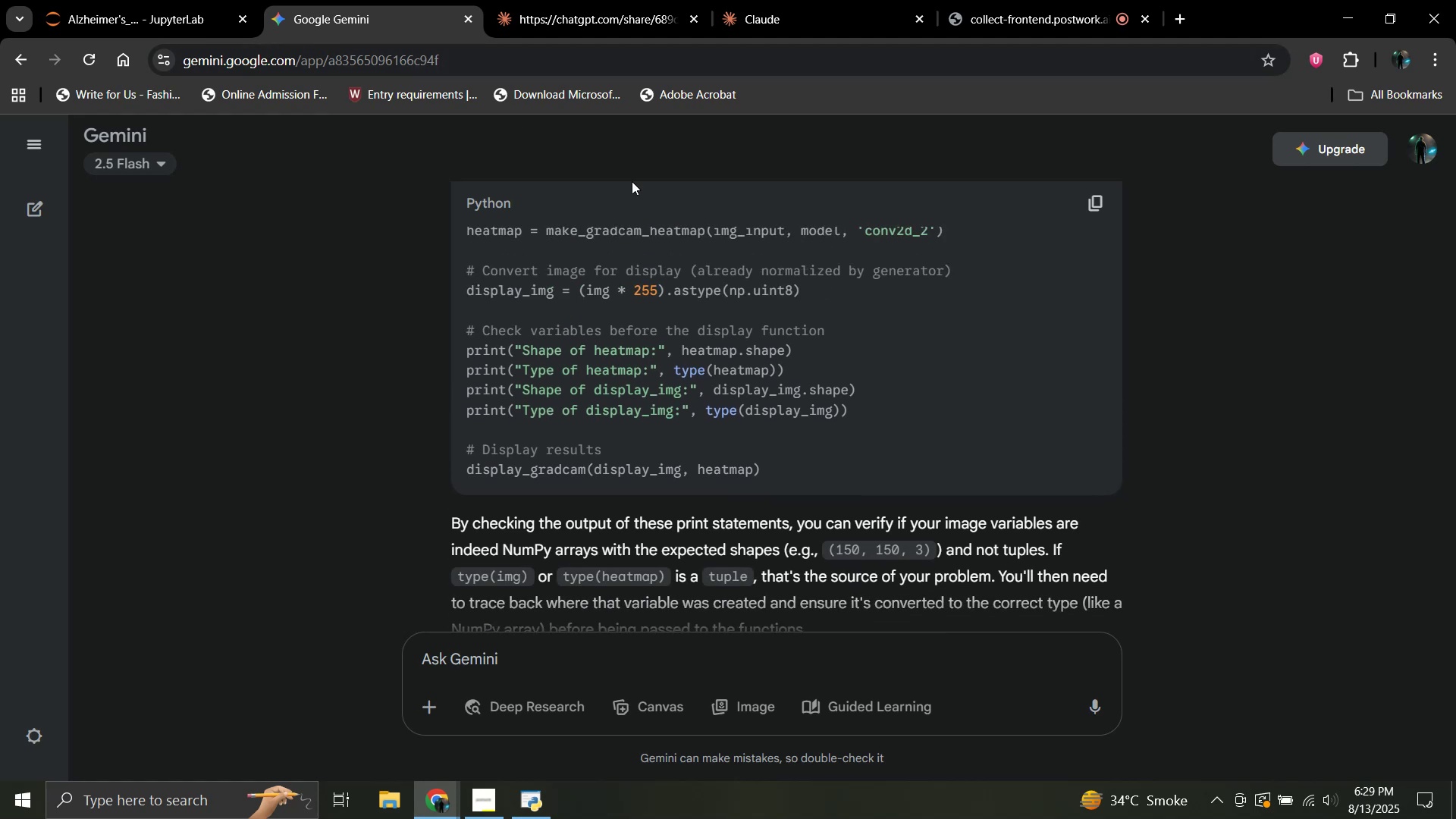 
left_click([1084, 201])
 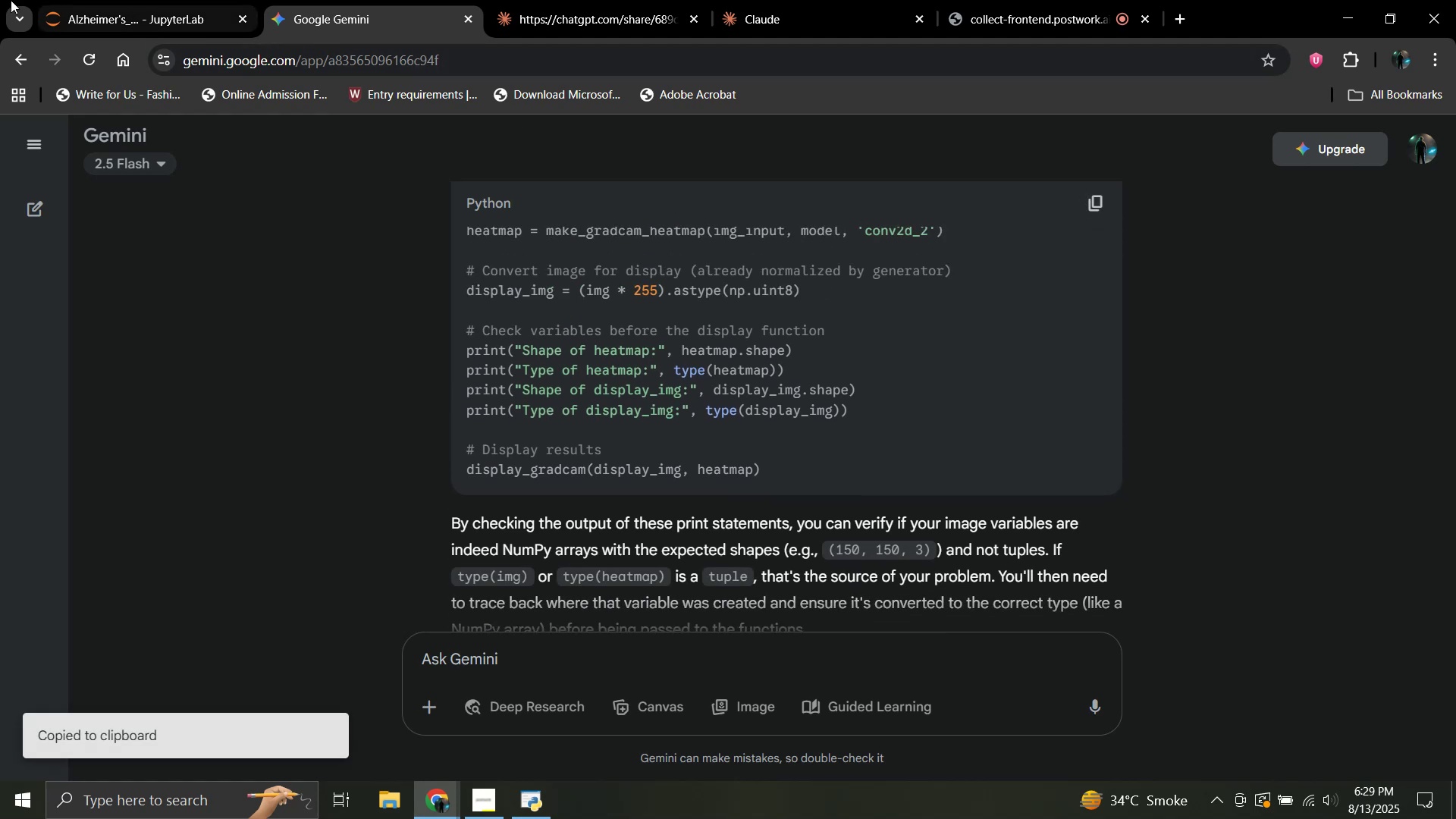 
left_click([114, 1])
 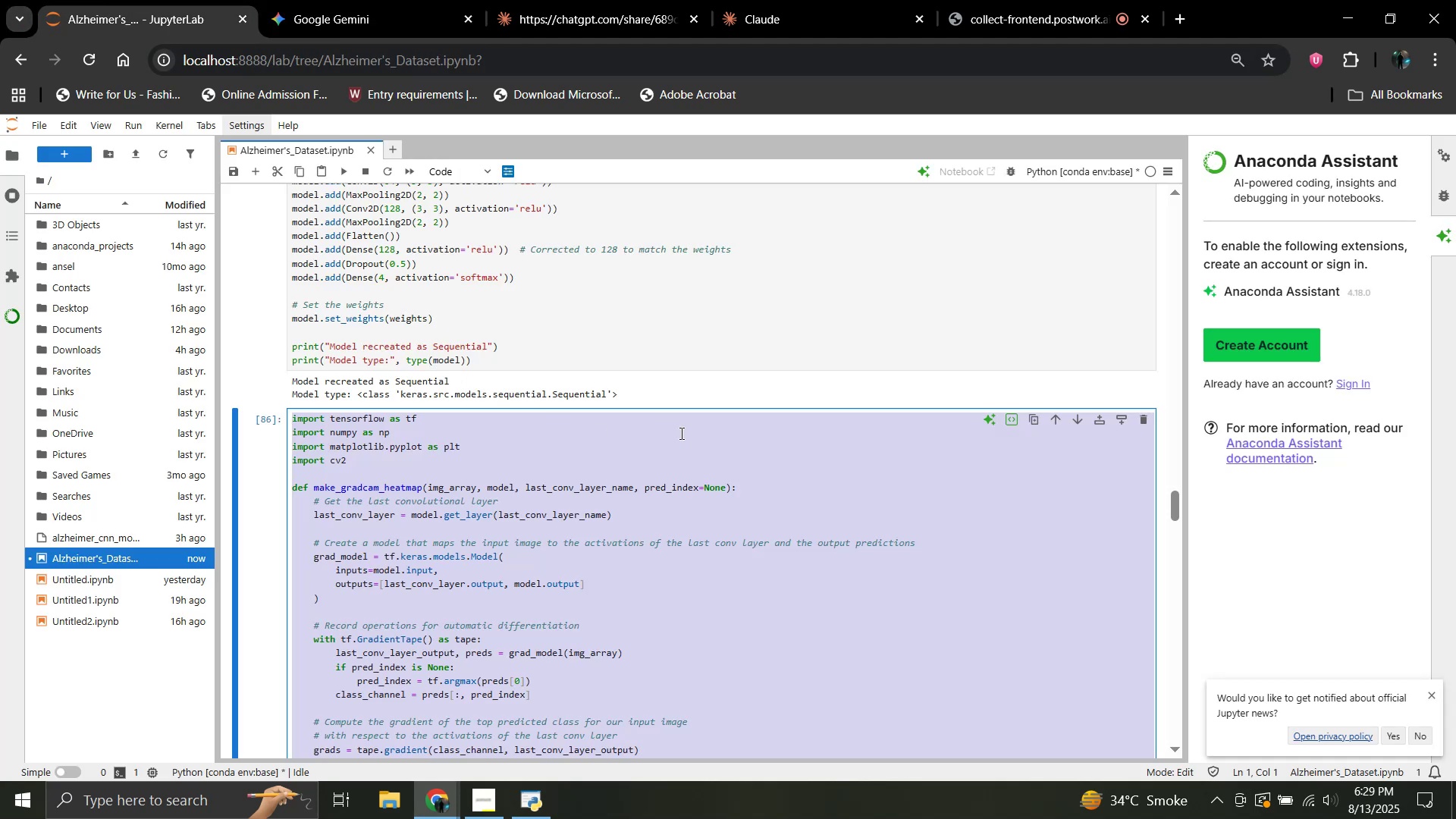 
scroll: coordinate [507, 465], scroll_direction: down, amount: 13.0
 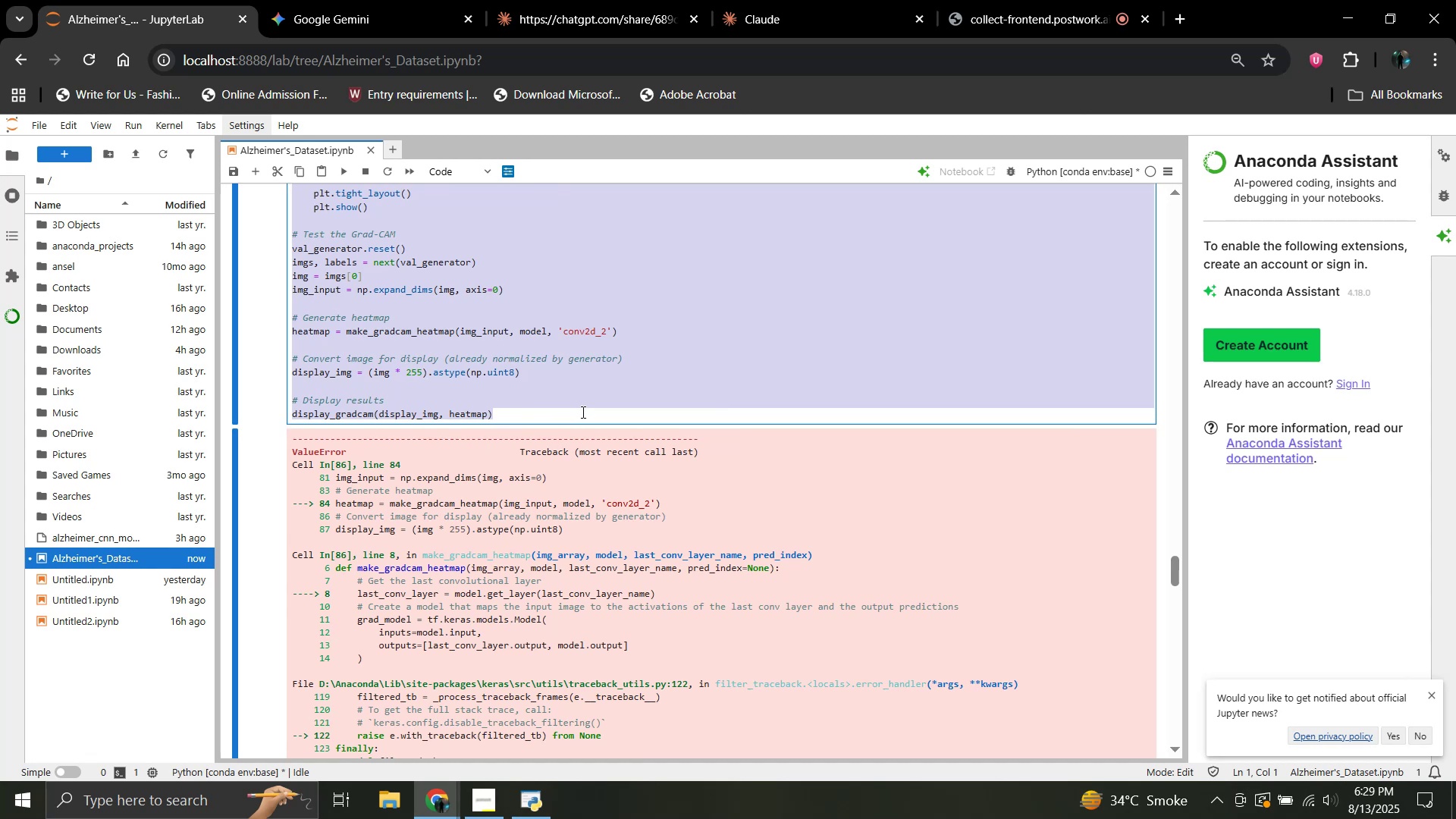 
scroll: coordinate [582, 412], scroll_direction: up, amount: 12.0
 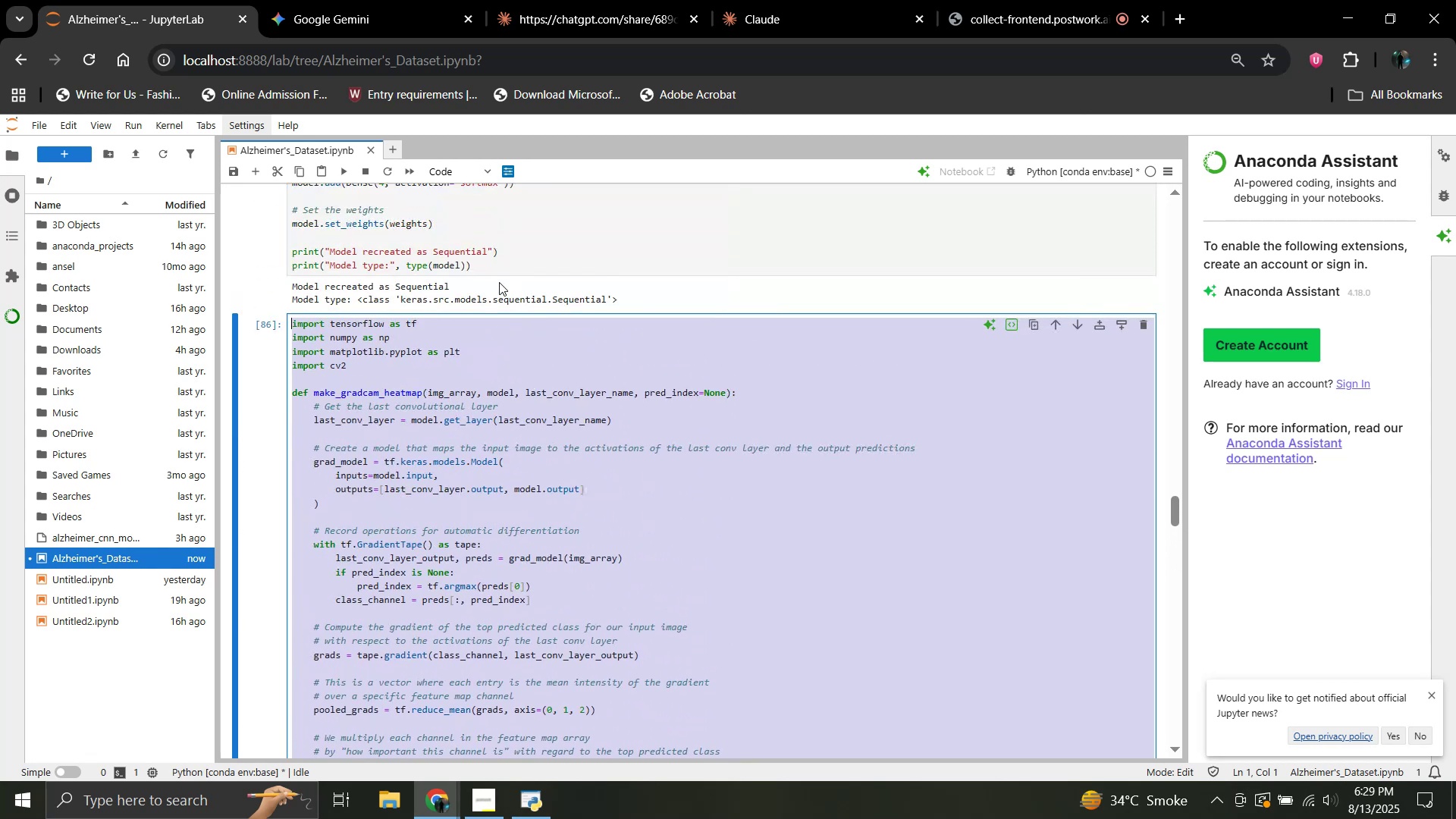 
left_click([489, 263])
 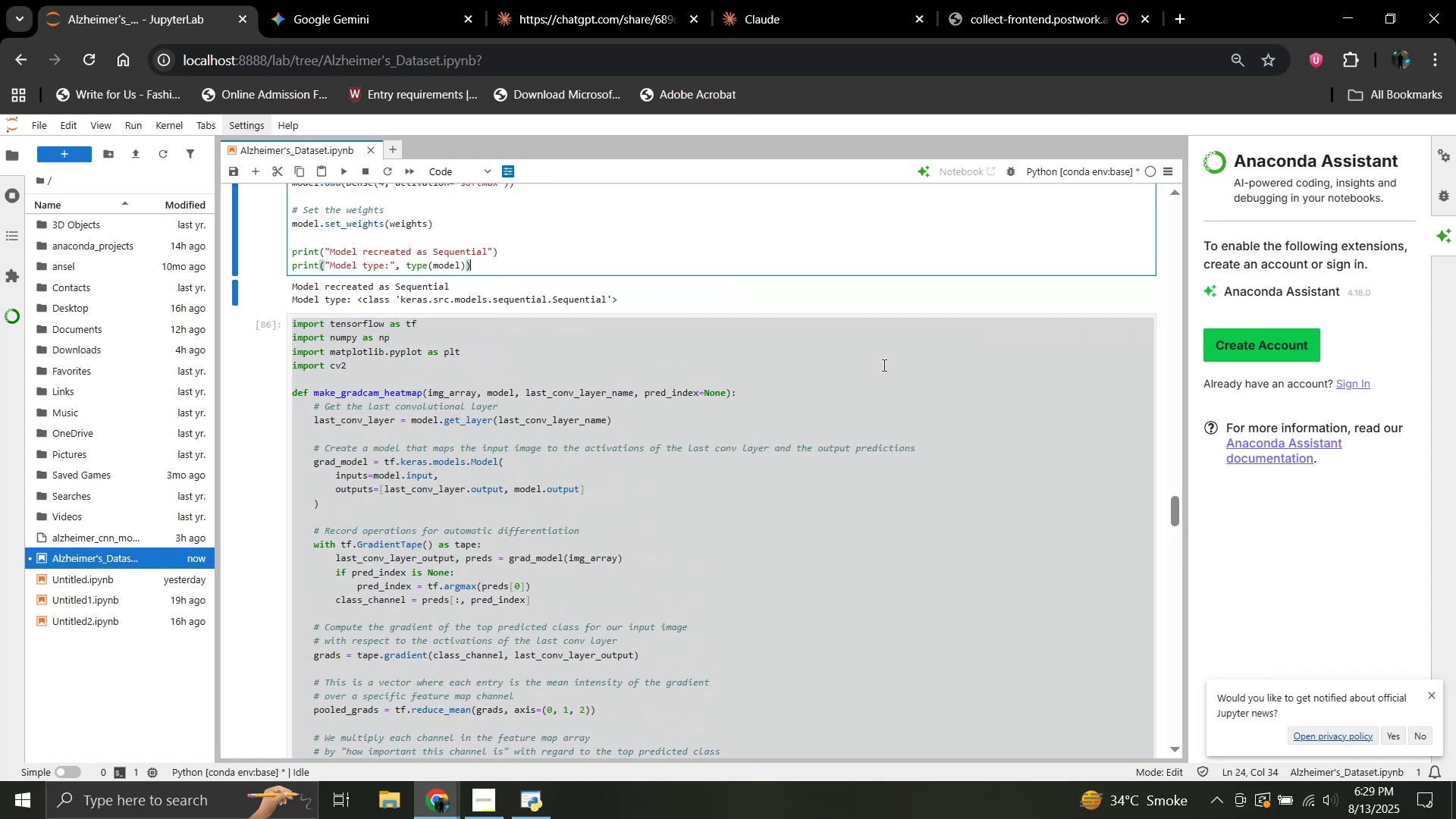 
left_click([852, 408])
 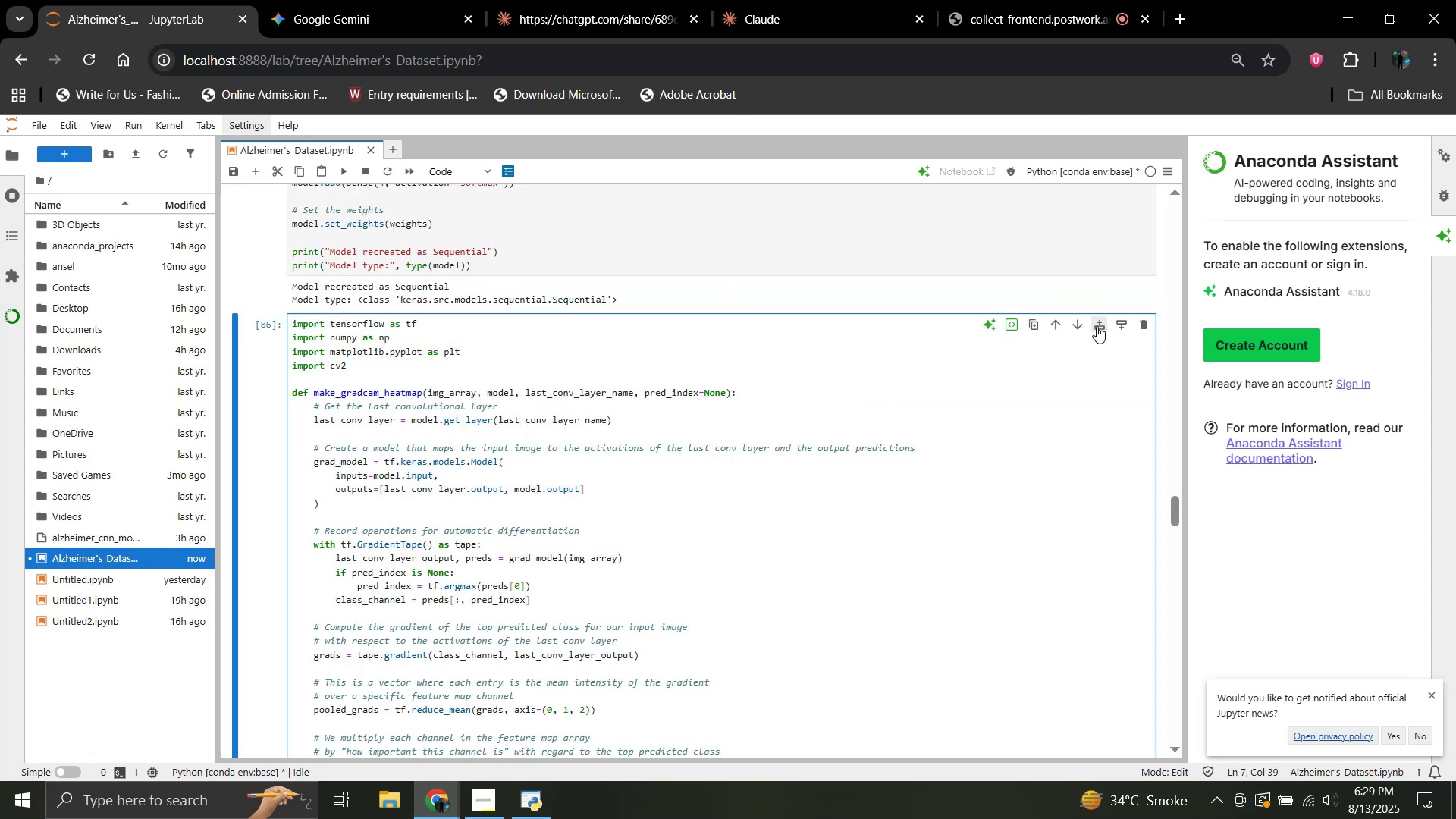 
left_click([1095, 326])
 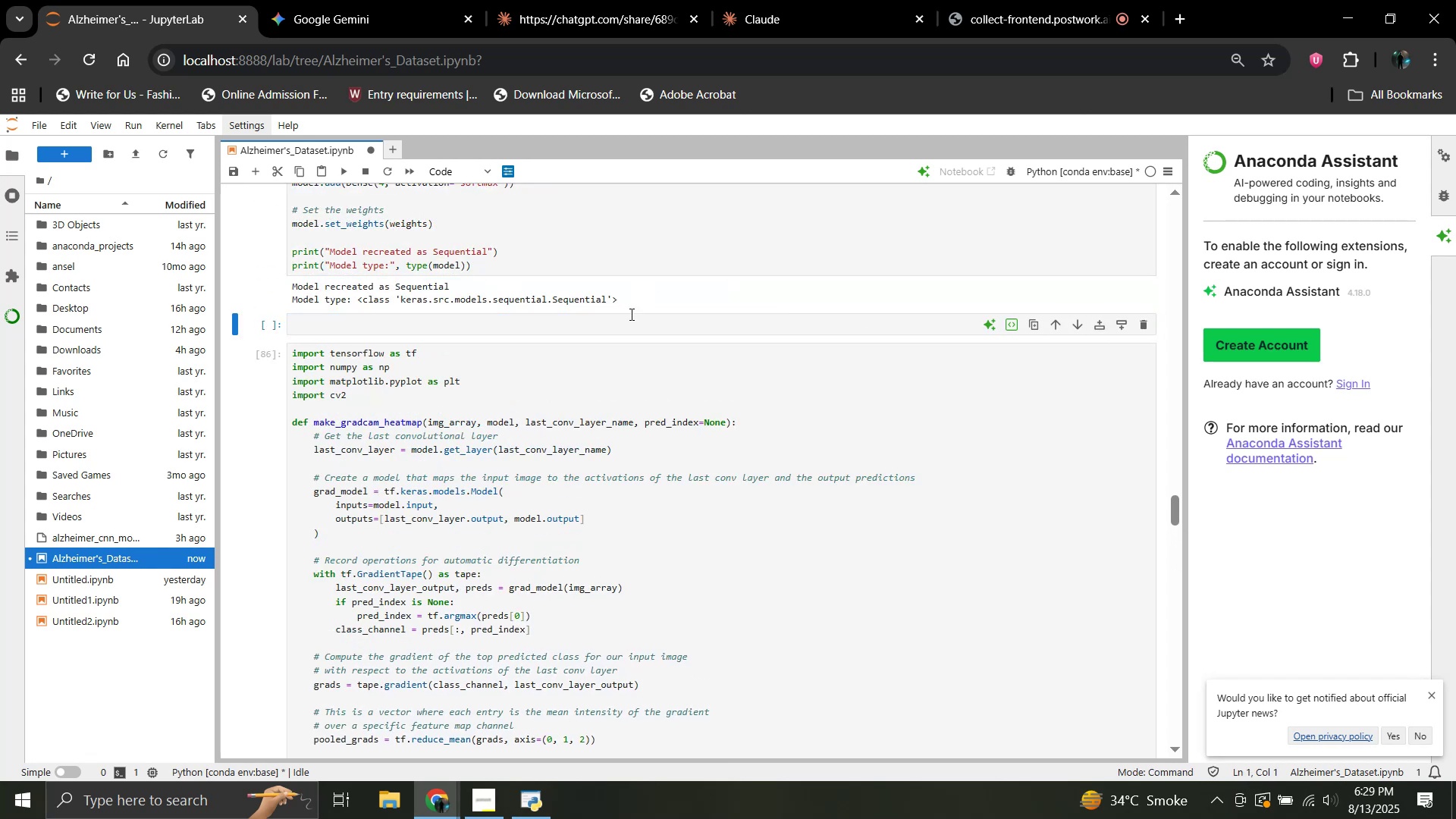 
left_click([632, 322])
 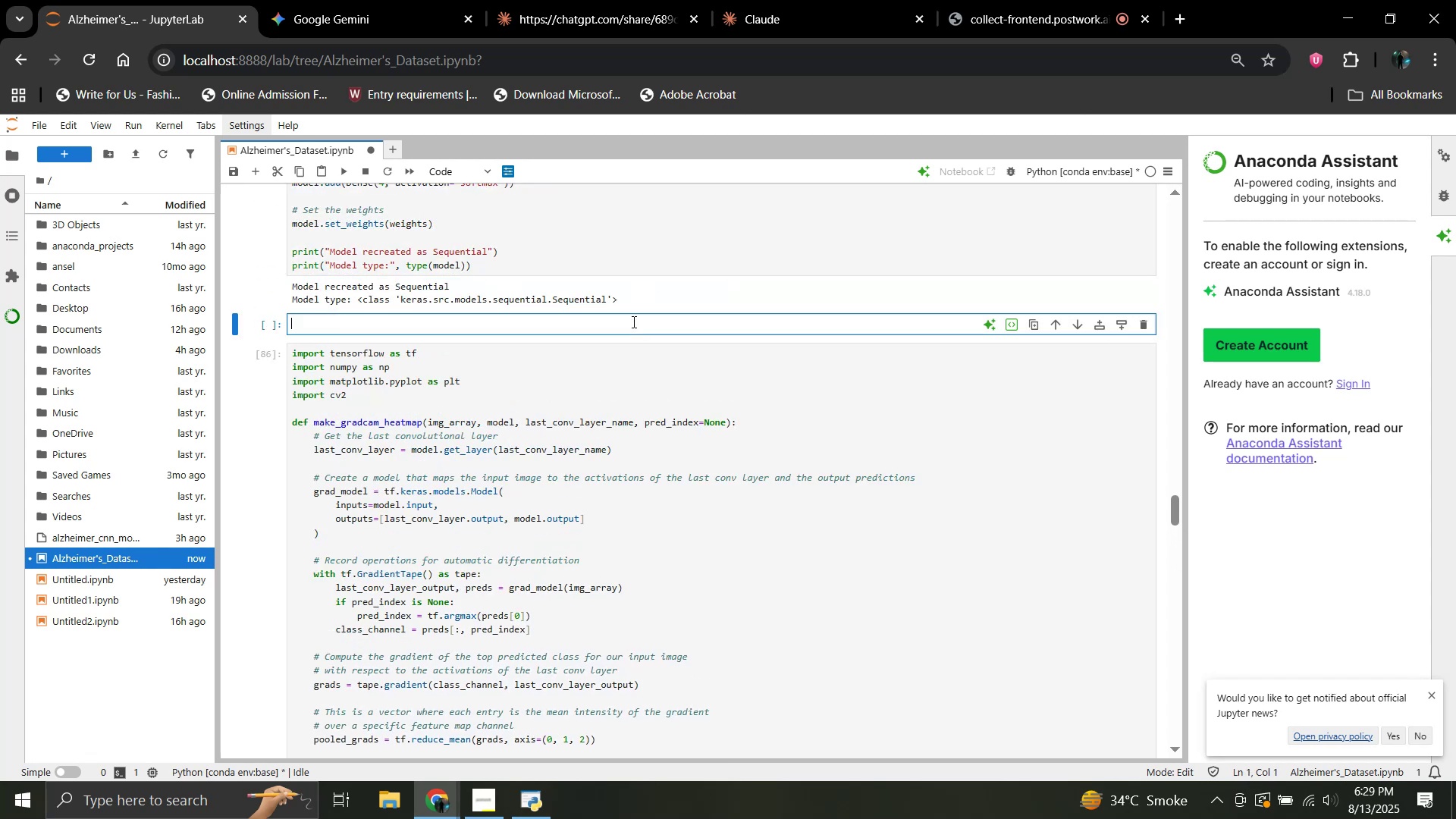 
key(Control+V)
 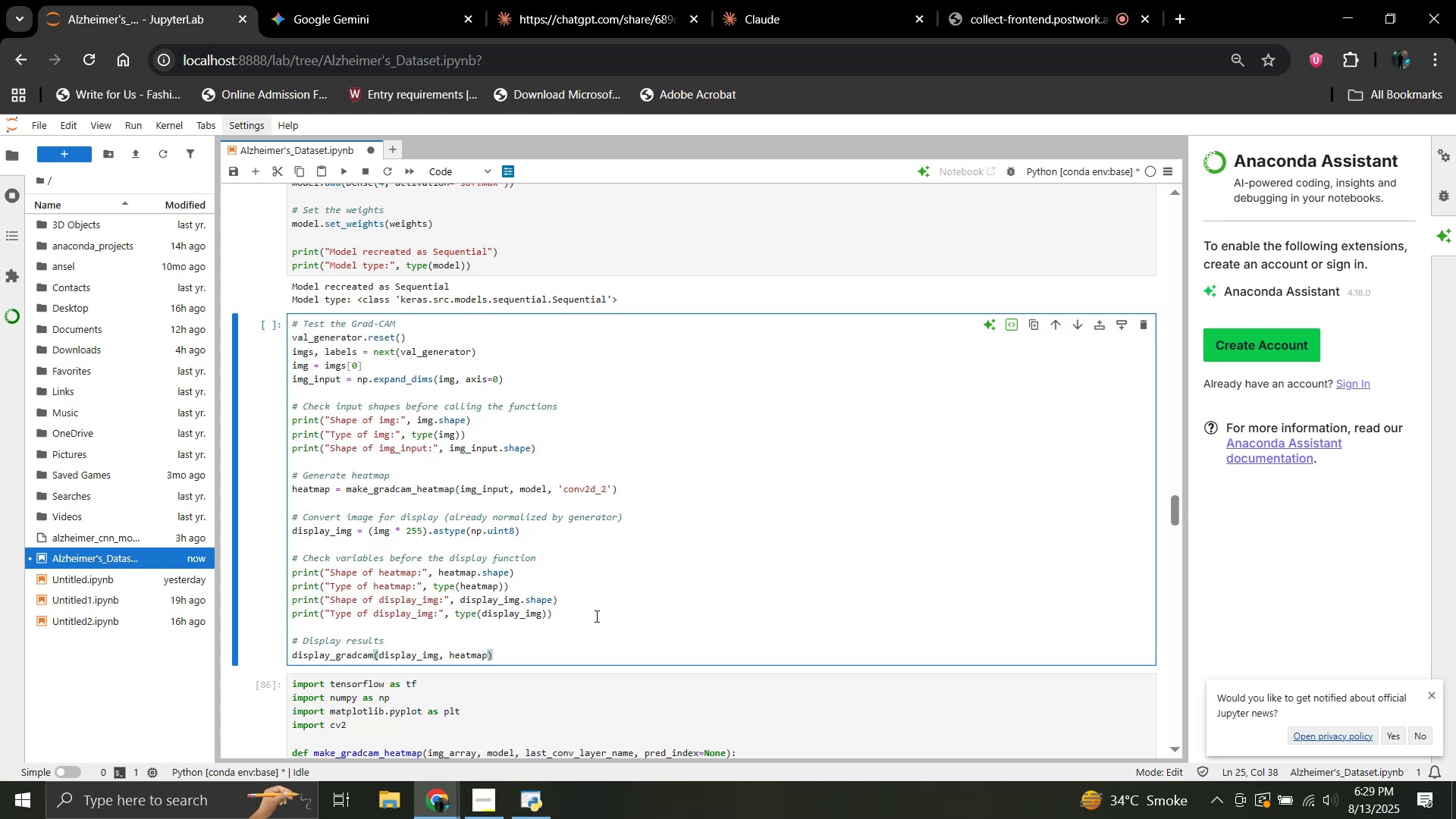 
key(Shift+ShiftRight)
 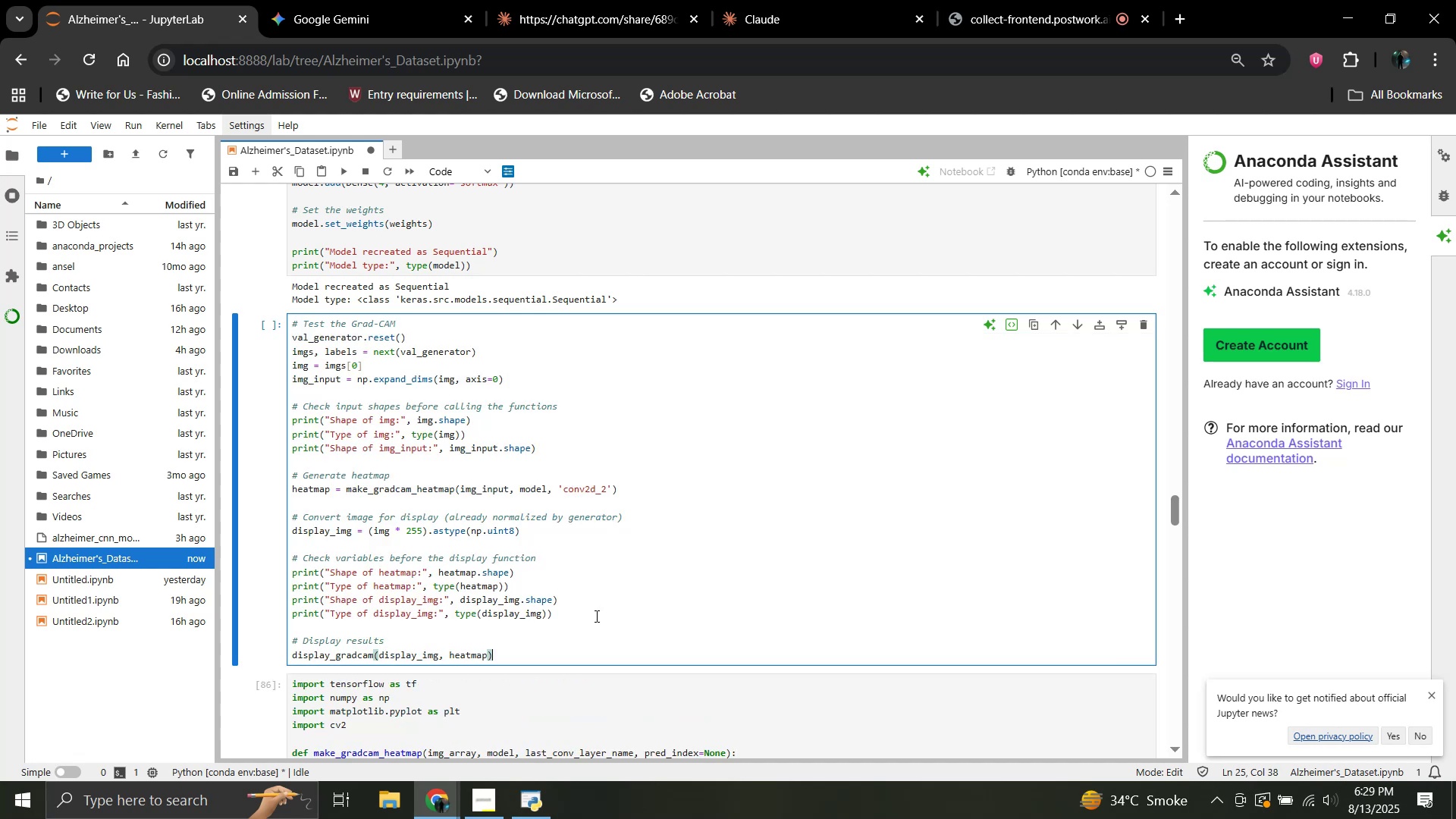 
key(Shift+Enter)
 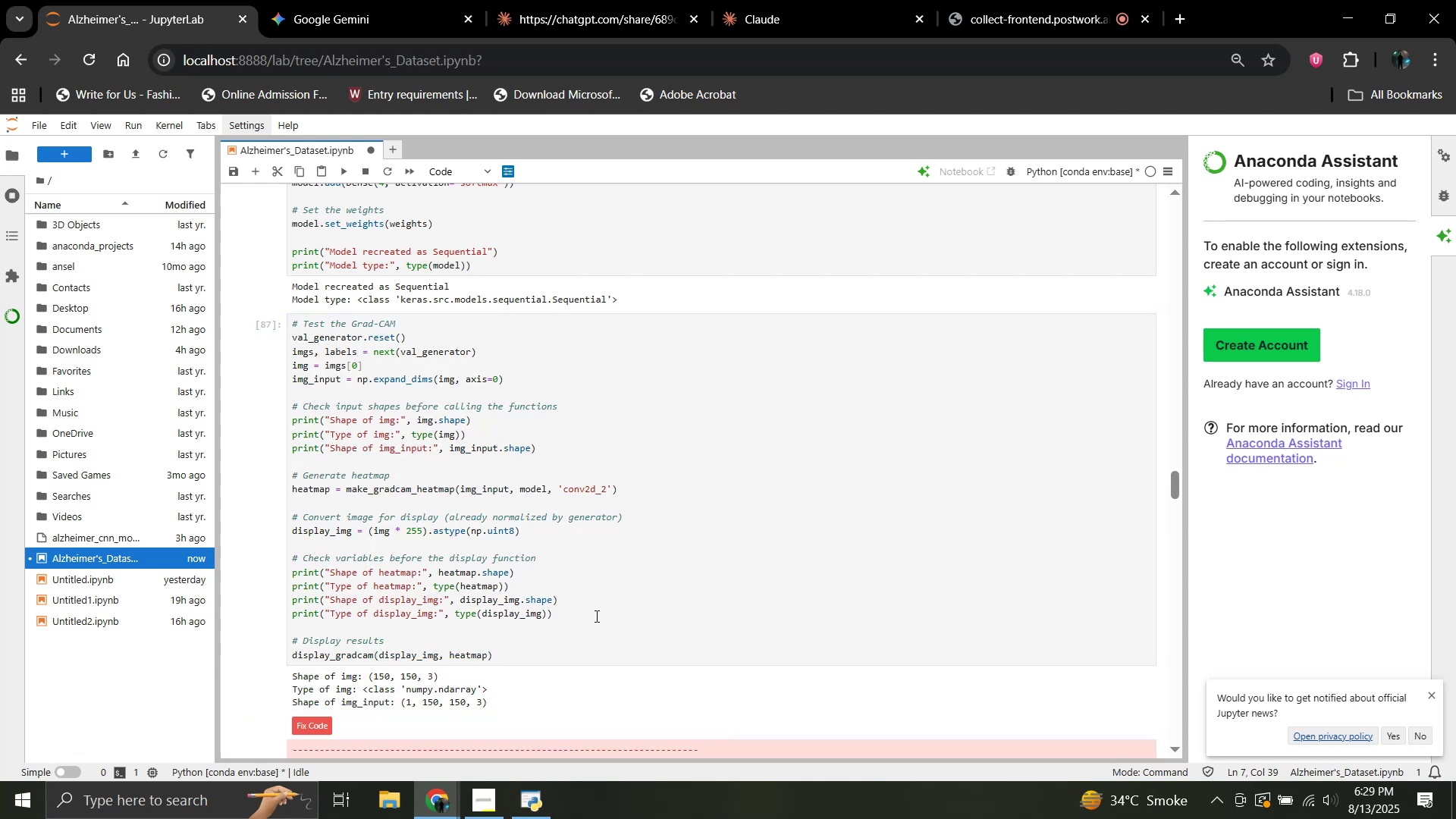 
scroll: coordinate [585, 574], scroll_direction: down, amount: 4.0
 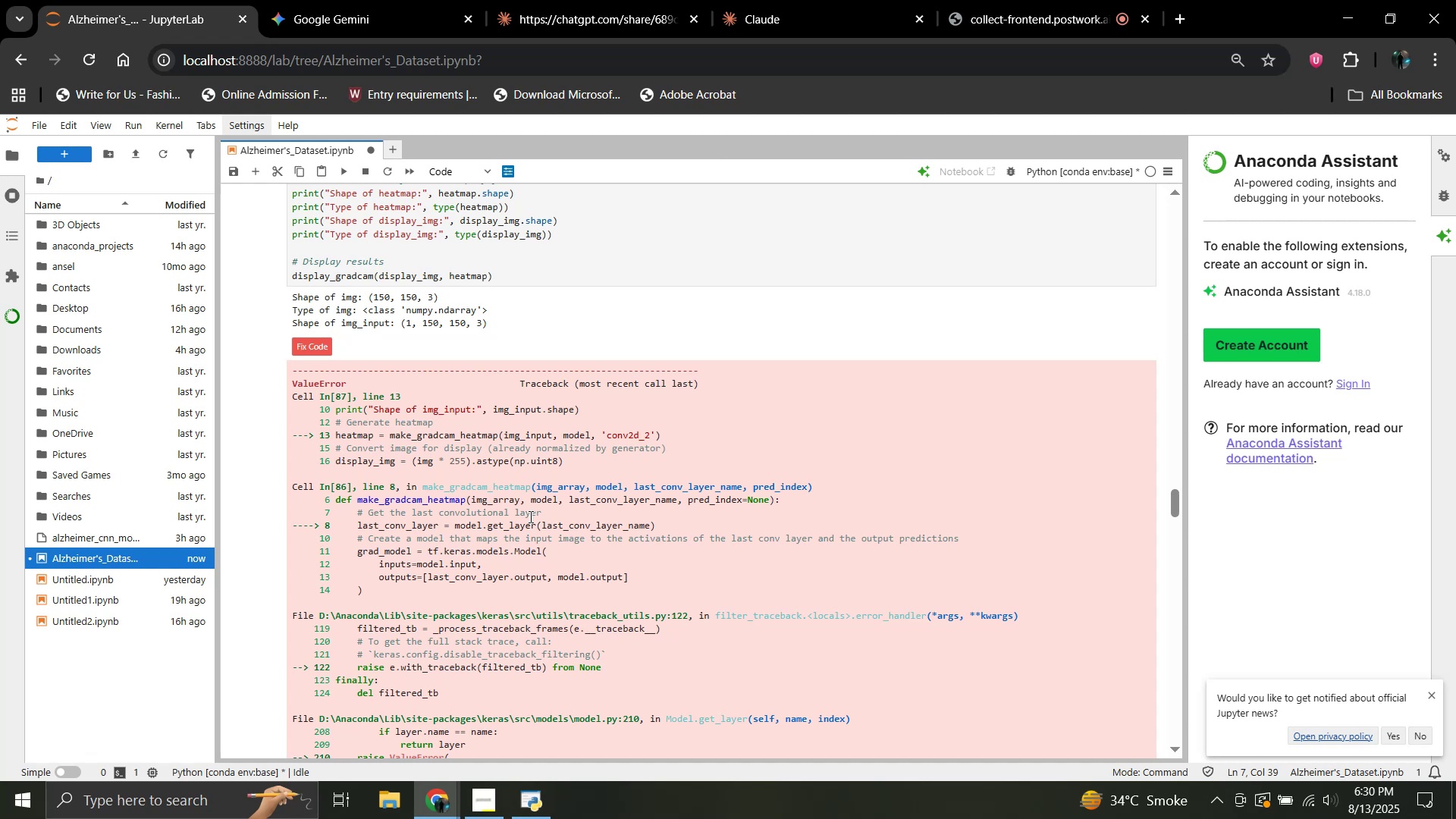 
wait(63.26)
 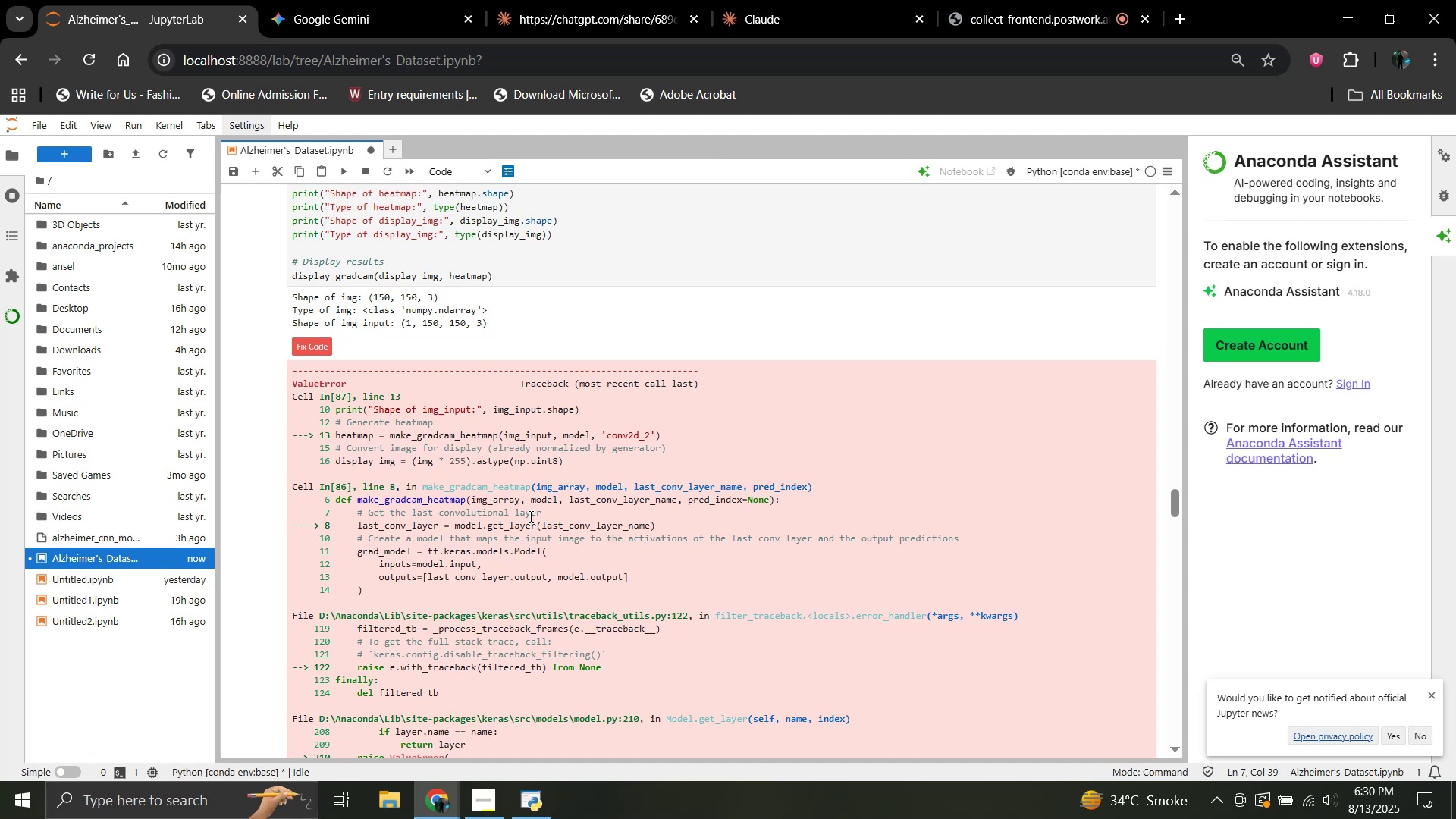 
scroll: coordinate [486, 422], scroll_direction: up, amount: 4.0
 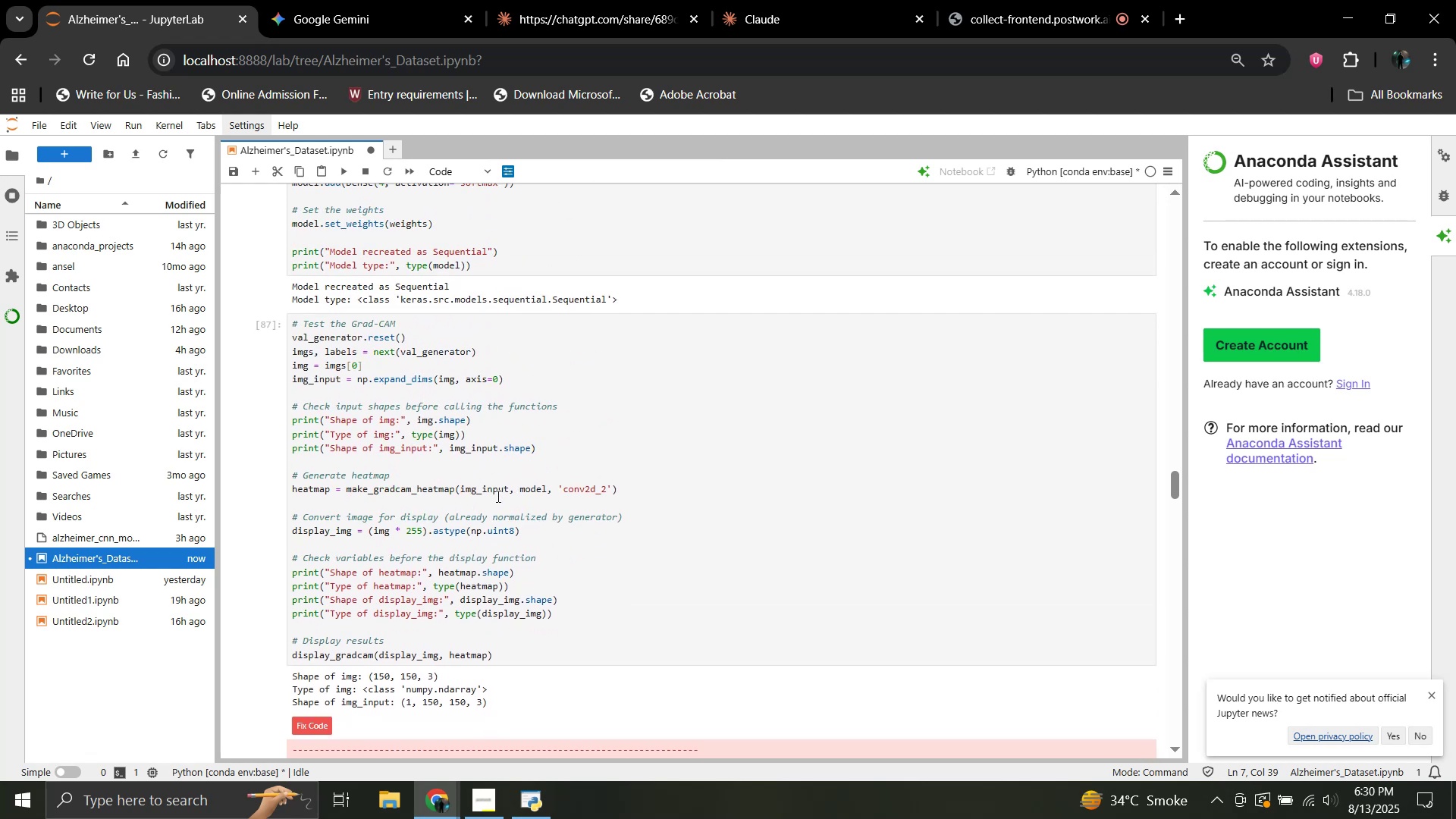 
scroll: coordinate [497, 511], scroll_direction: down, amount: 6.0
 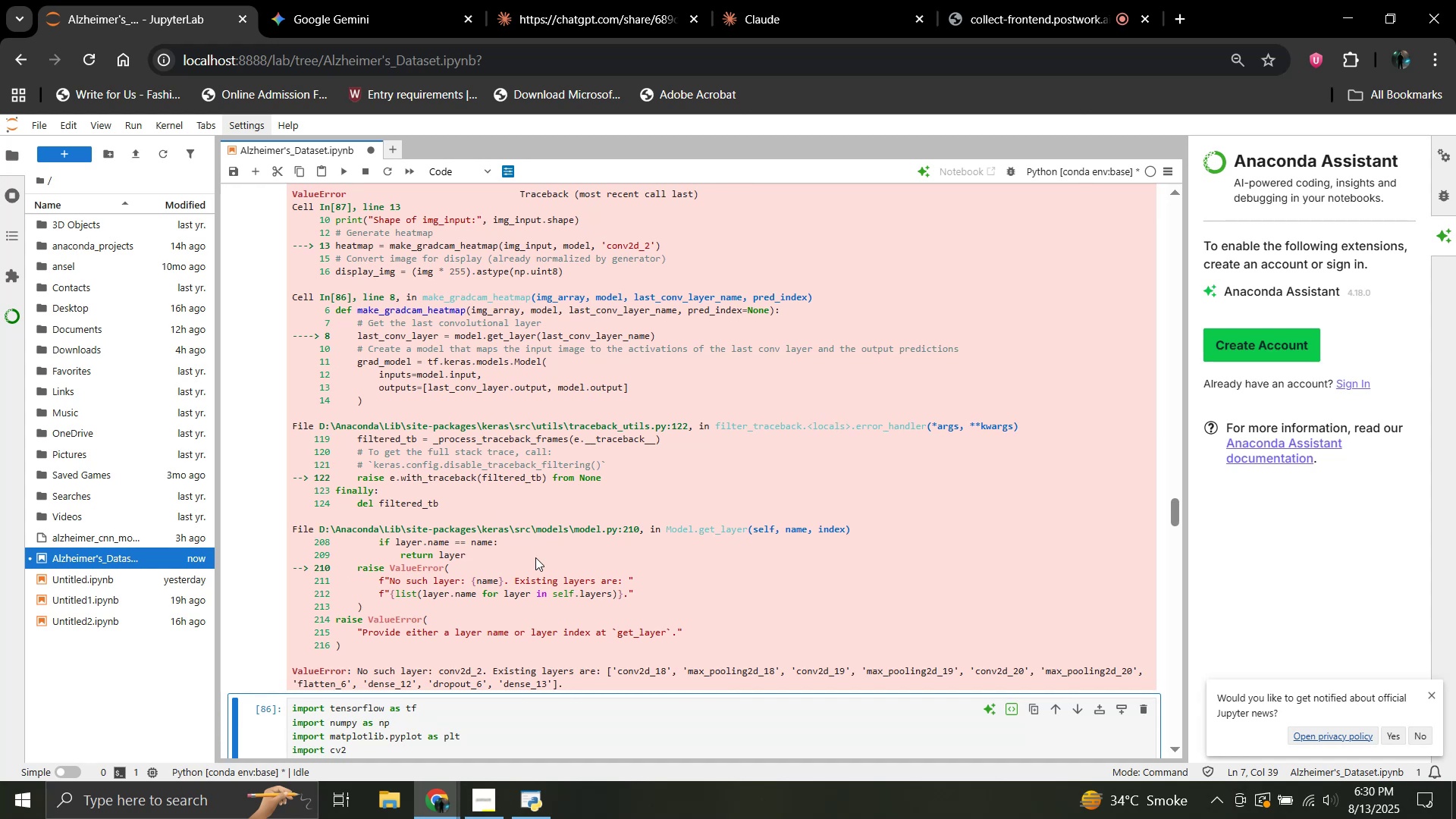 
scroll: coordinate [545, 579], scroll_direction: up, amount: 5.0
 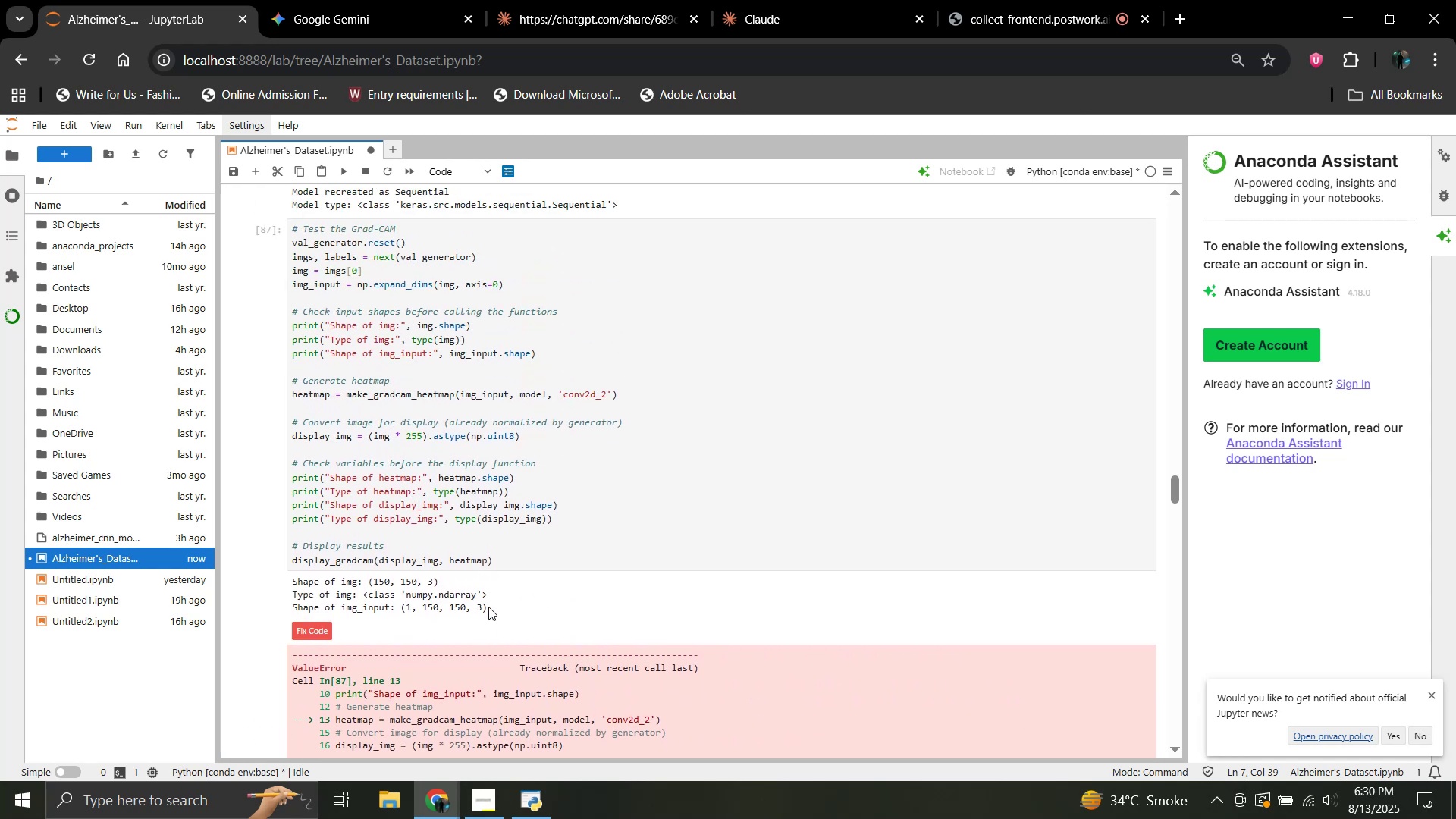 
scroll: coordinate [488, 607], scroll_direction: down, amount: 6.0
 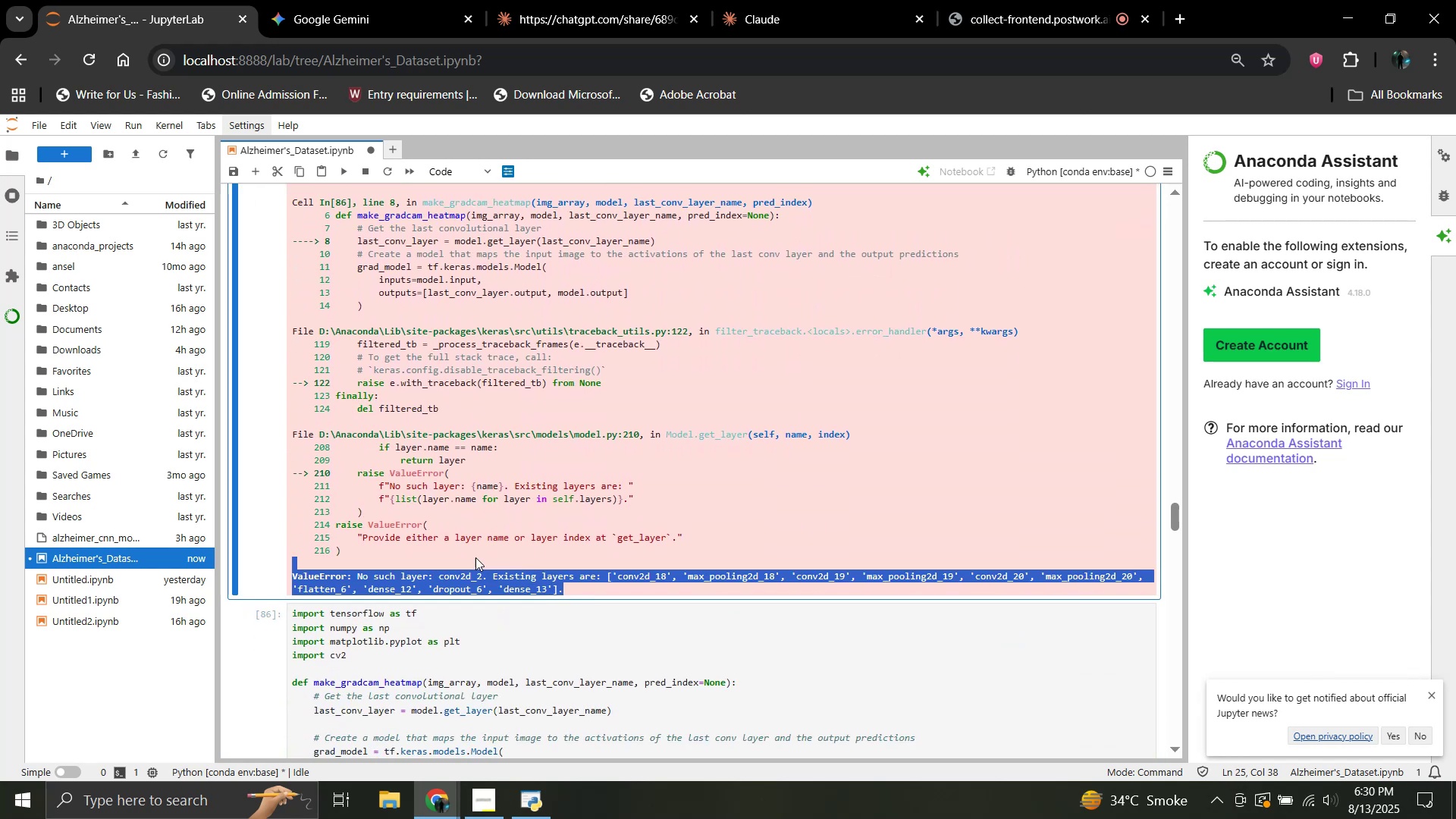 
scroll: coordinate [399, 466], scroll_direction: up, amount: 2.0
 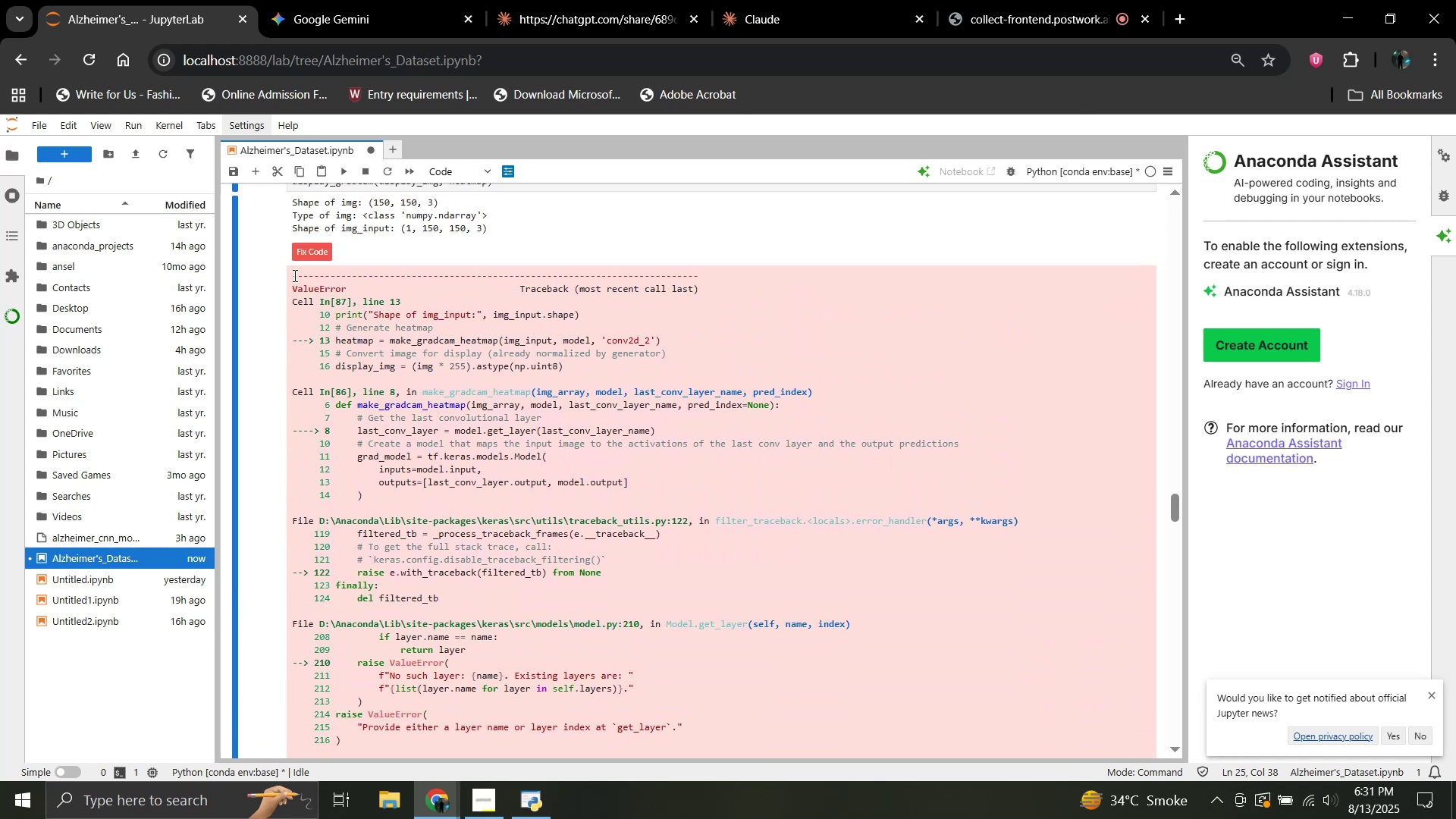 
scroll: coordinate [578, 544], scroll_direction: down, amount: 2.0
 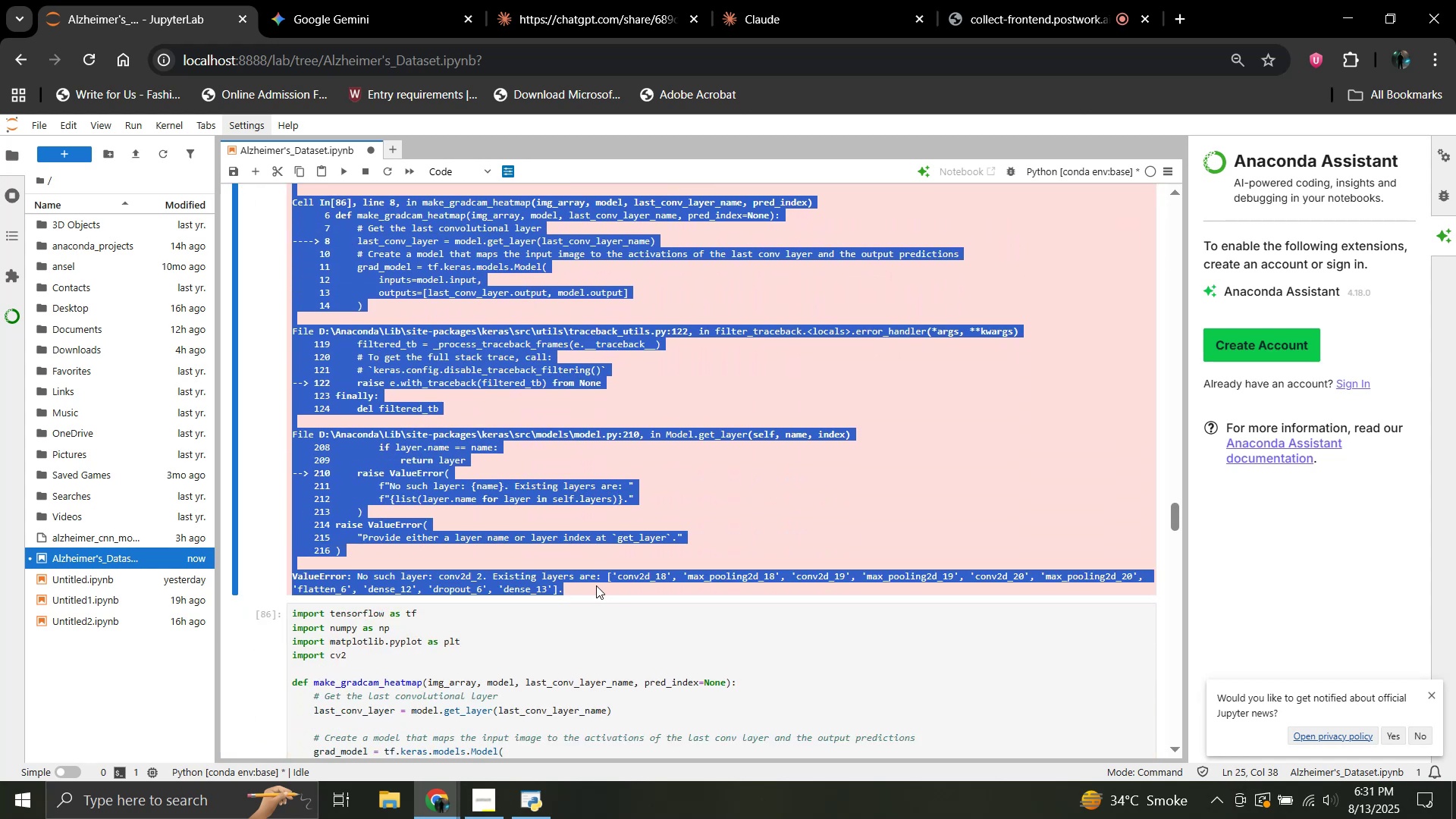 
key(Control+C)
 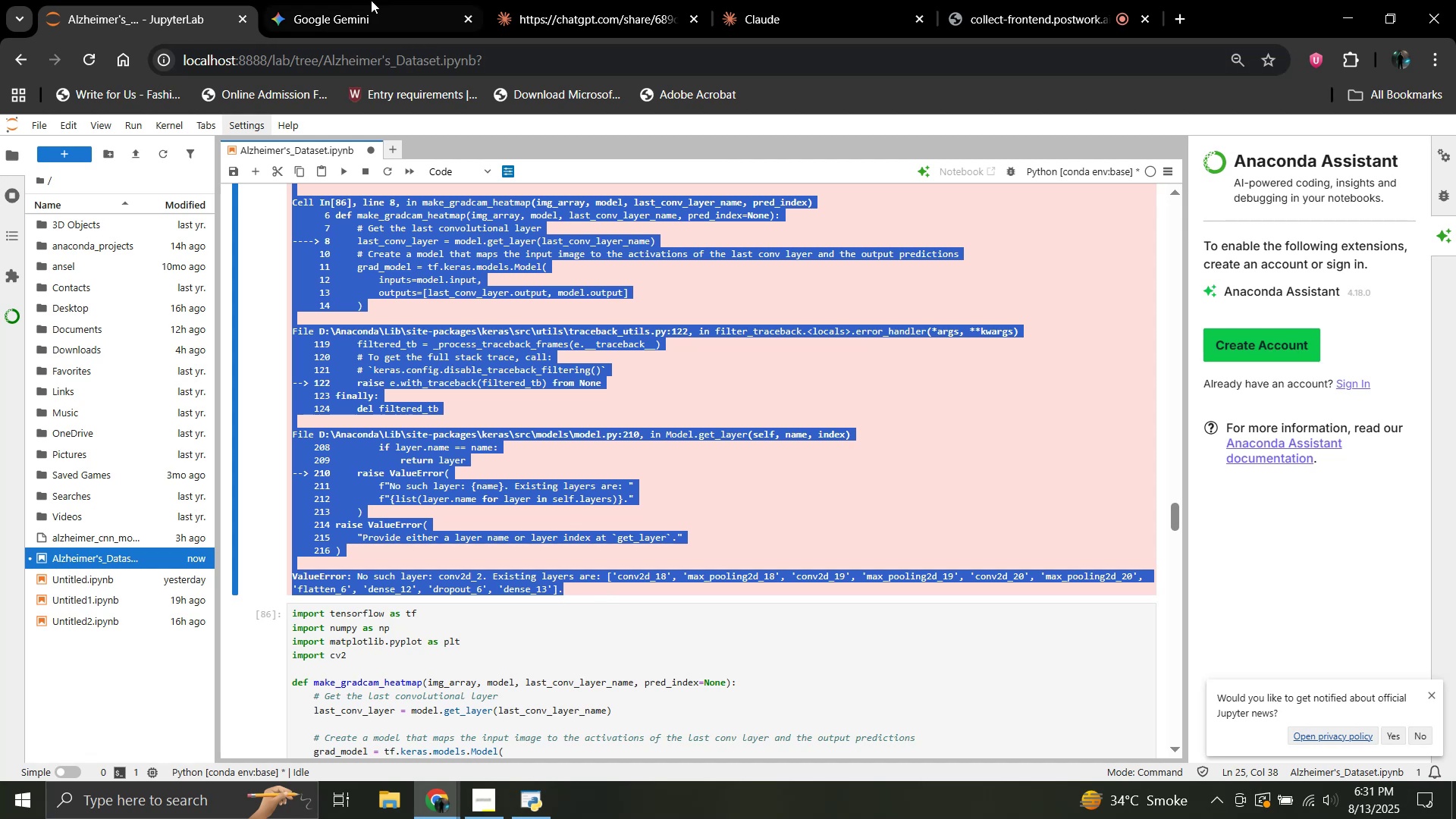 
left_click([334, 0])
 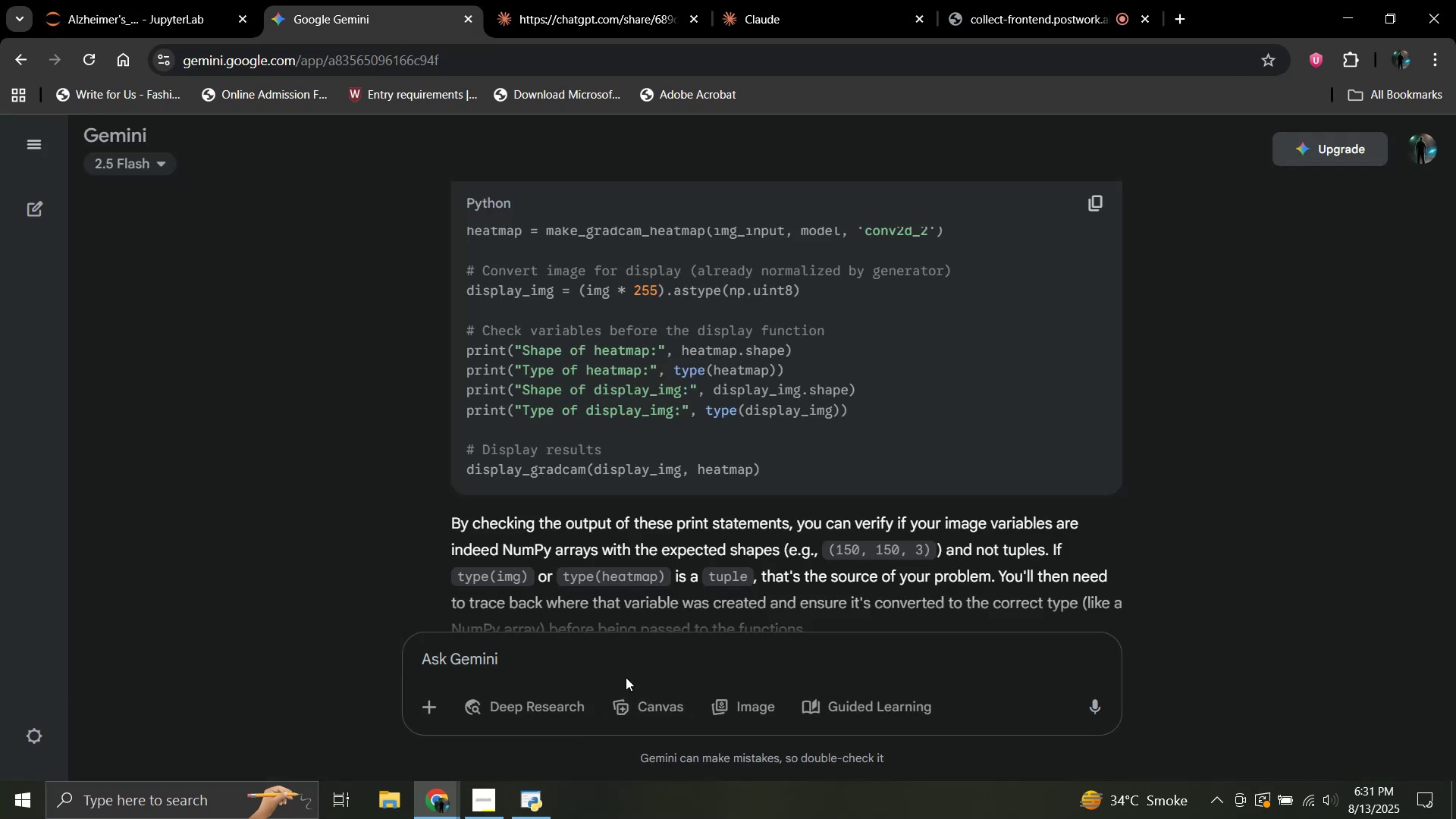 
left_click([620, 663])
 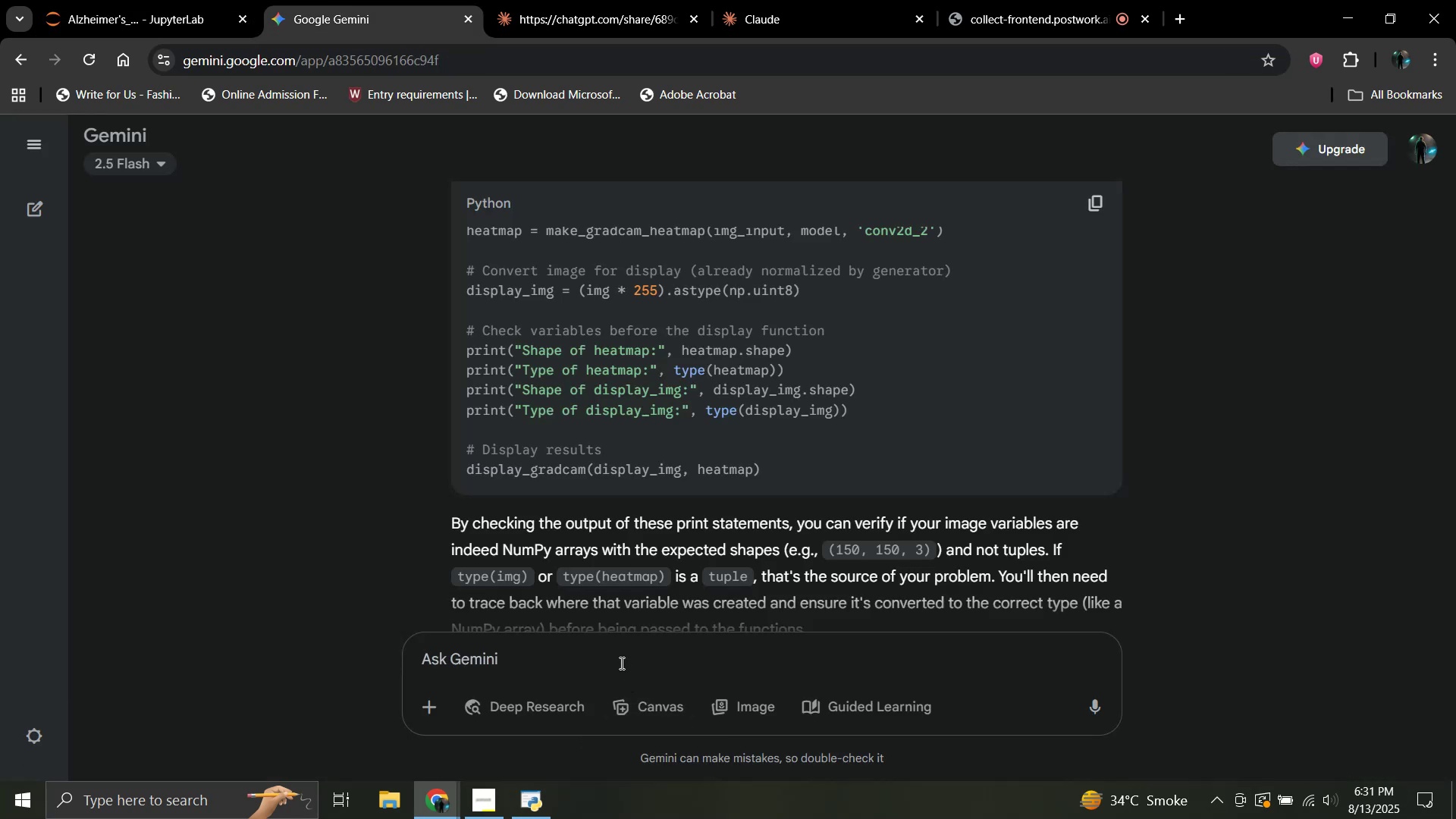 
type(error wit the )
key(Backspace)
key(Backspace)
key(Backspace)
key(Backspace)
key(Backspace)
type(h the given code:)
 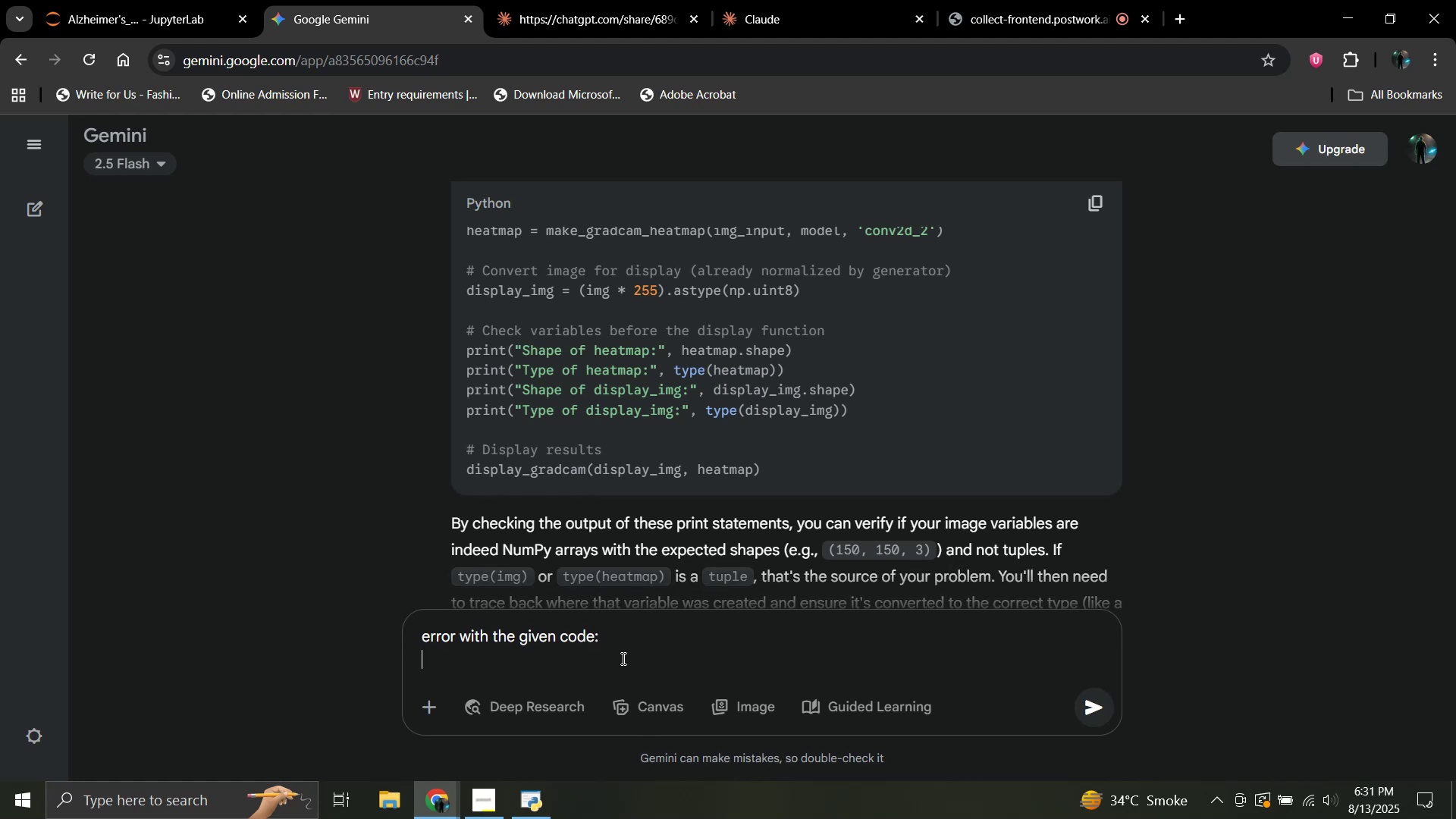 
 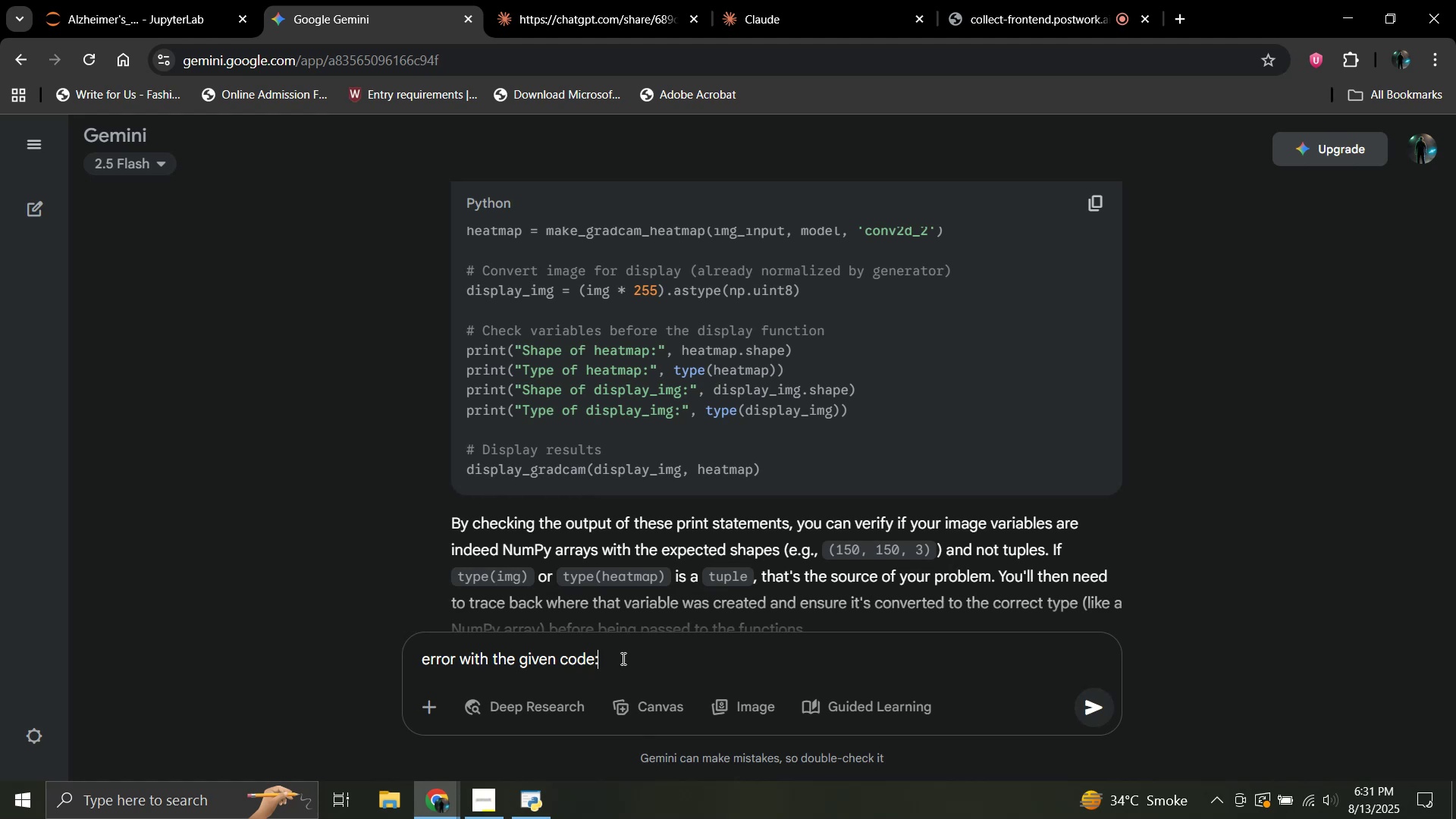 
key(Shift+Enter)
 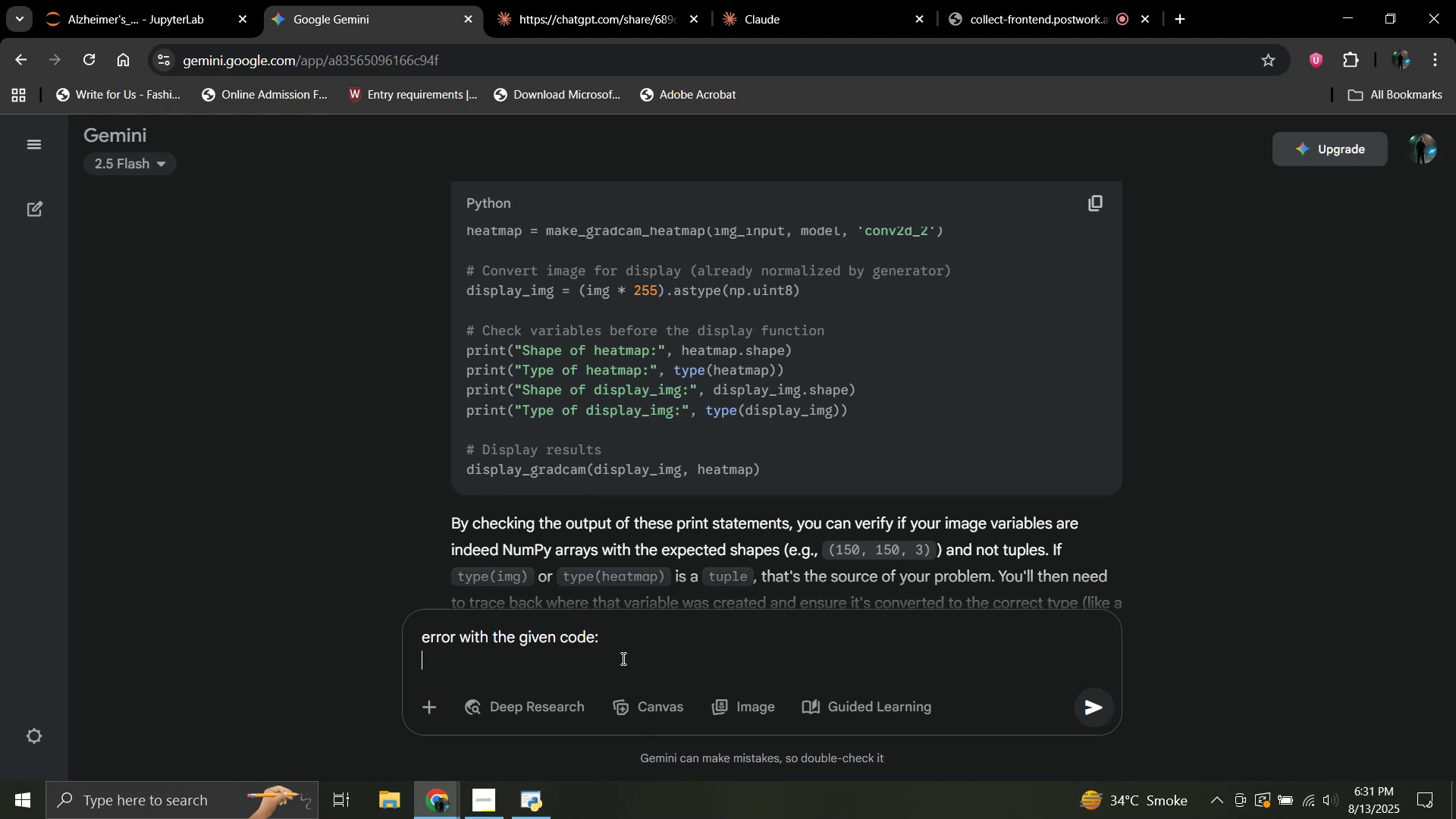 
key(Control+V)
 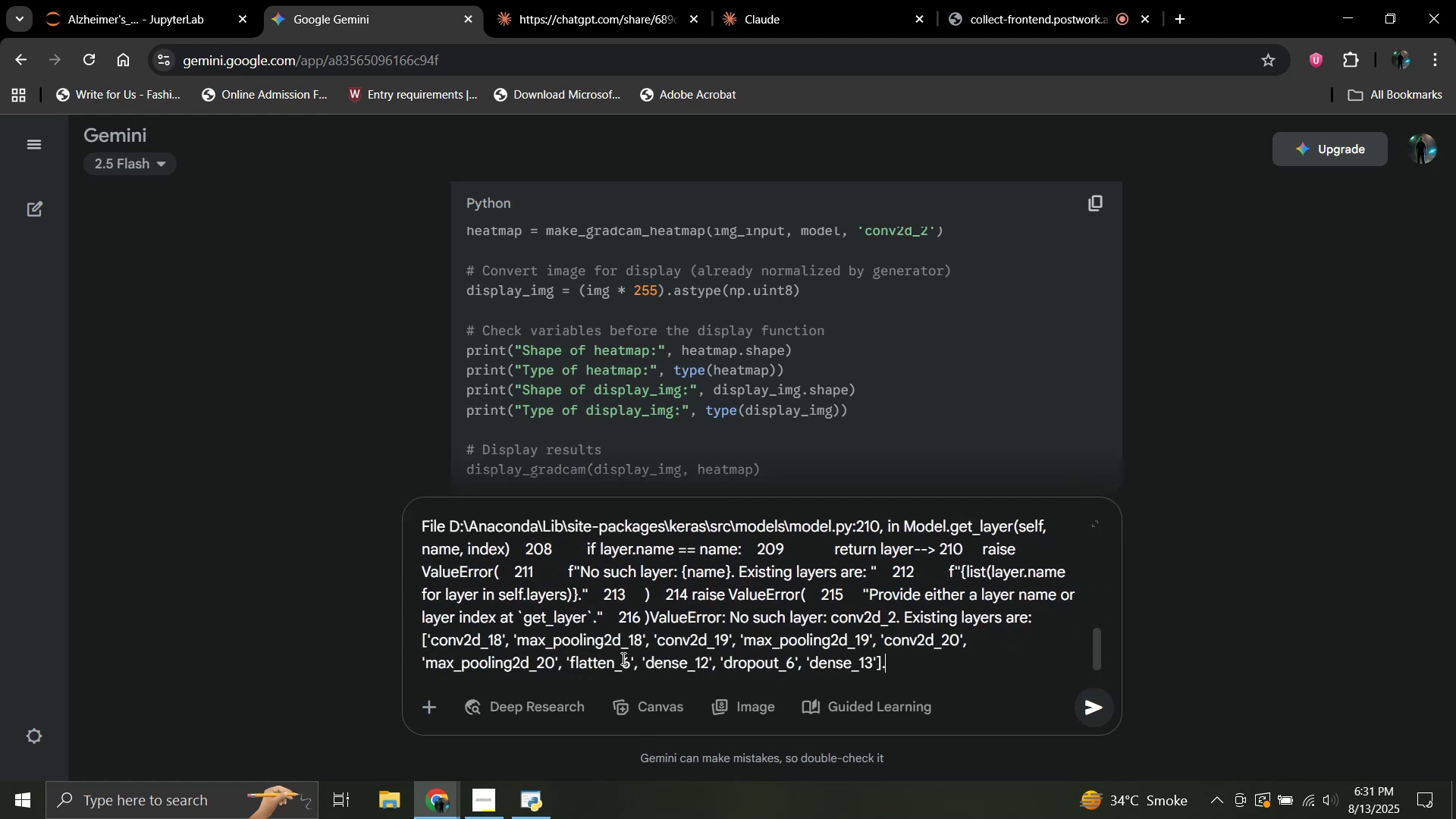 
key(Enter)
 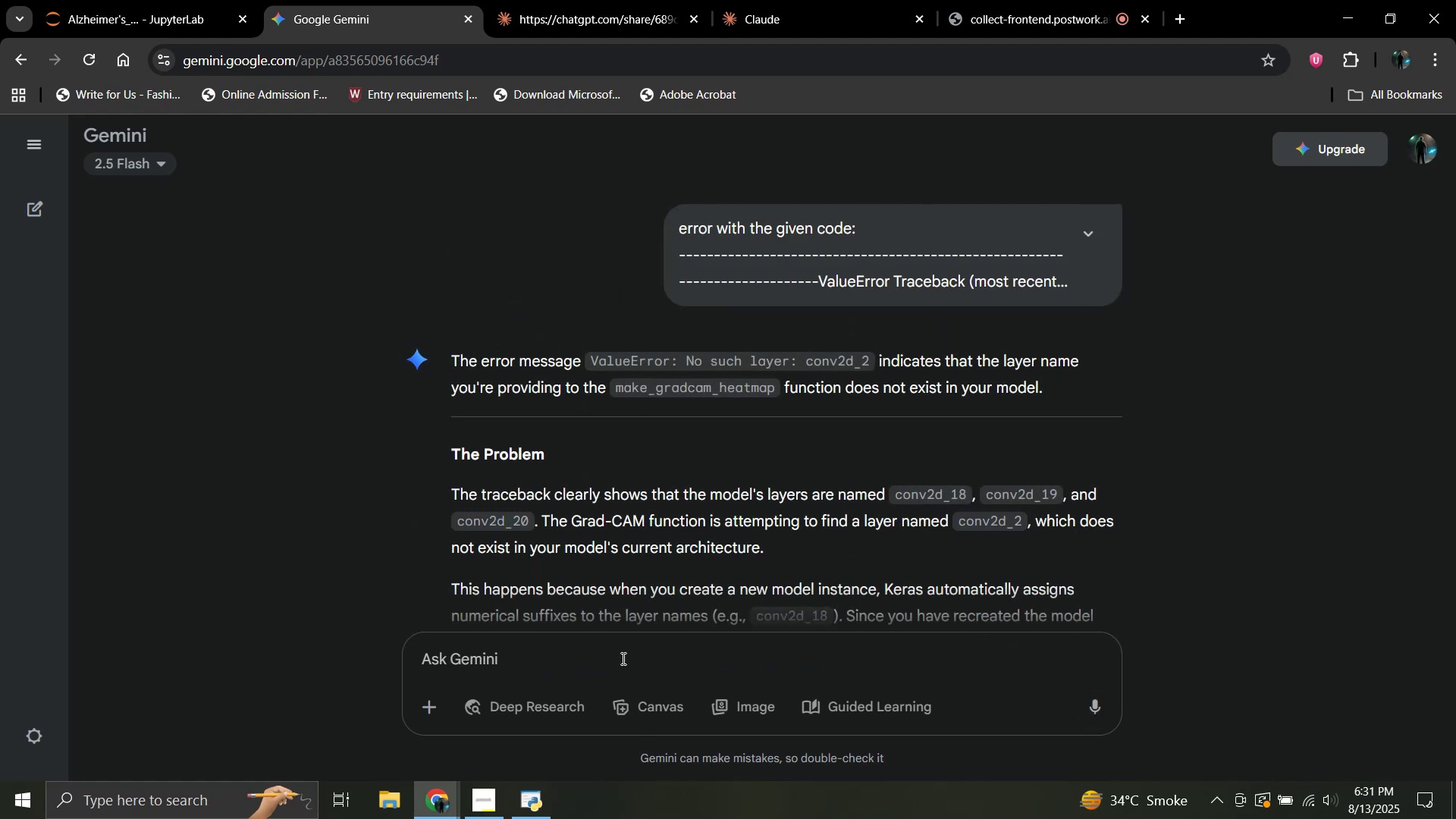 
wait(10.48)
 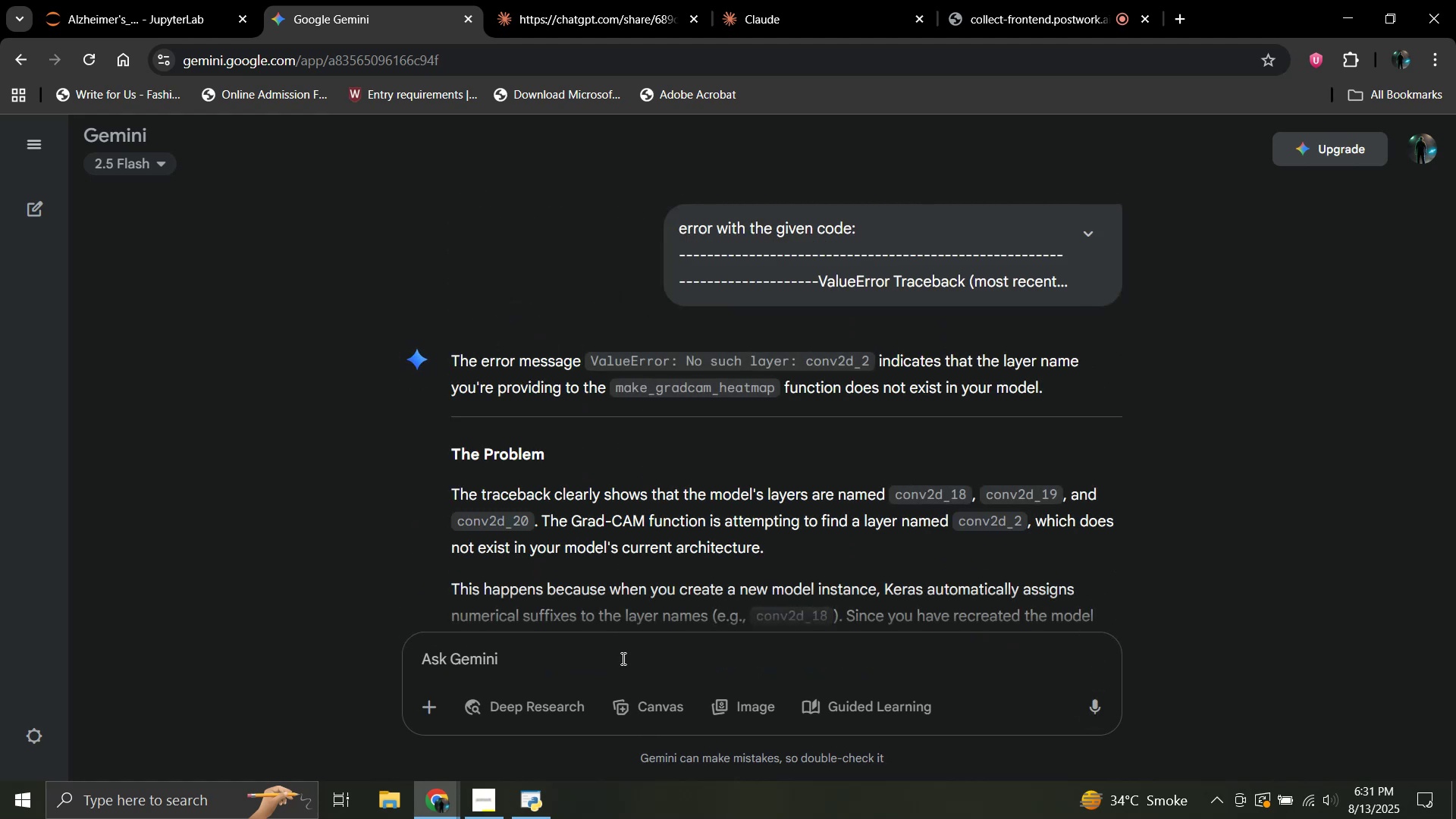 
scroll: coordinate [805, 460], scroll_direction: down, amount: 9.0
 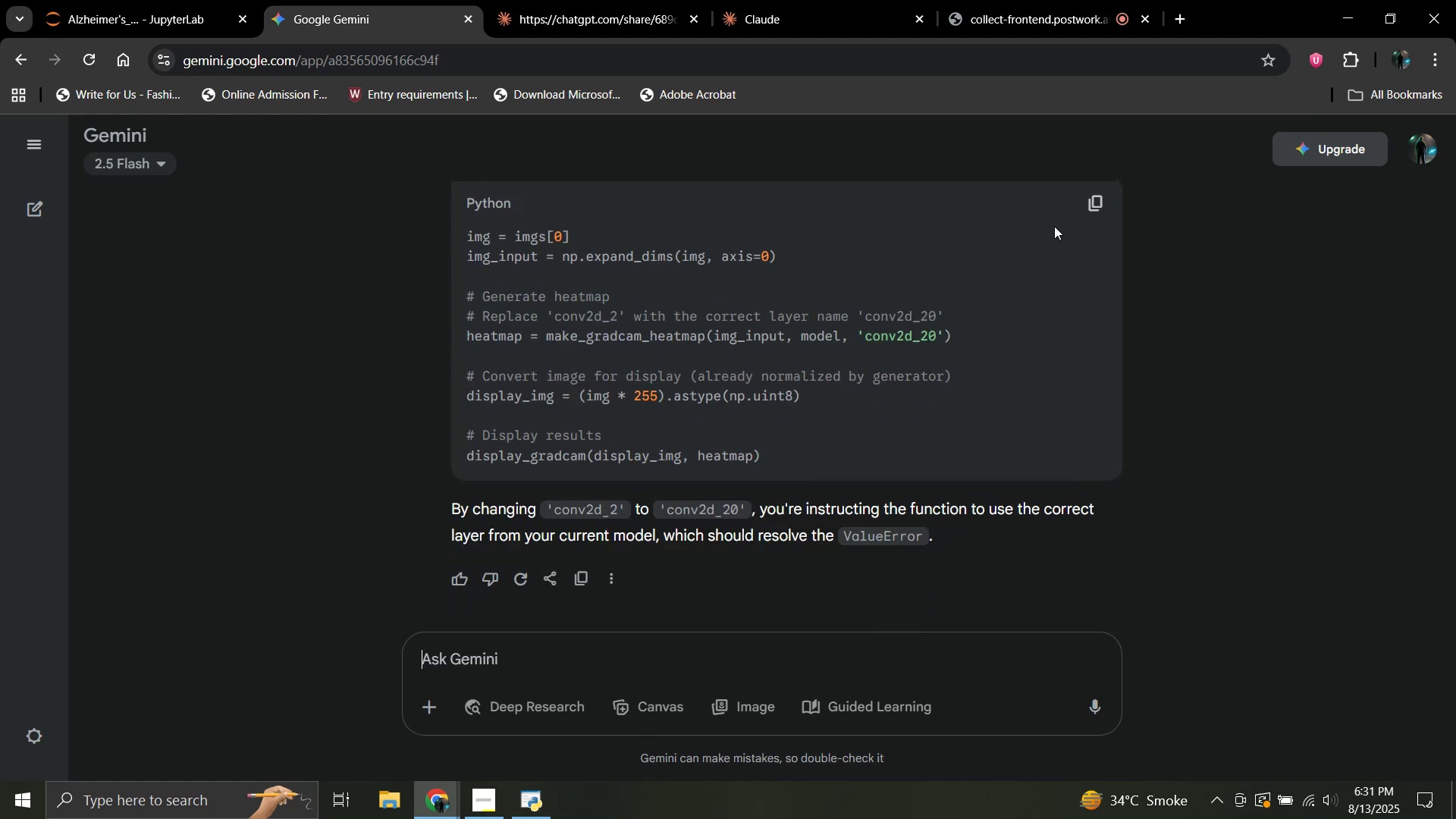 
left_click([138, 0])
 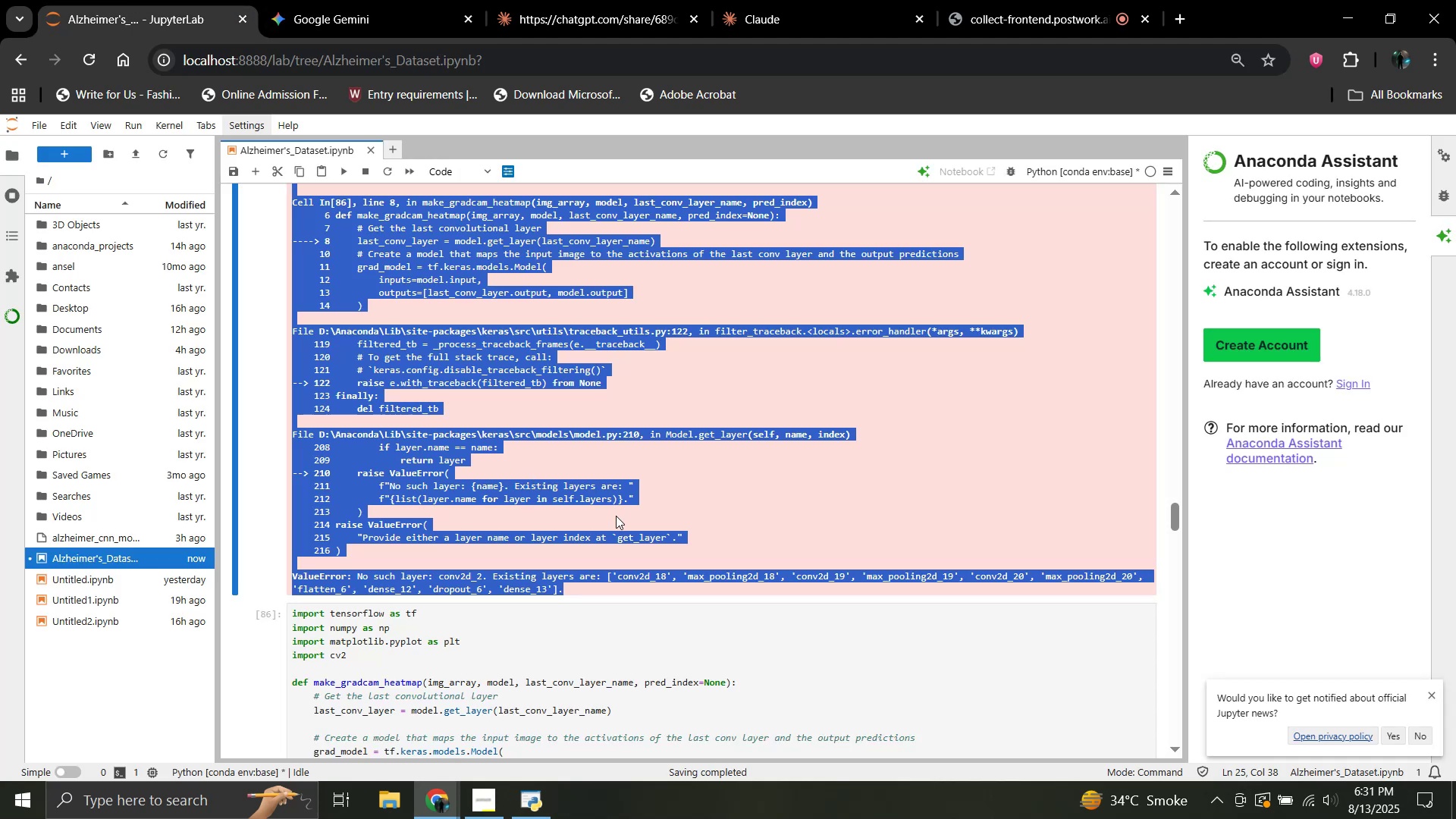 
scroll: coordinate [370, 413], scroll_direction: up, amount: 7.0
 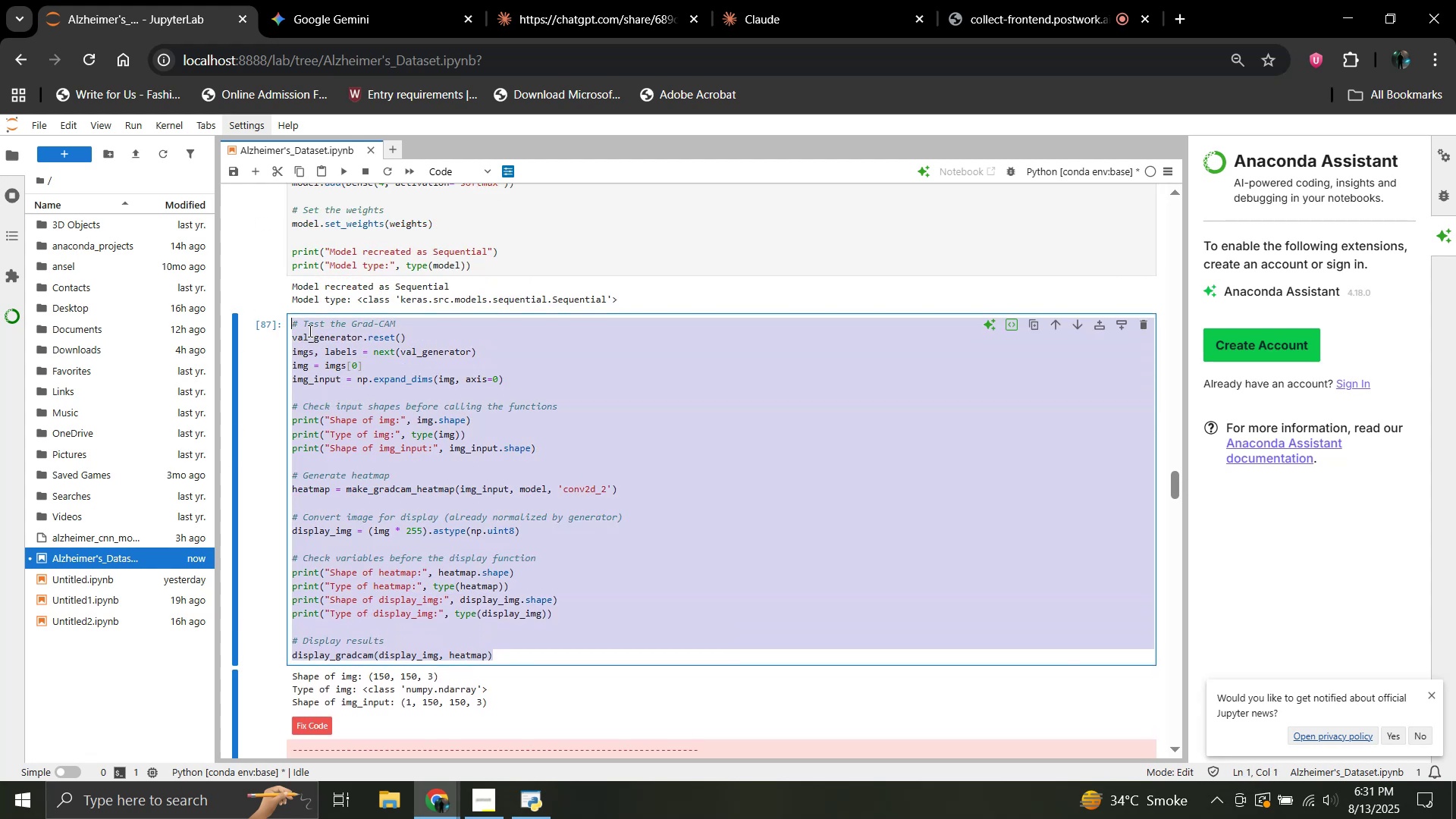 
key(Backspace)
 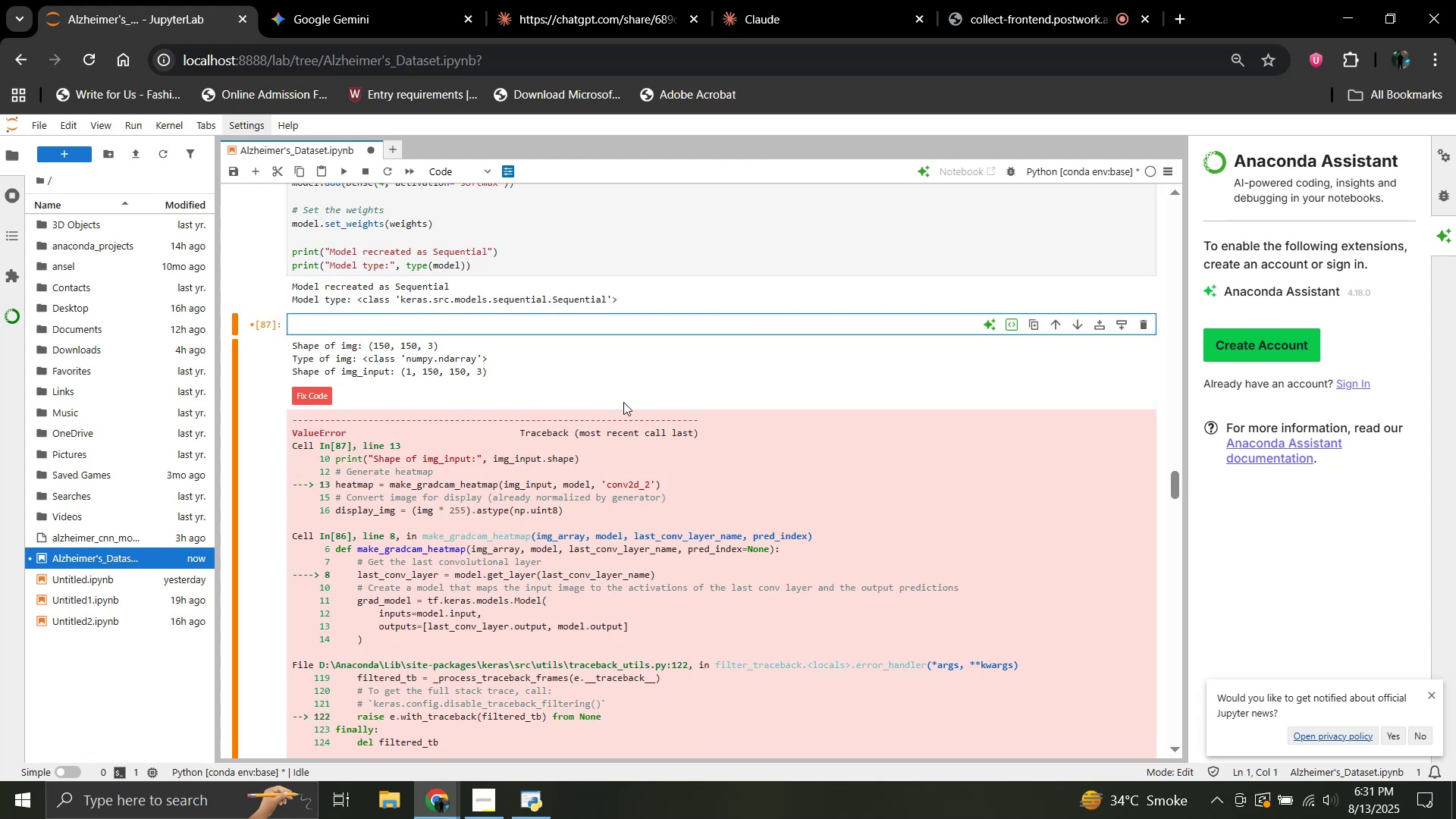 
left_click([490, 424])
 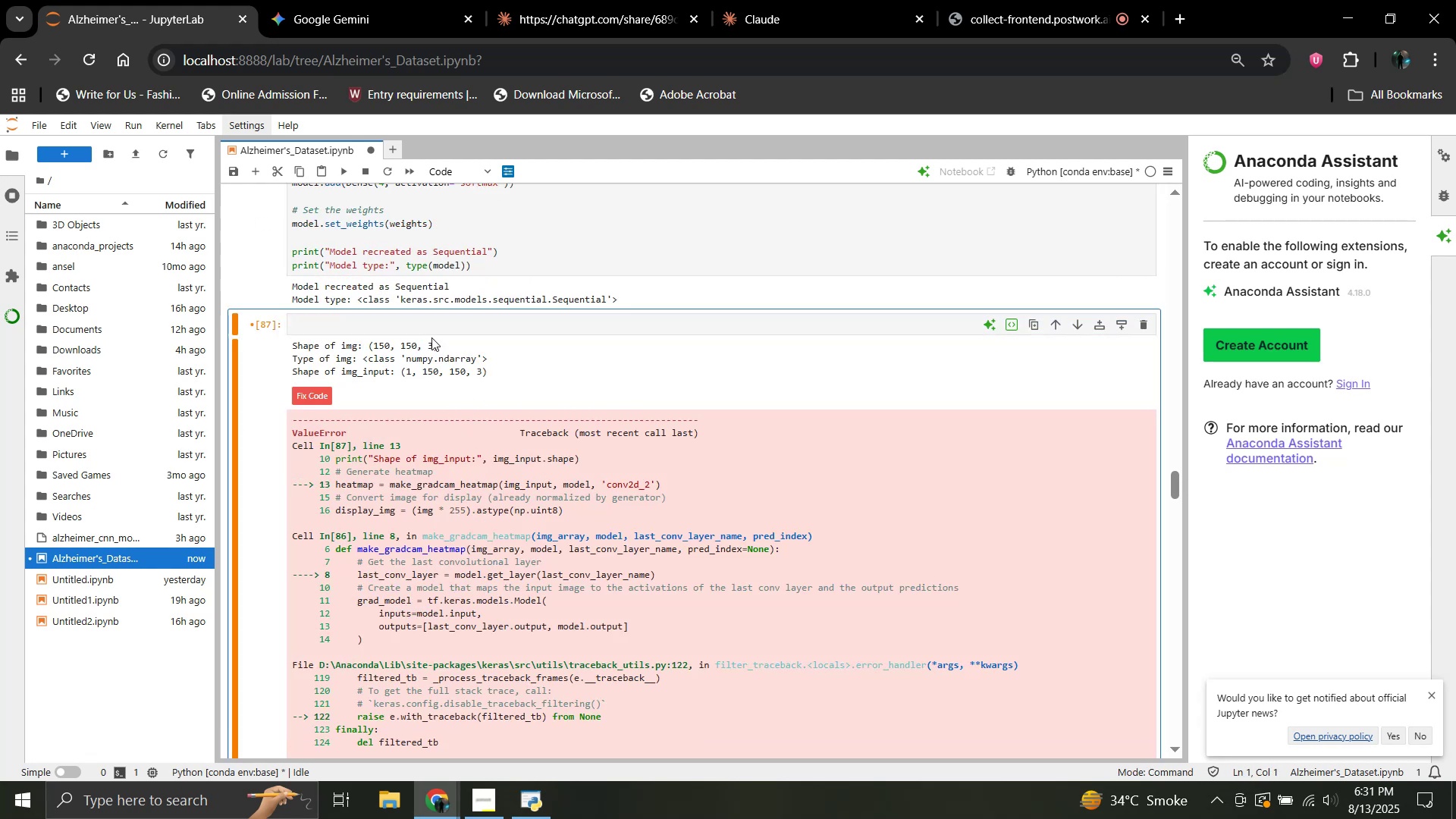 
left_click([431, 334])
 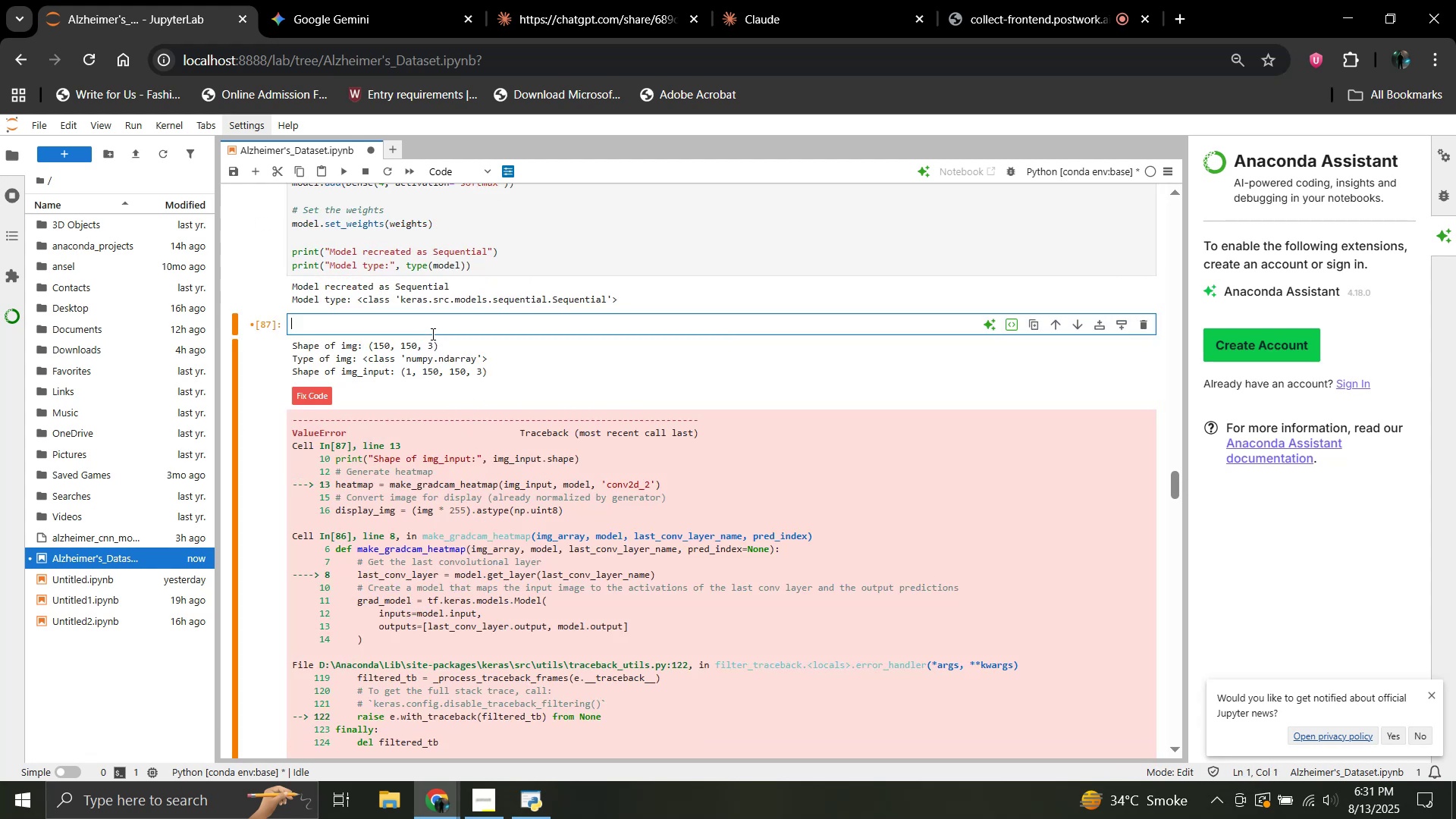 
key(Shift+Enter)
 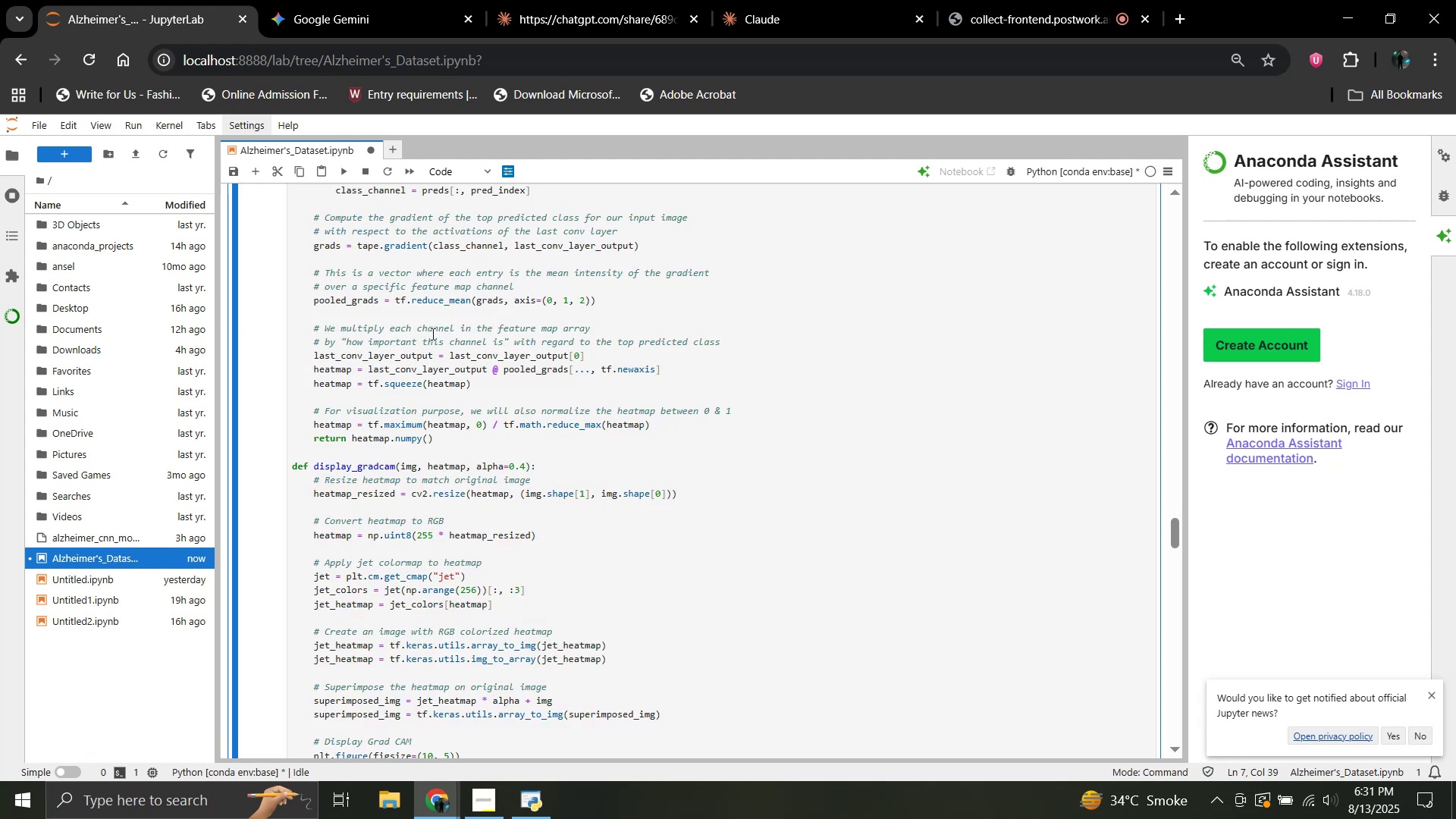 
key(Shift+Enter)
 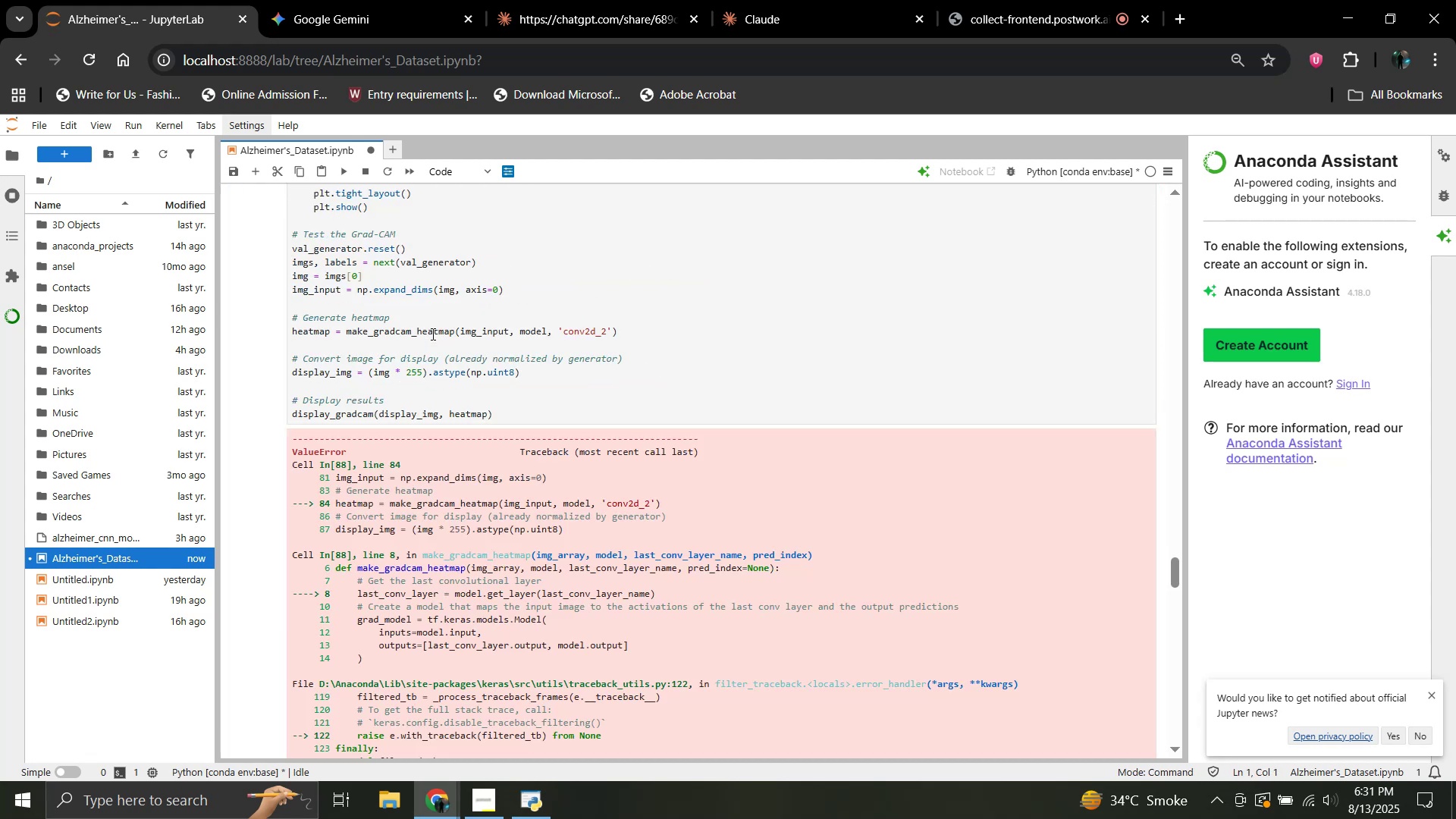 
scroll: coordinate [431, 357], scroll_direction: down, amount: 6.0
 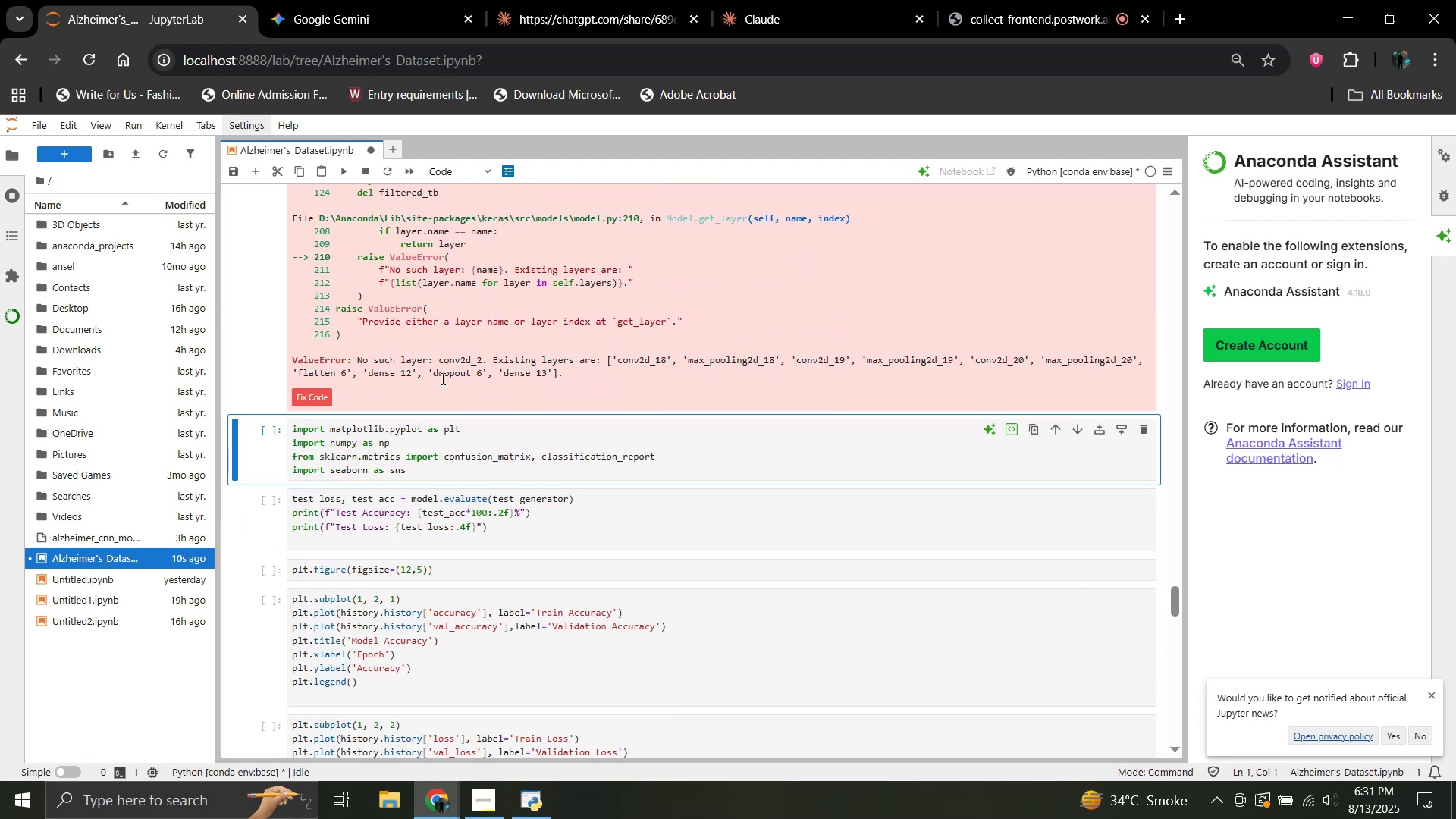 
scroll: coordinate [321, 405], scroll_direction: up, amount: 19.0
 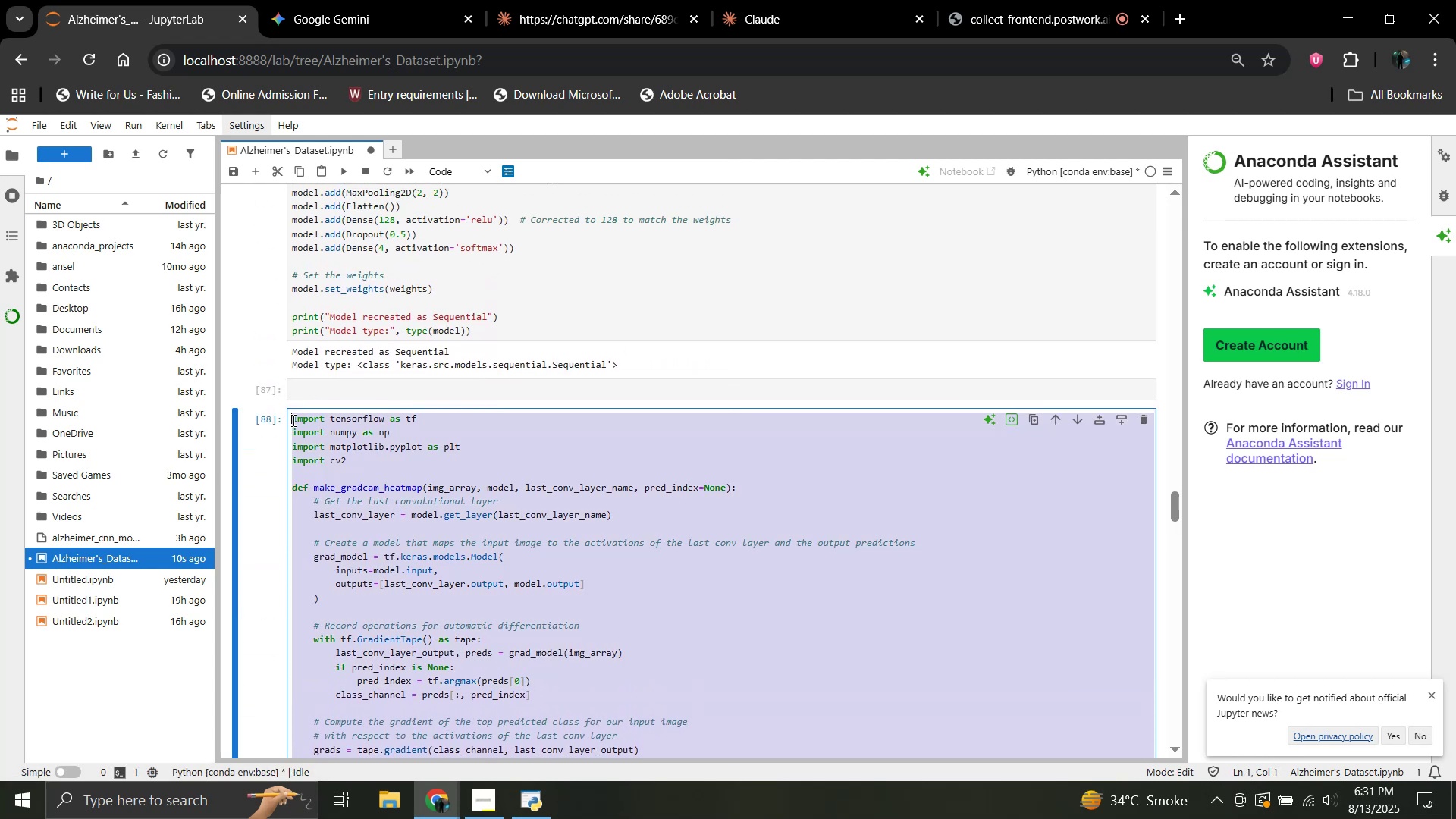 
key(Control+C)
 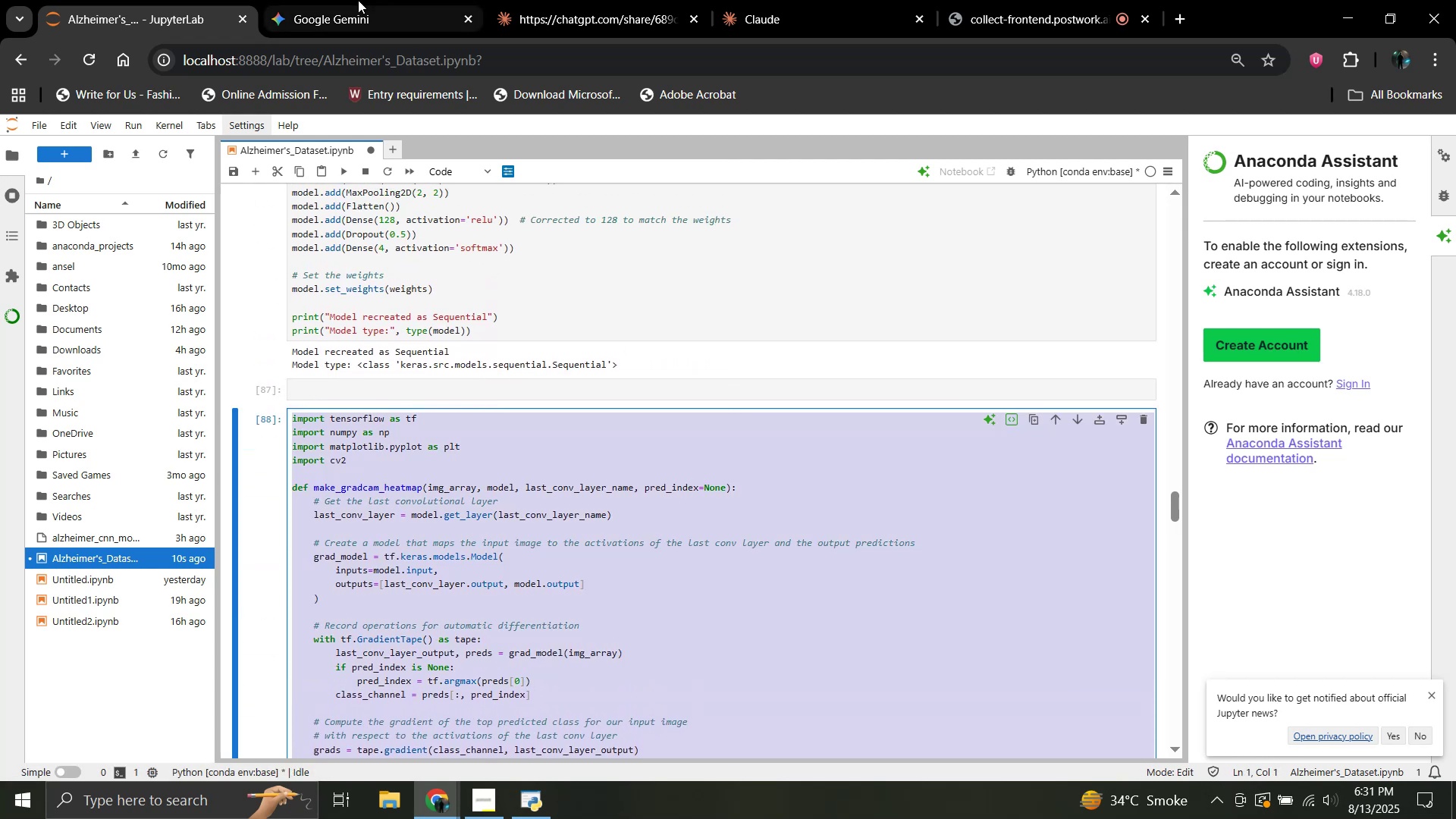 
left_click([356, 0])
 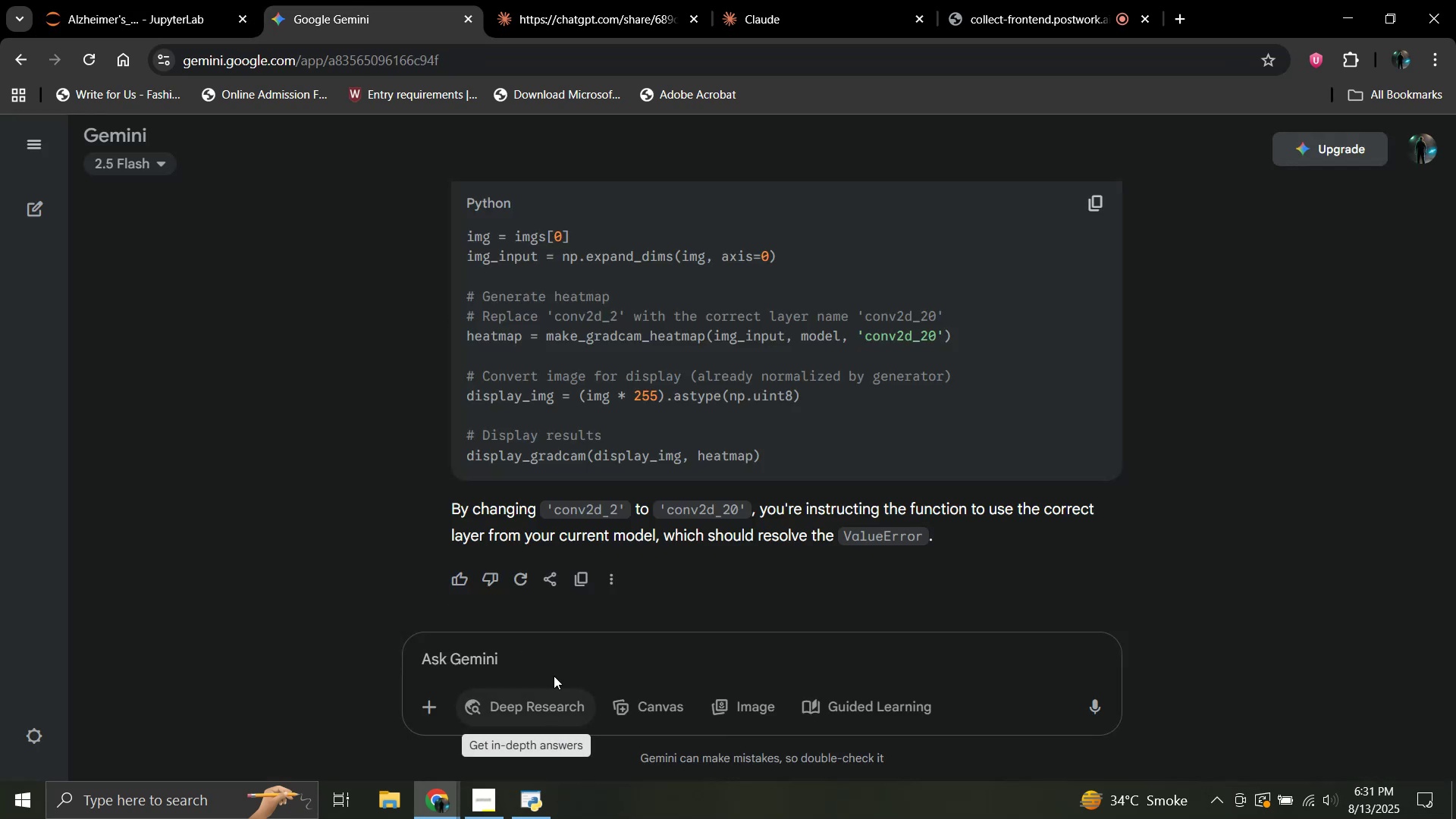 
left_click([554, 662])
 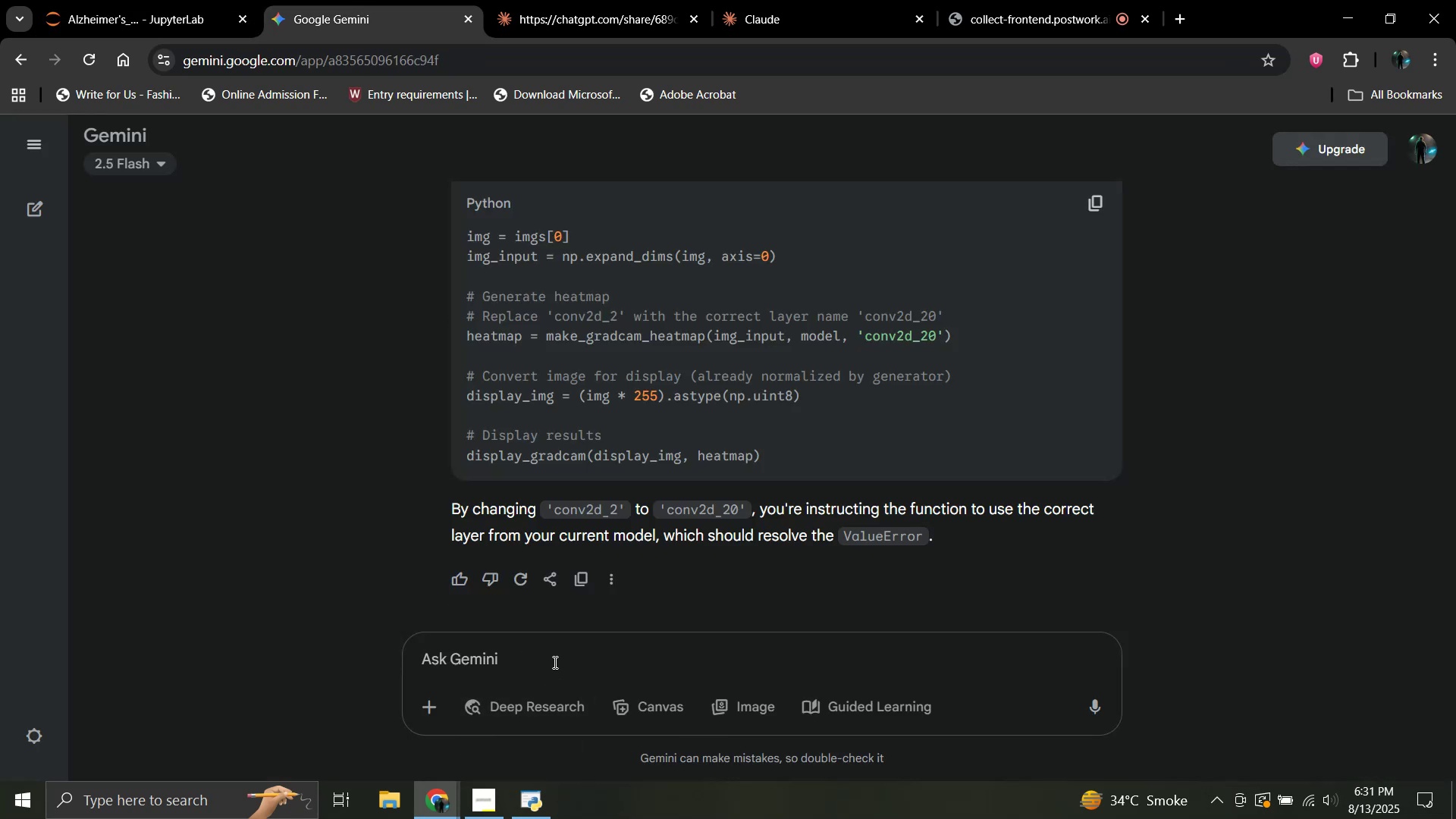 
key(Control+ControlLeft)
 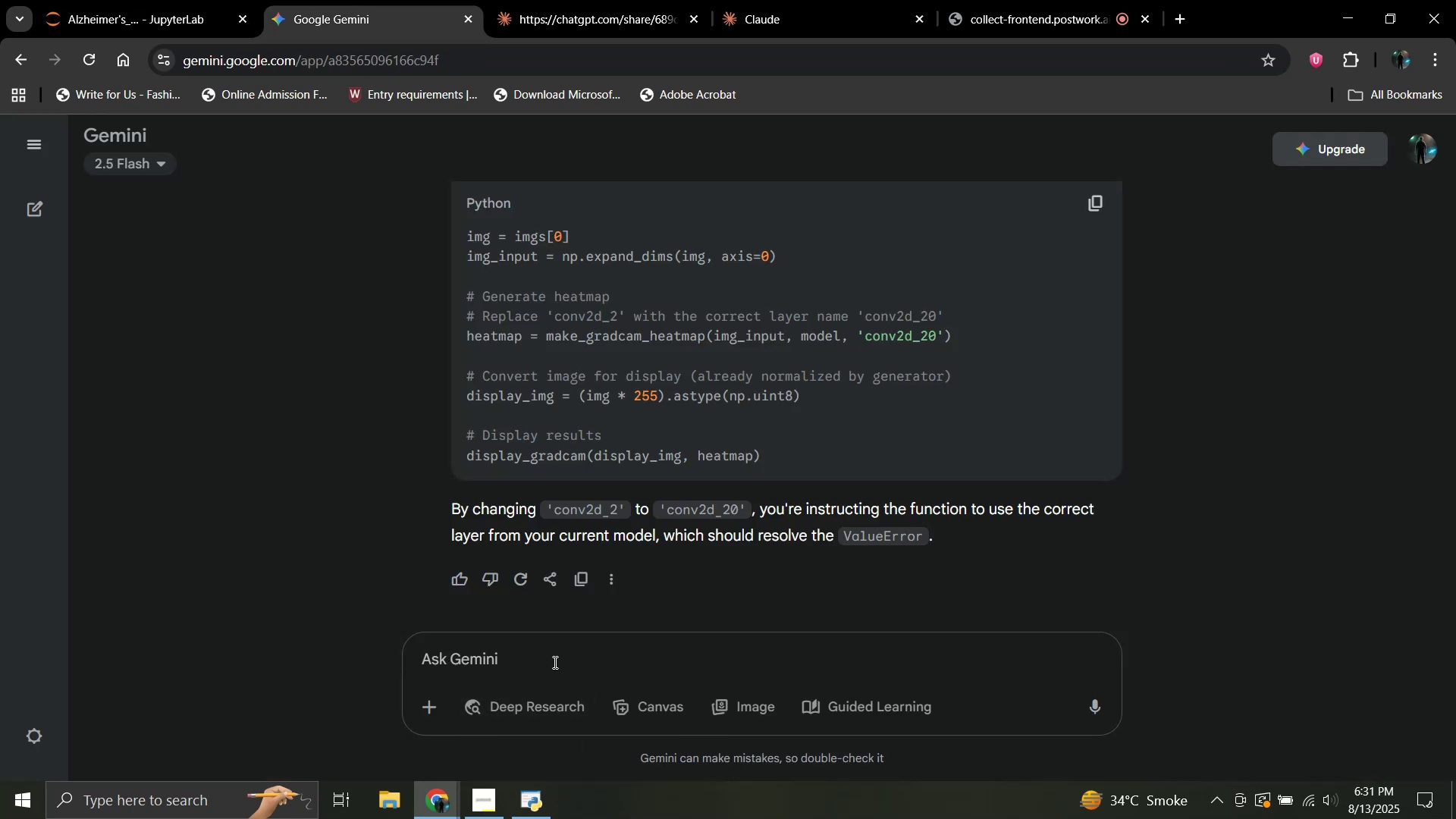 
key(Control+V)
 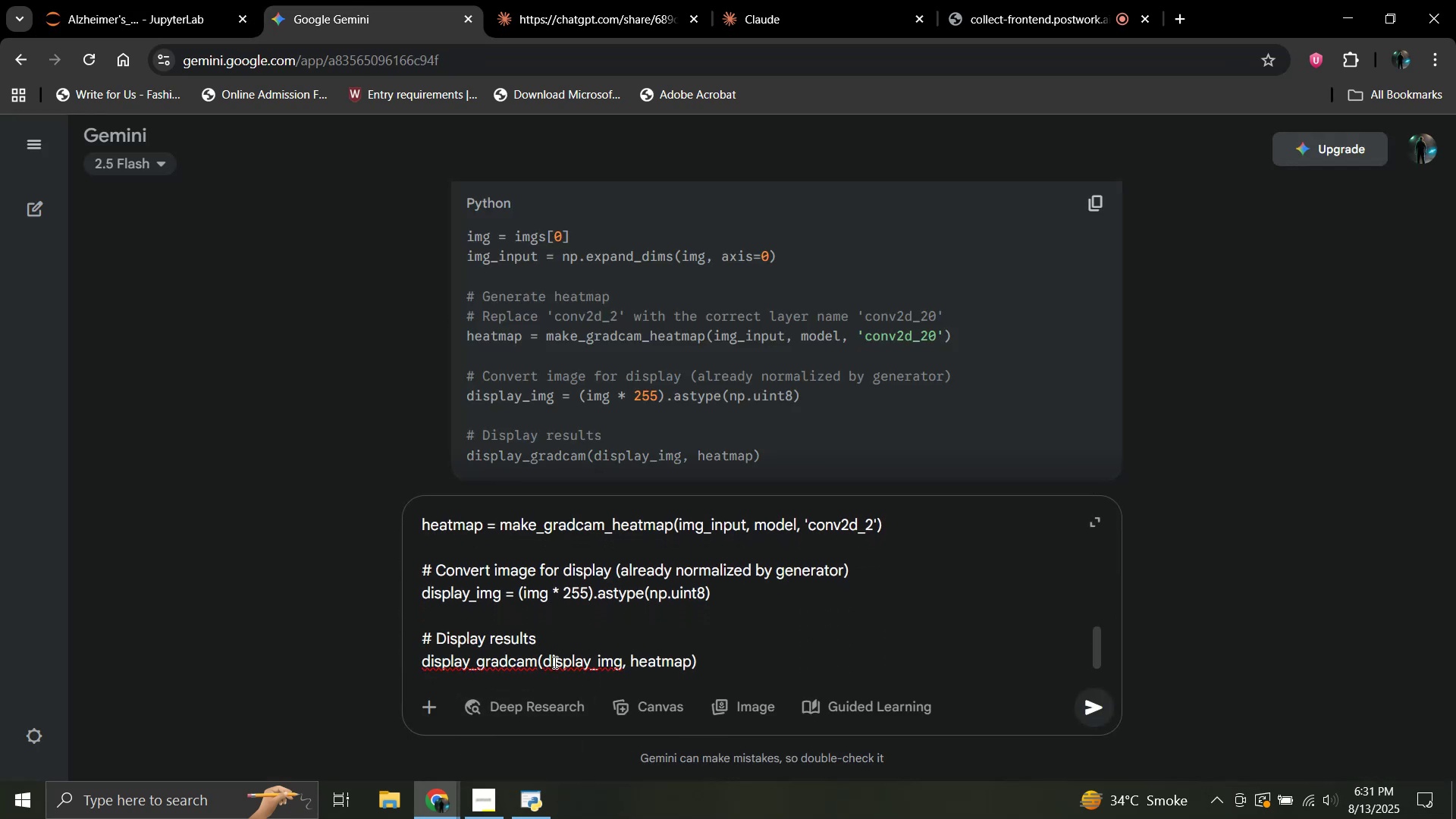 
key(Shift+Enter)
 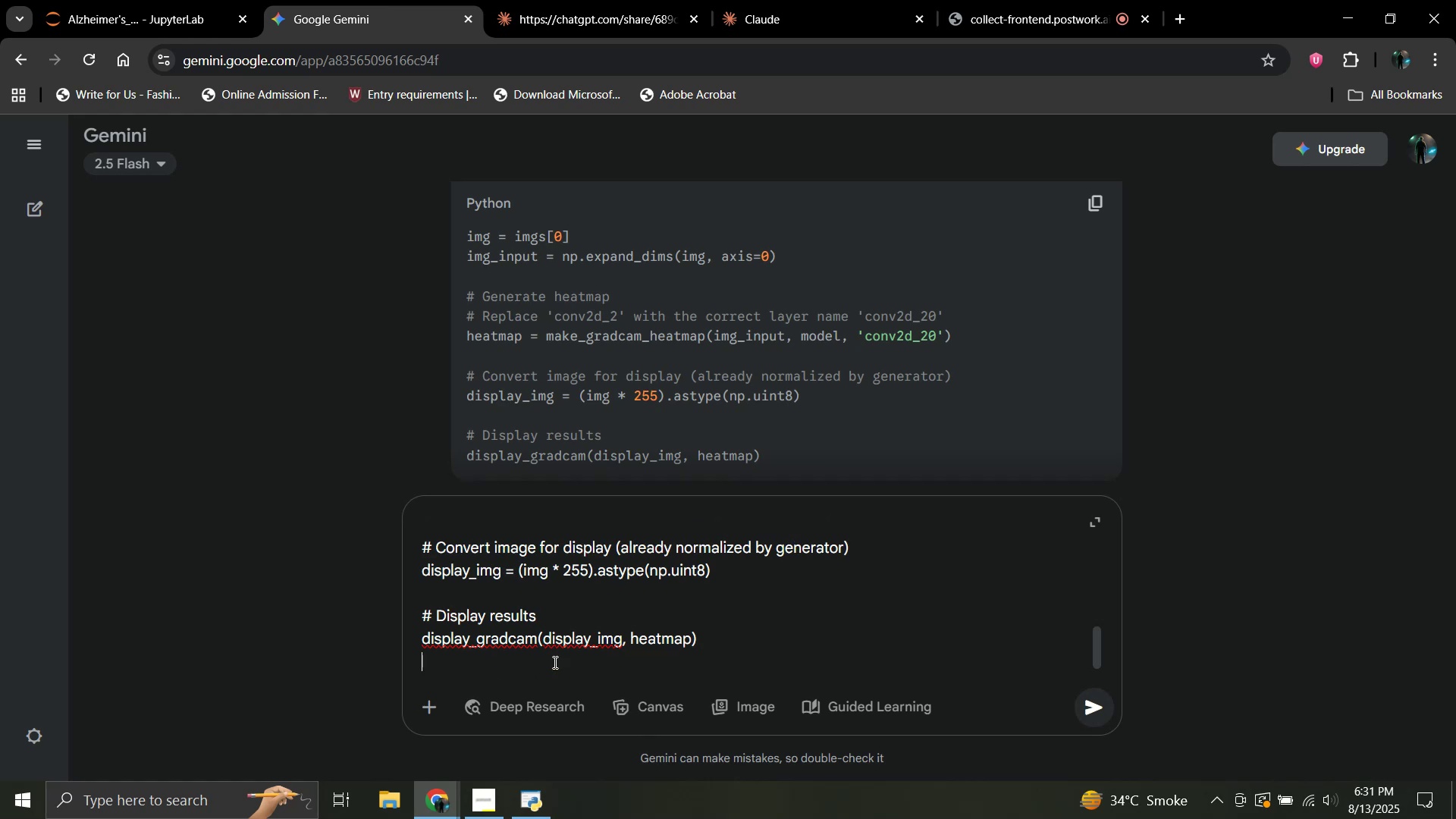 
key(Shift+Enter)
 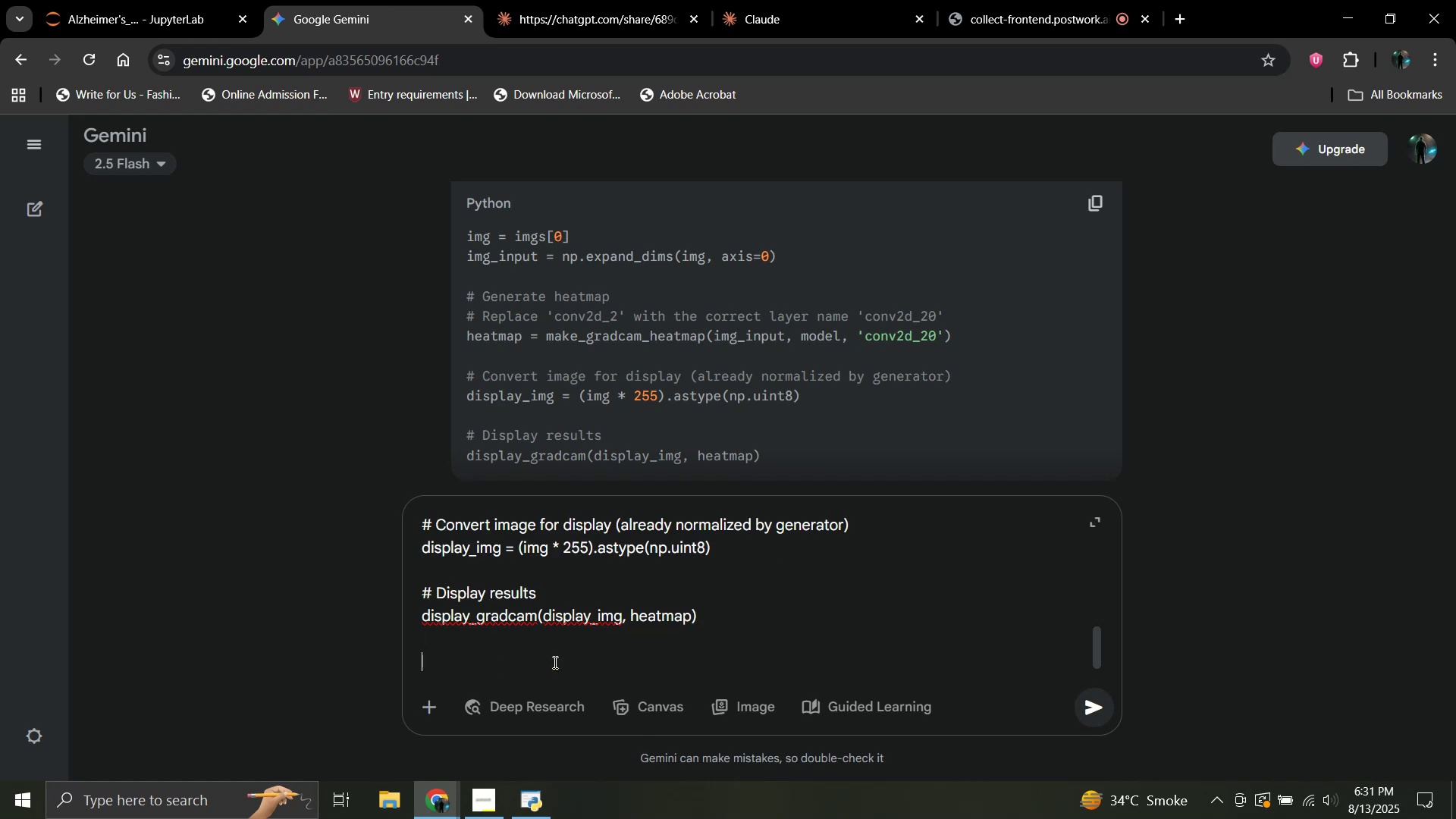 
type(the arror)
 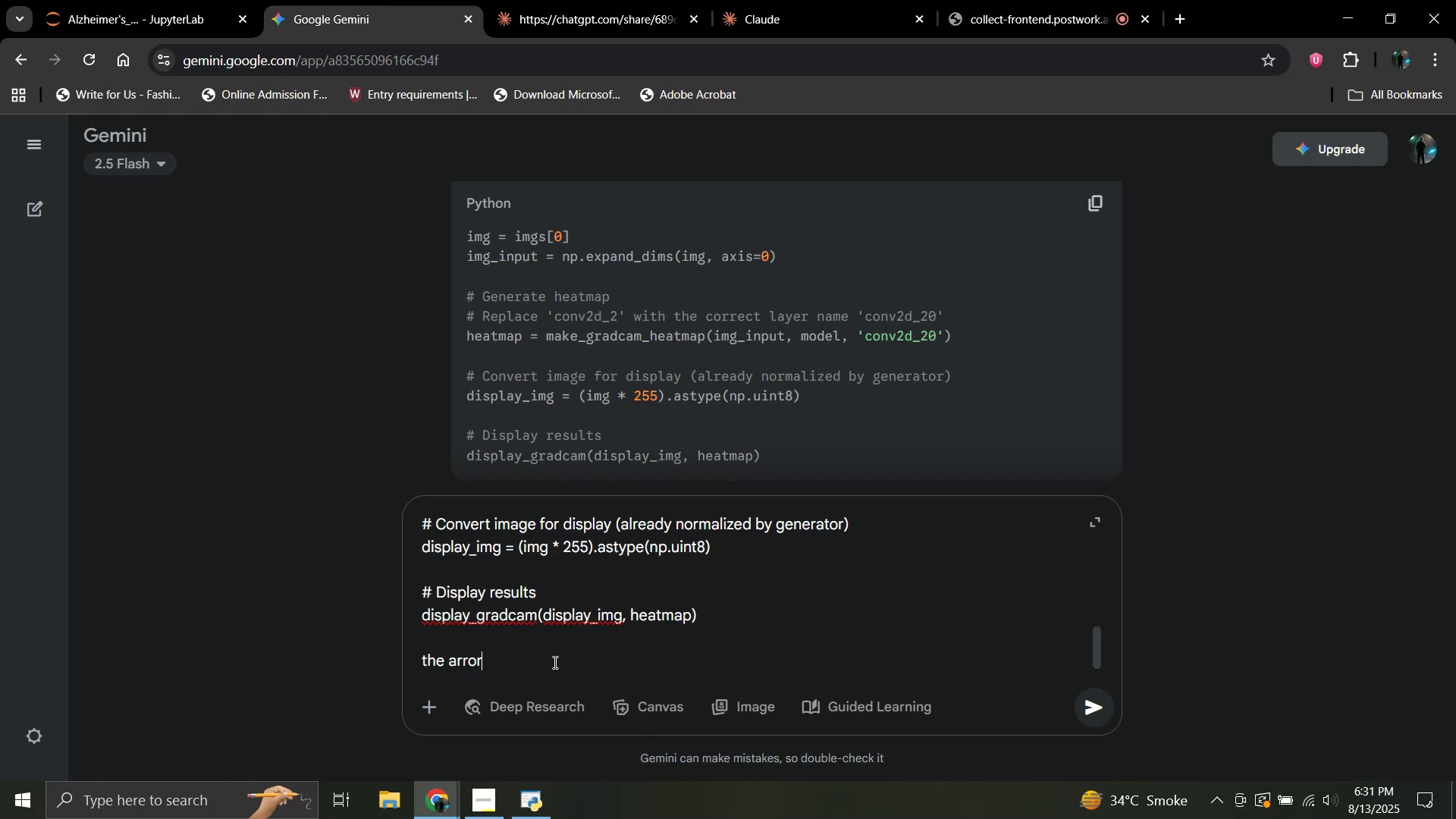 
key(ArrowLeft)
 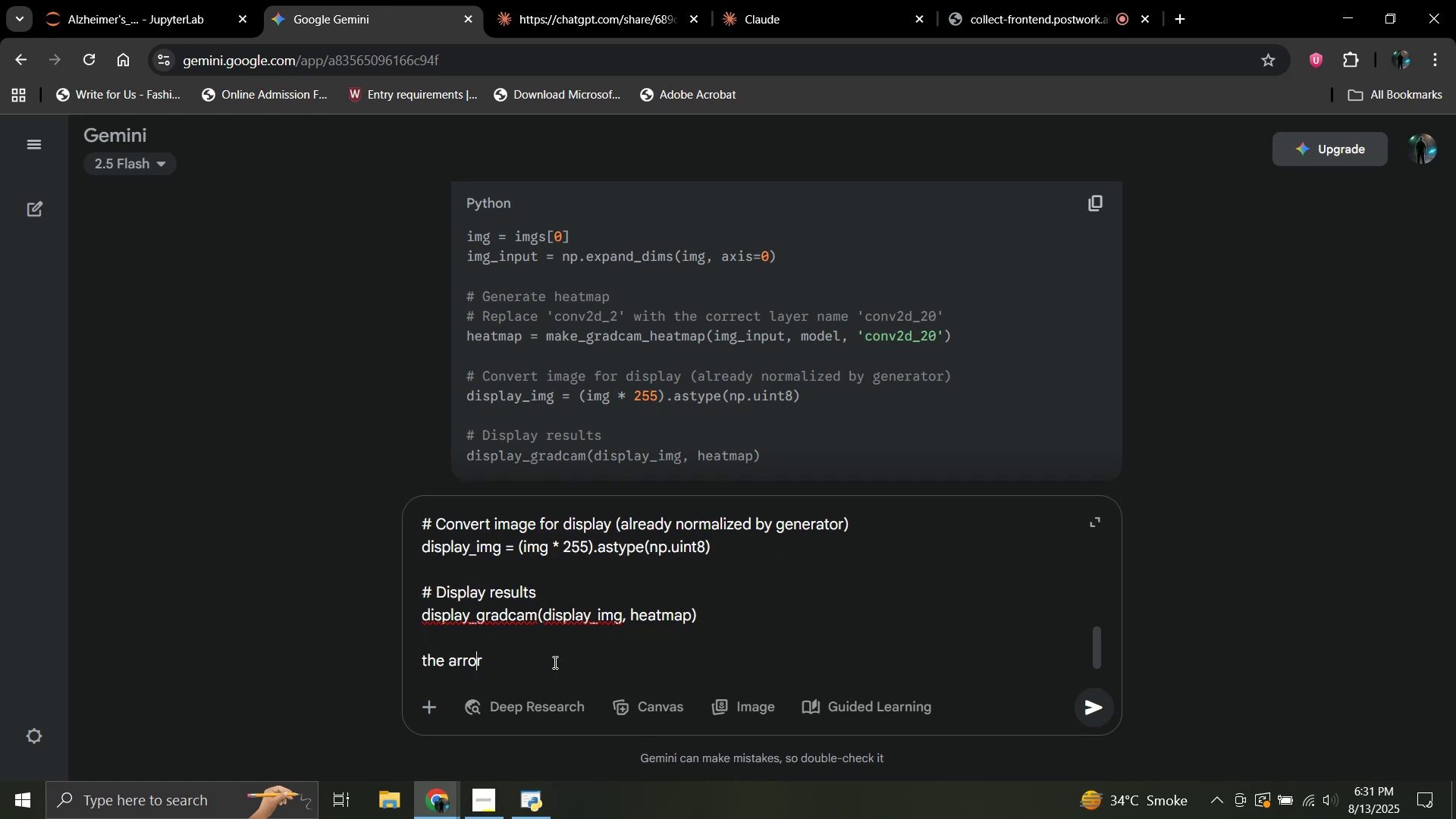 
key(ArrowLeft)
 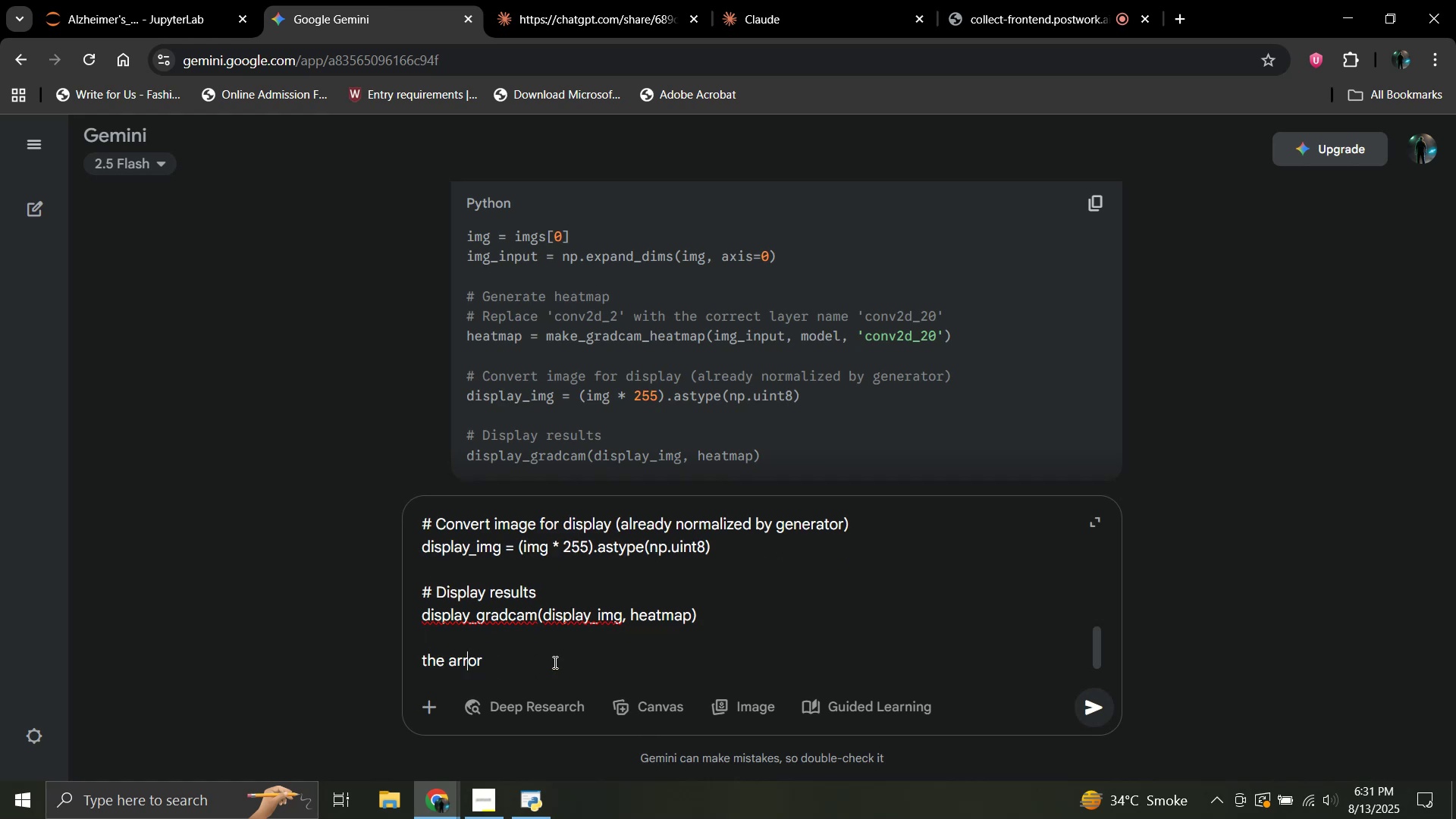 
key(ArrowLeft)
 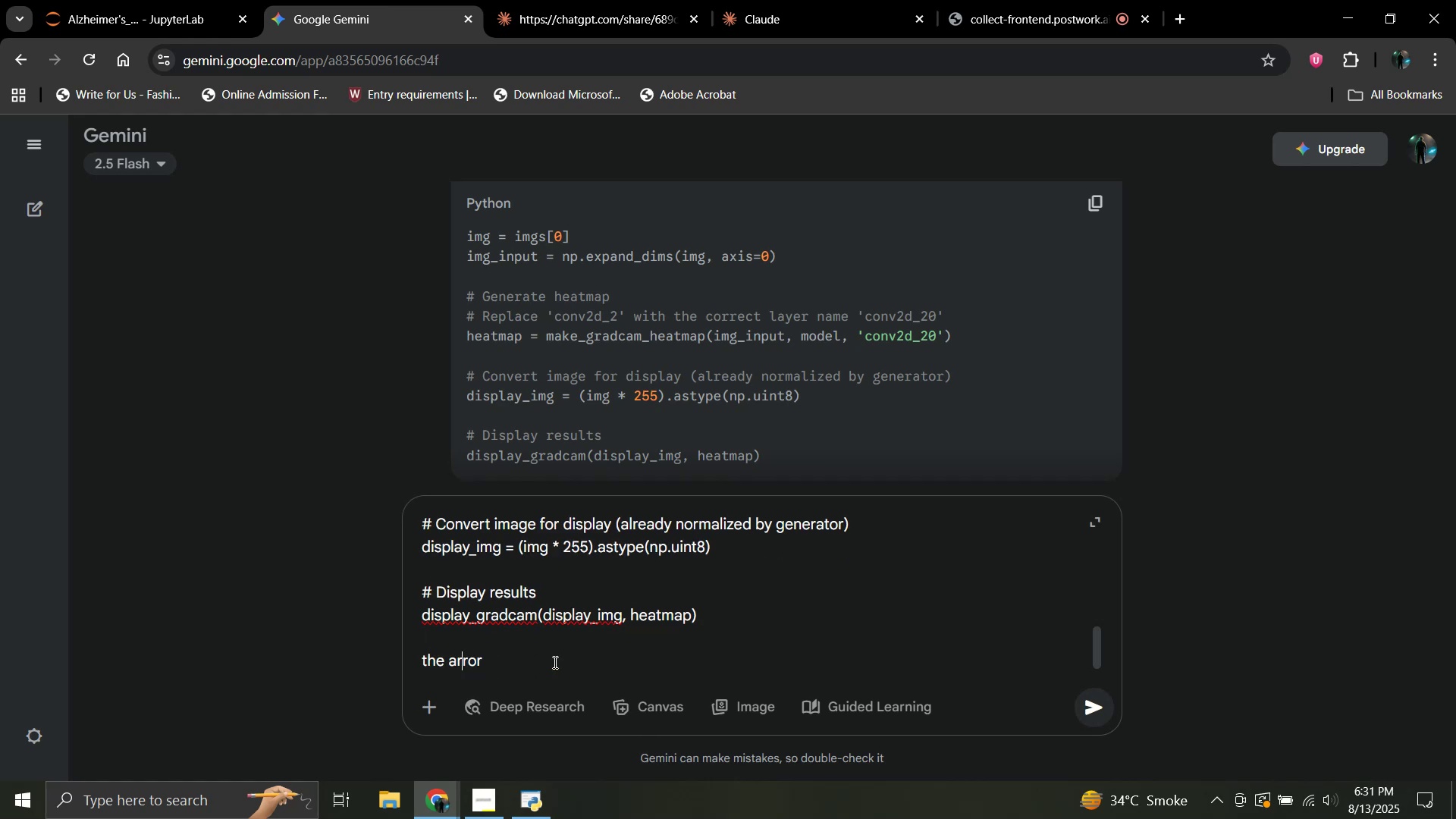 
key(ArrowLeft)
 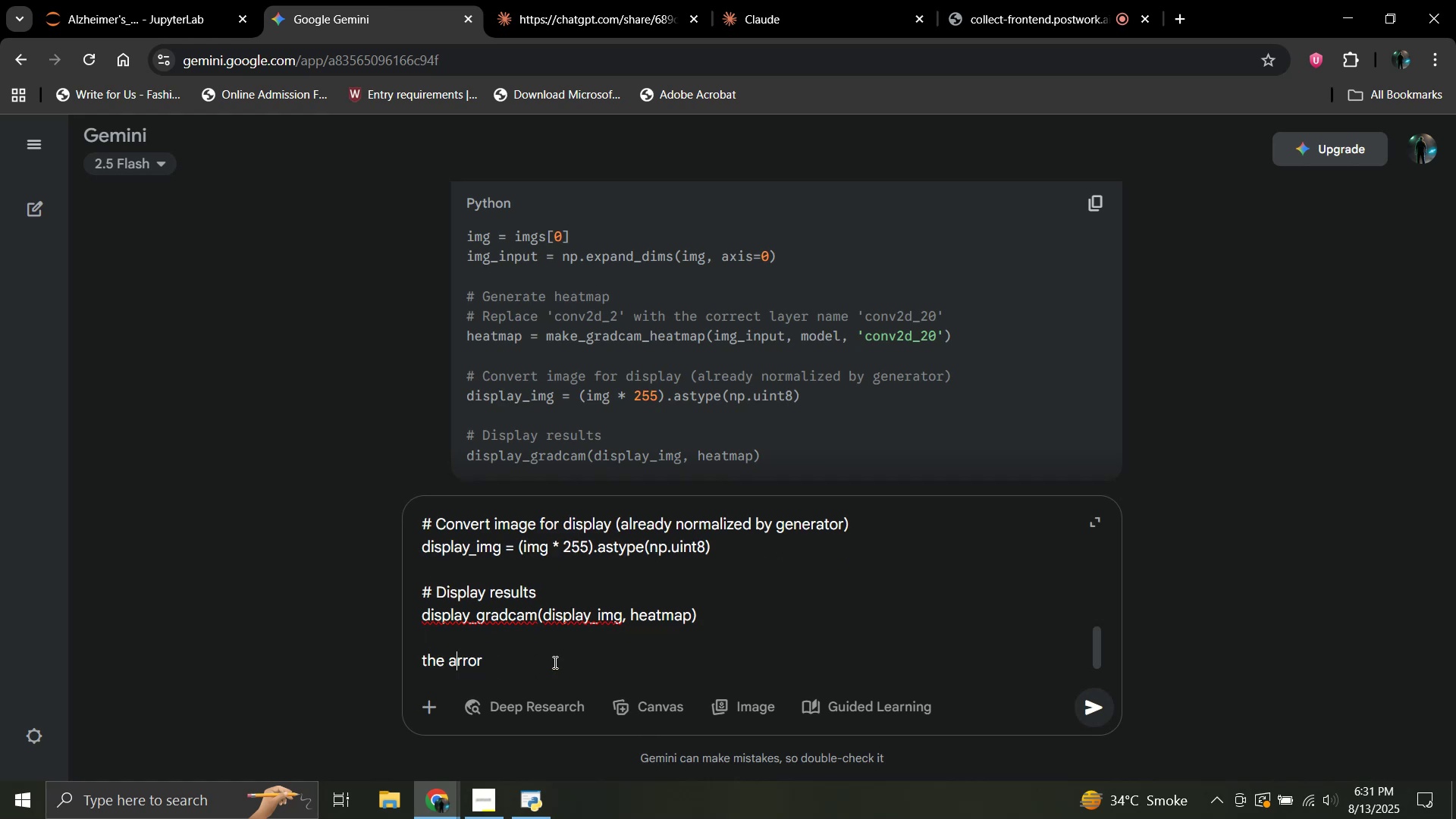 
key(Backspace)
 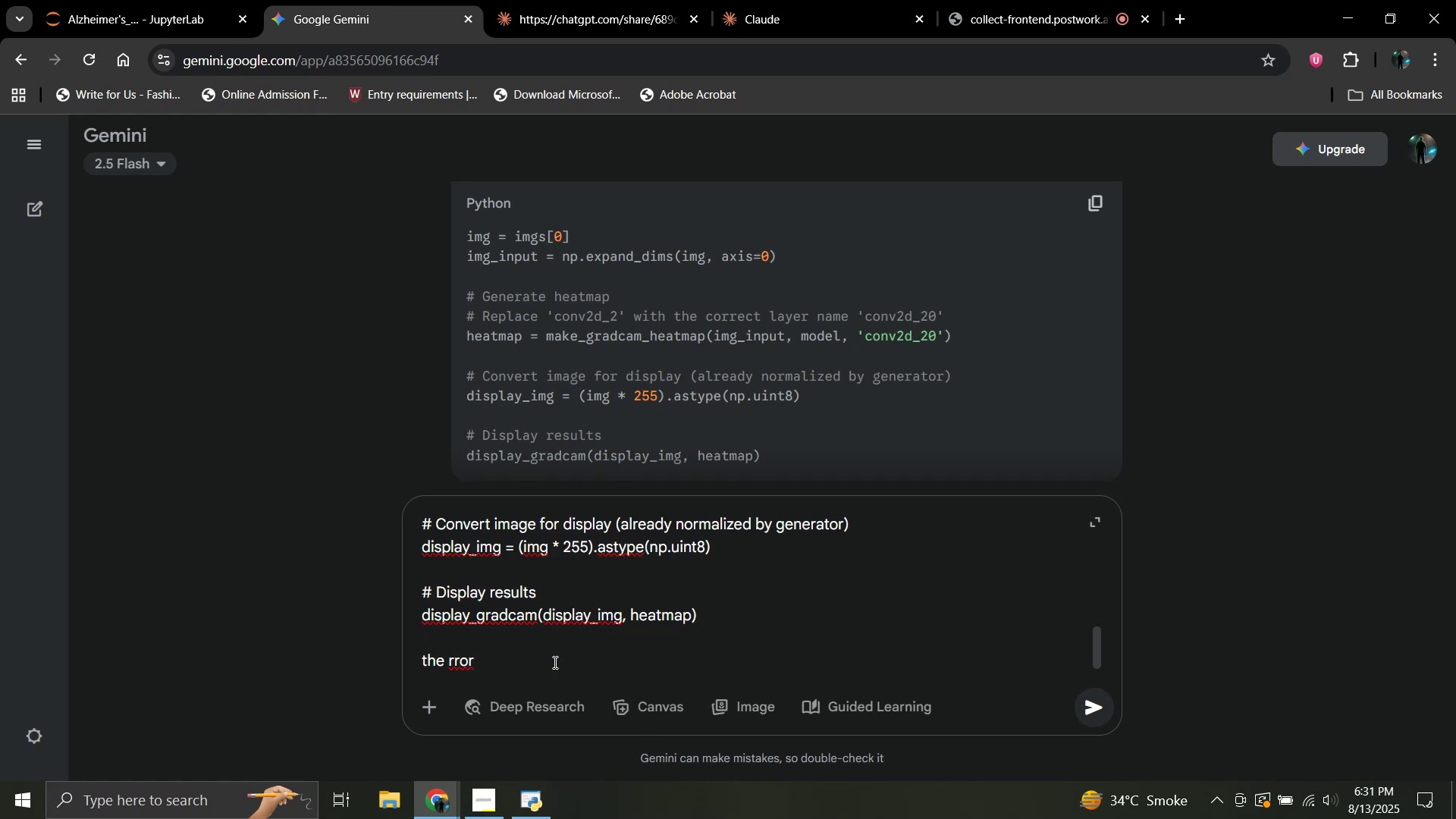 
key(E)
 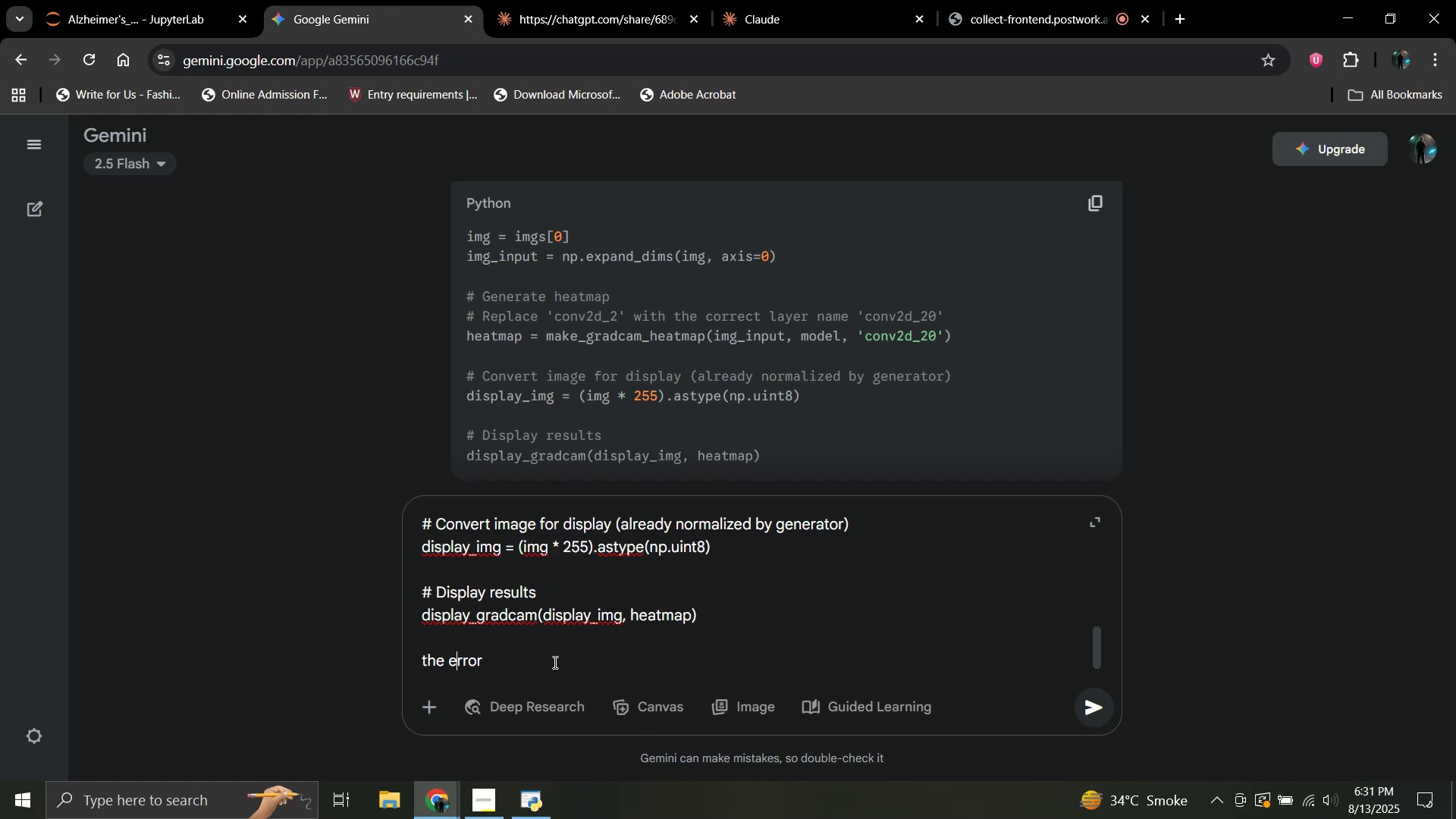 
hold_key(key=ArrowRight, duration=0.66)
 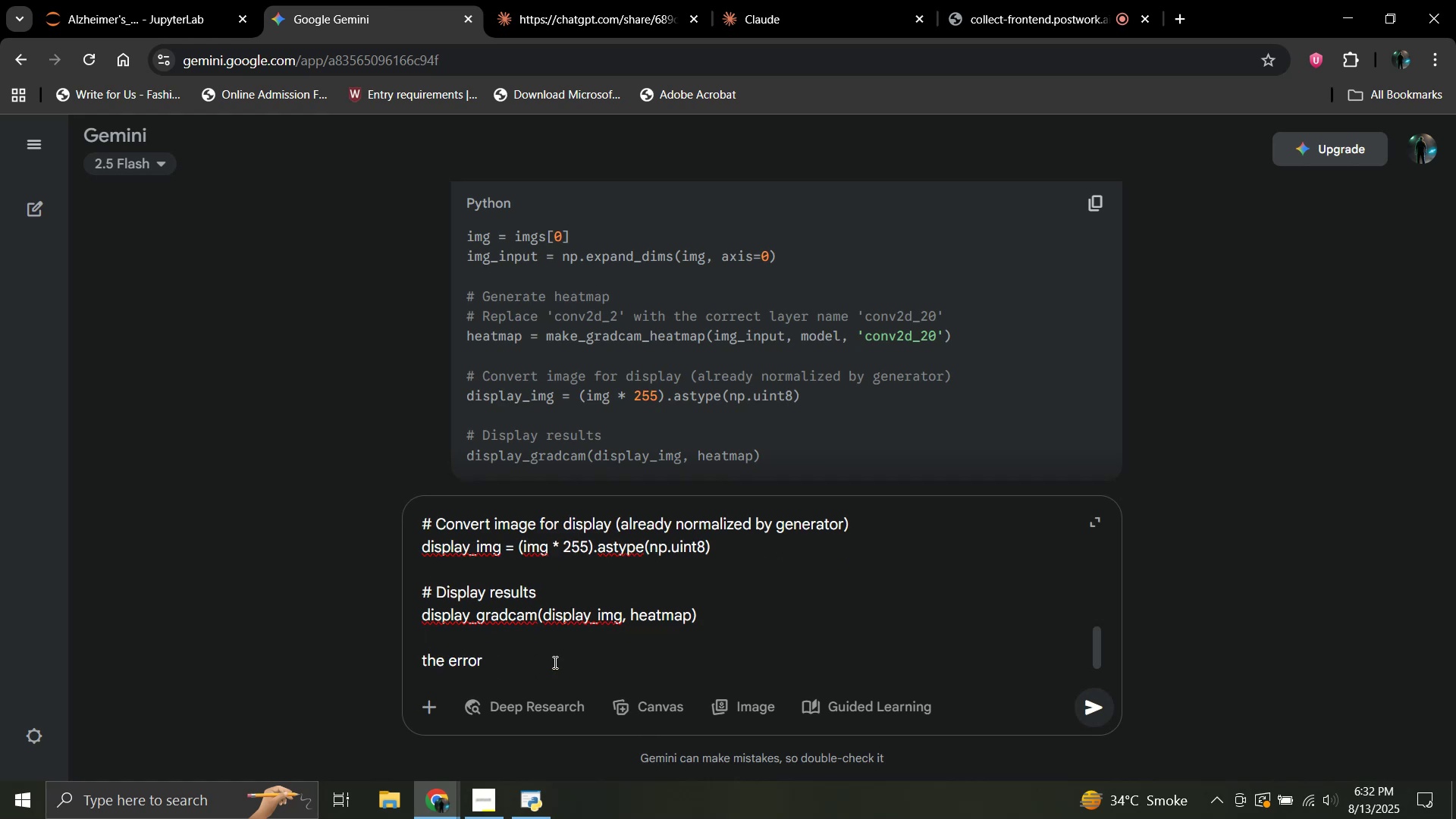 
key(Shift+ShiftLeft)
 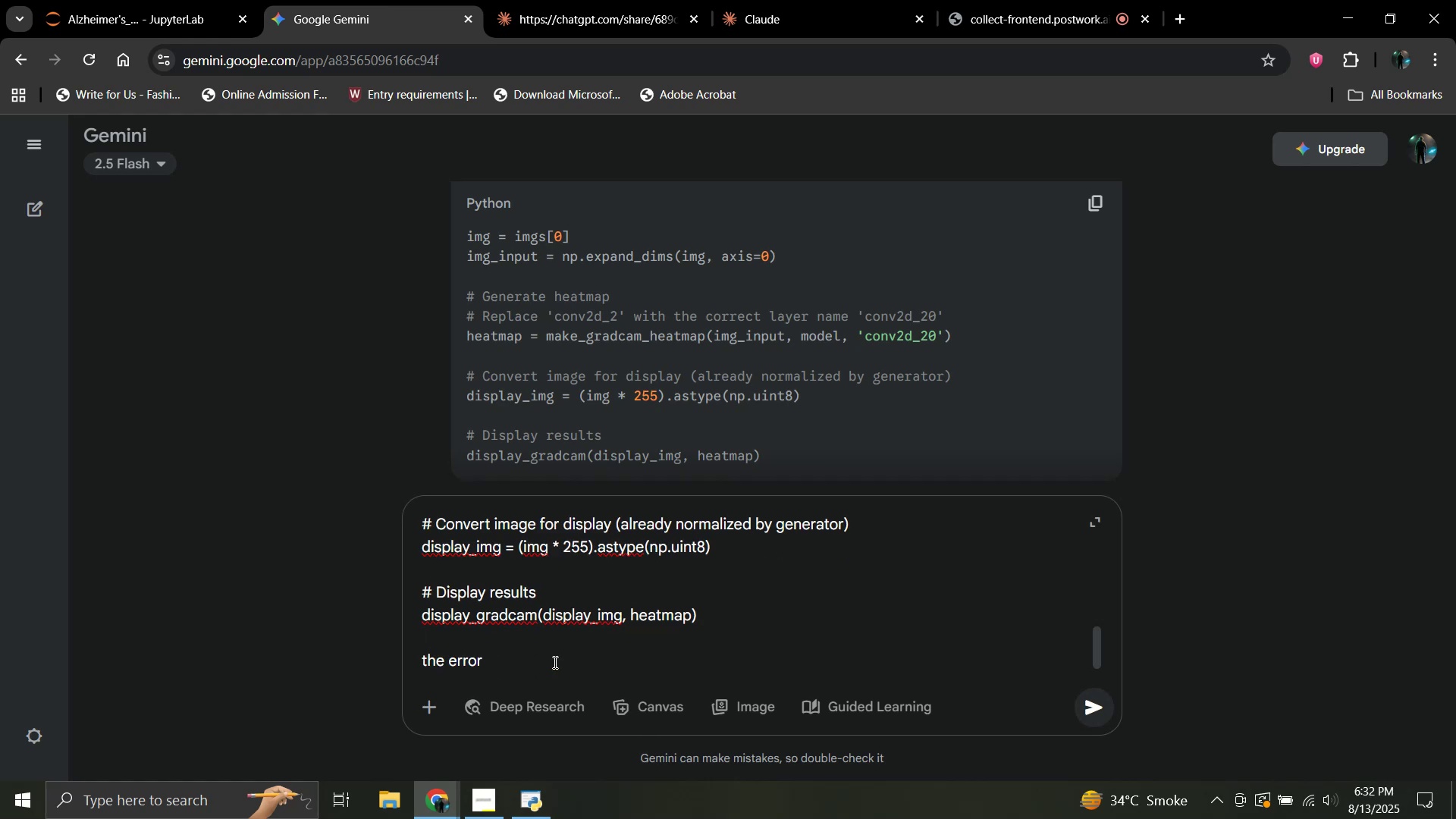 
key(Shift+Semicolon)
 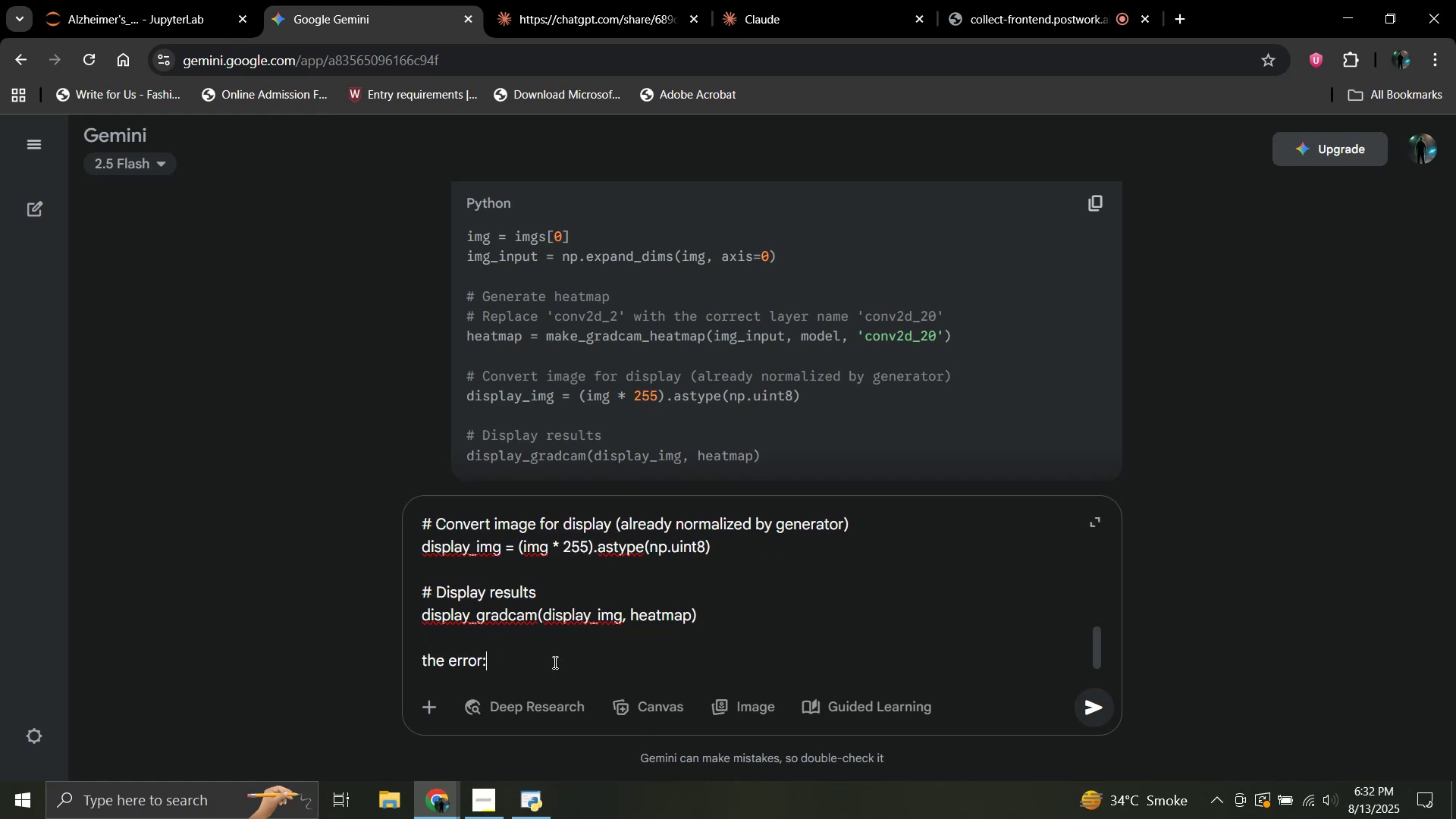 
key(Shift+ShiftRight)
 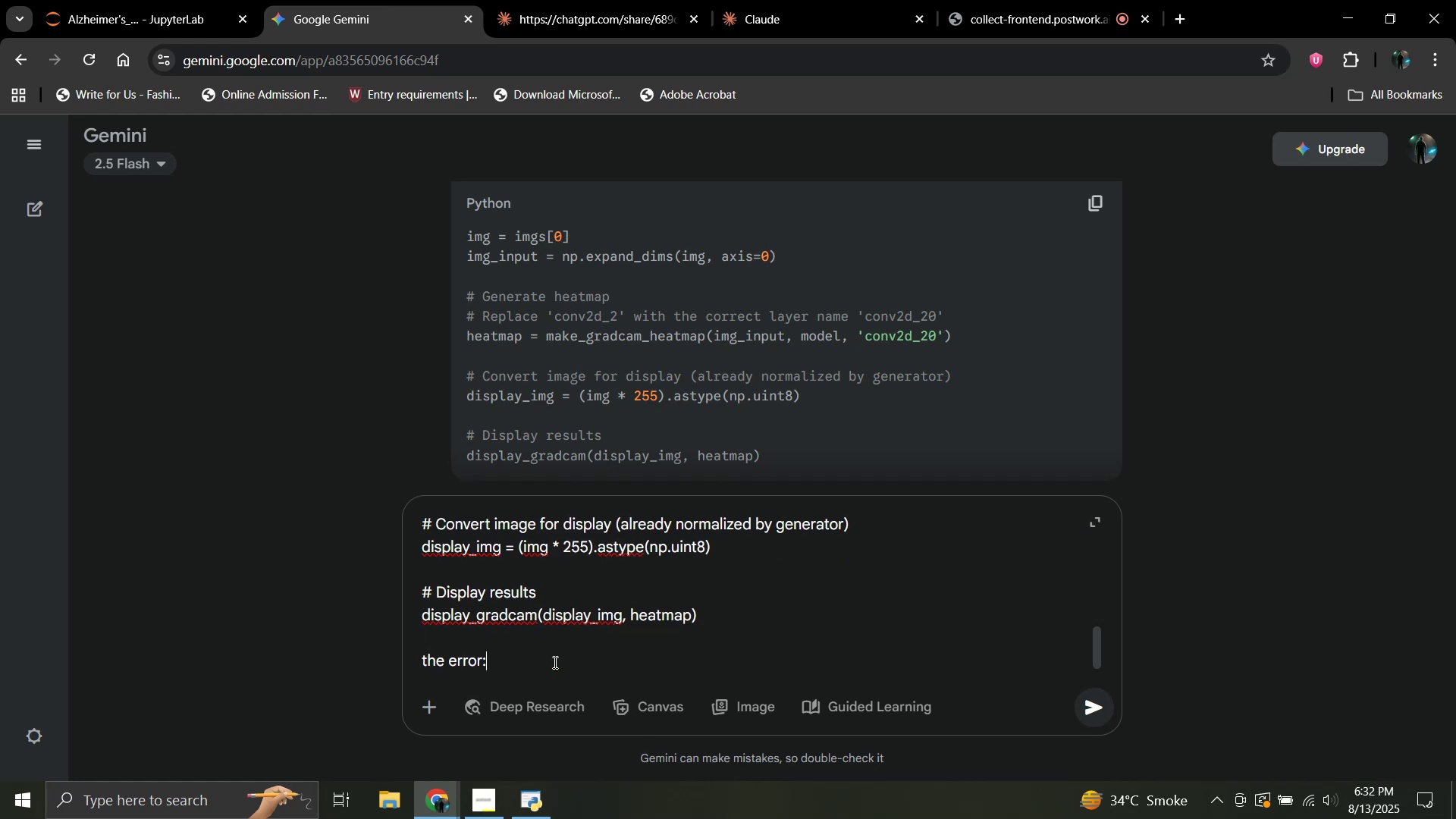 
key(Shift+Enter)
 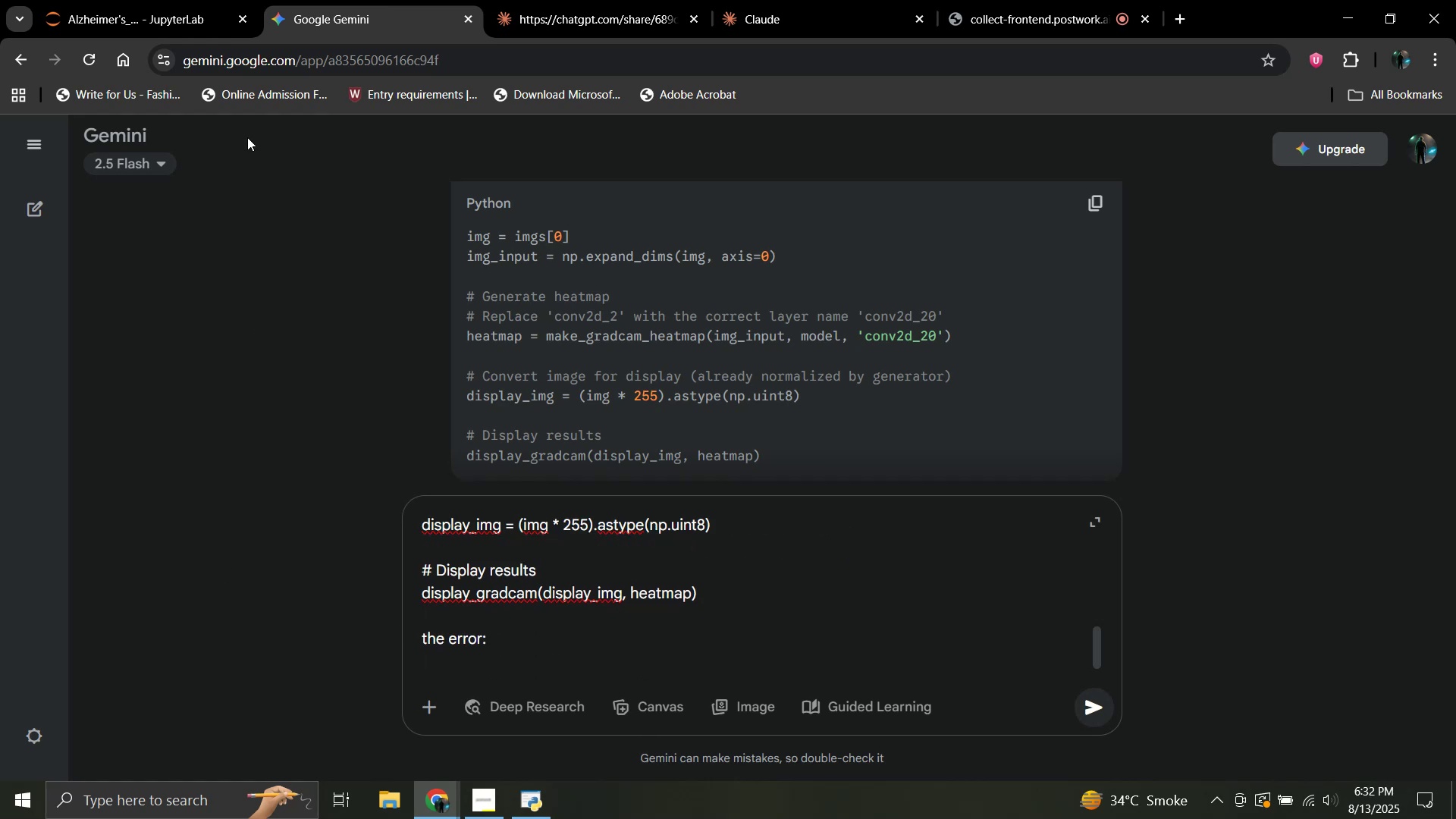 
left_click([44, 0])
 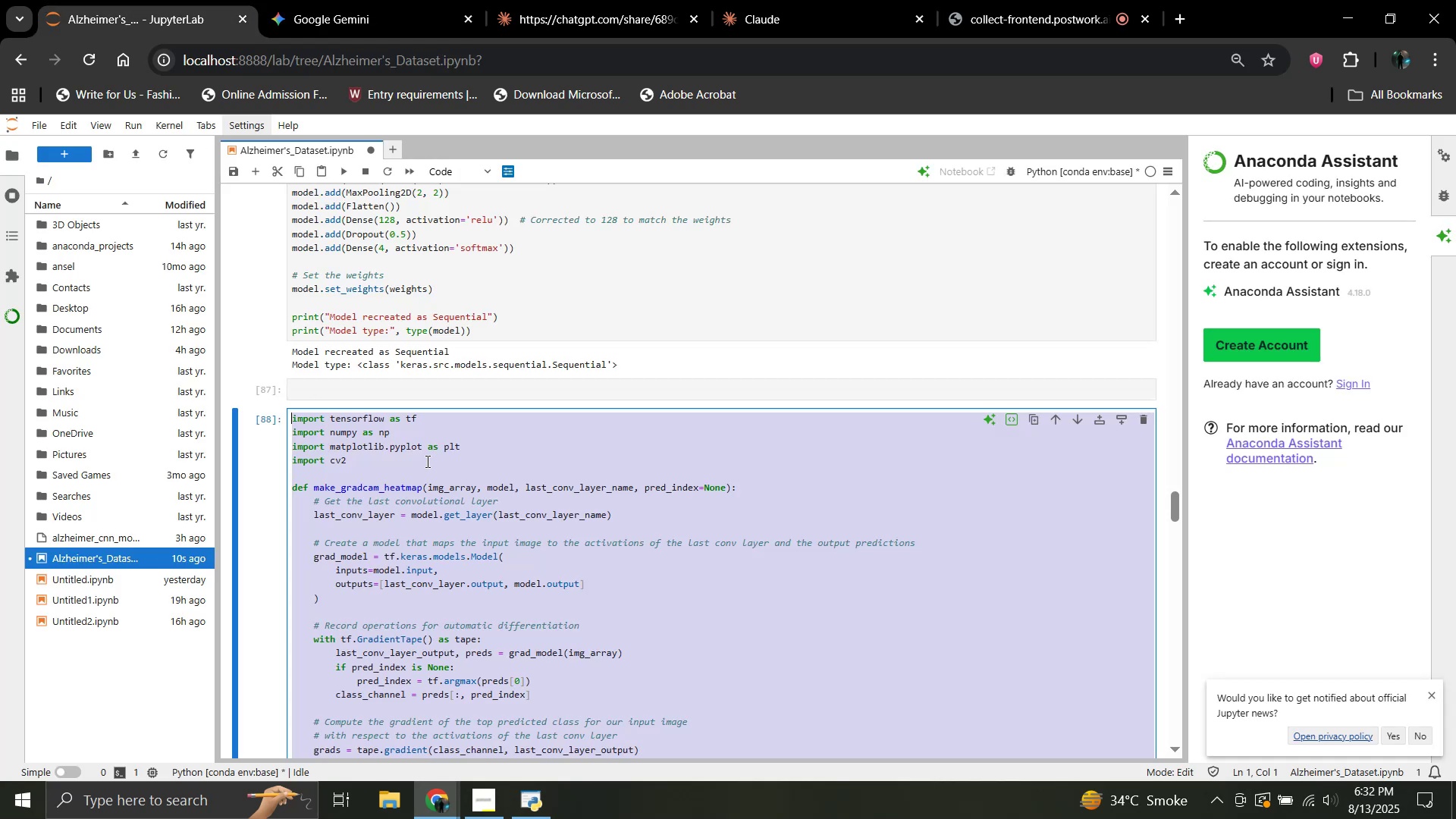 
scroll: coordinate [403, 466], scroll_direction: down, amount: 13.0
 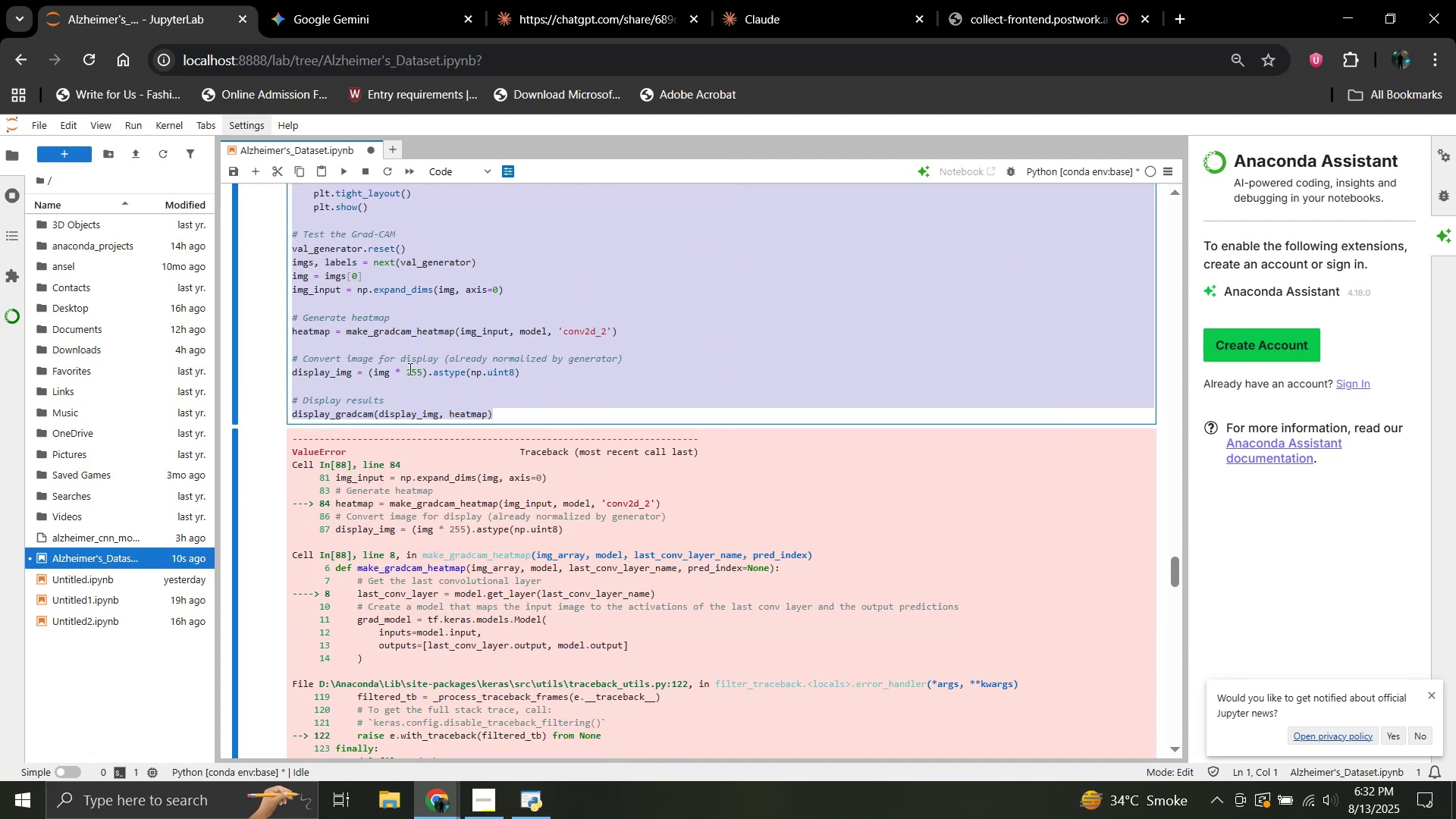 
left_click([420, 325])
 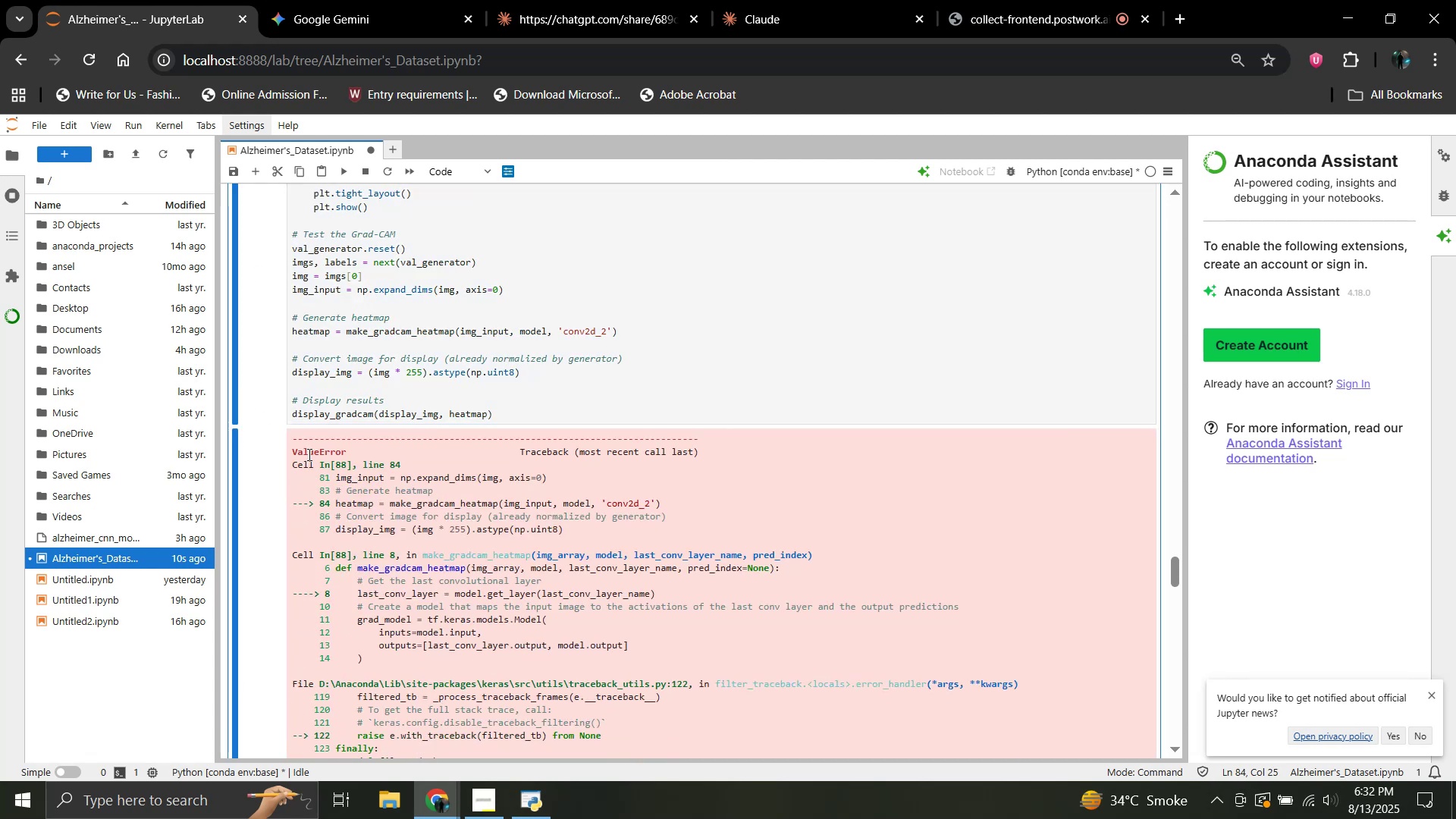 
scroll: coordinate [402, 554], scroll_direction: down, amount: 3.0
 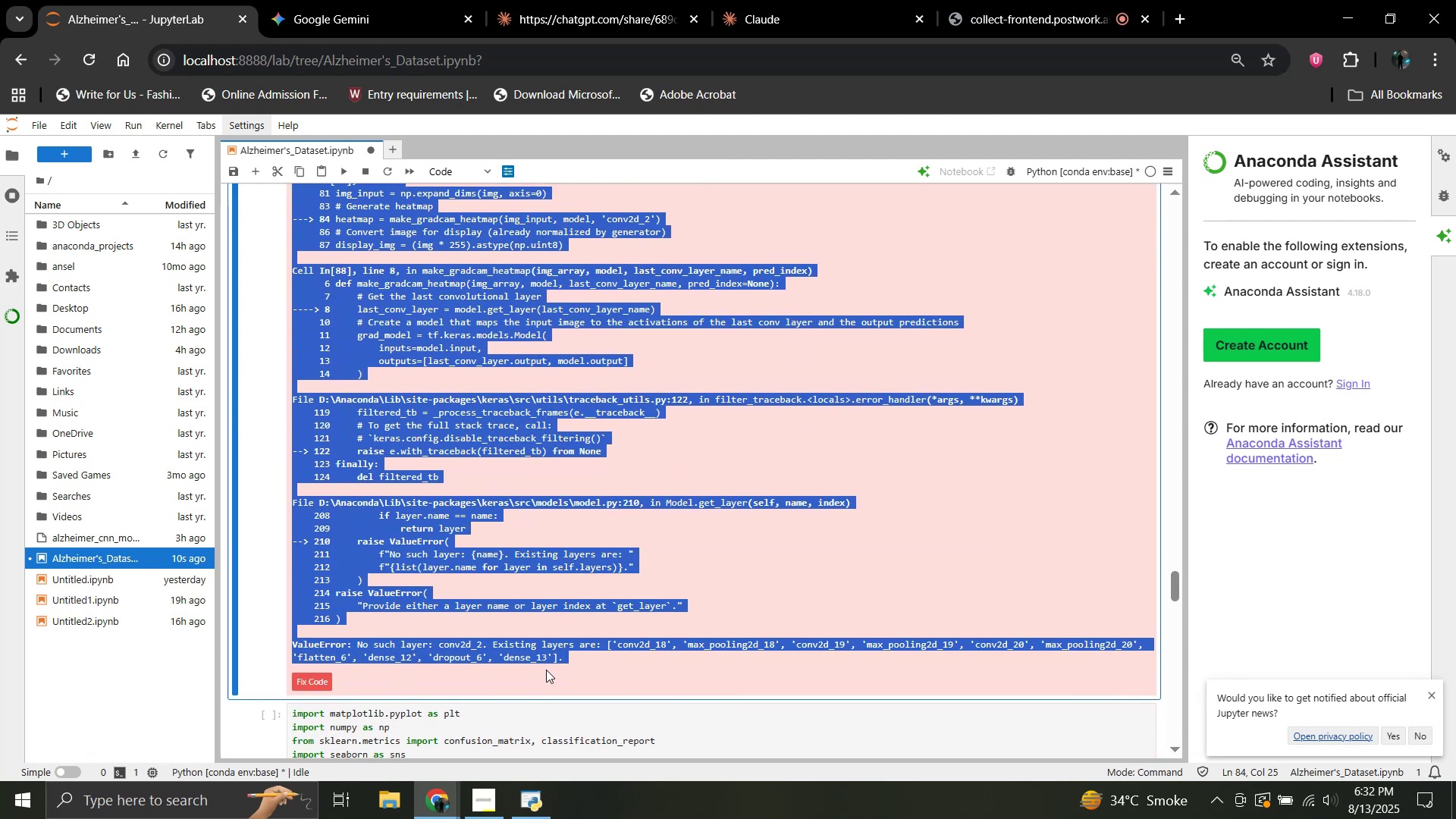 
key(Control+C)
 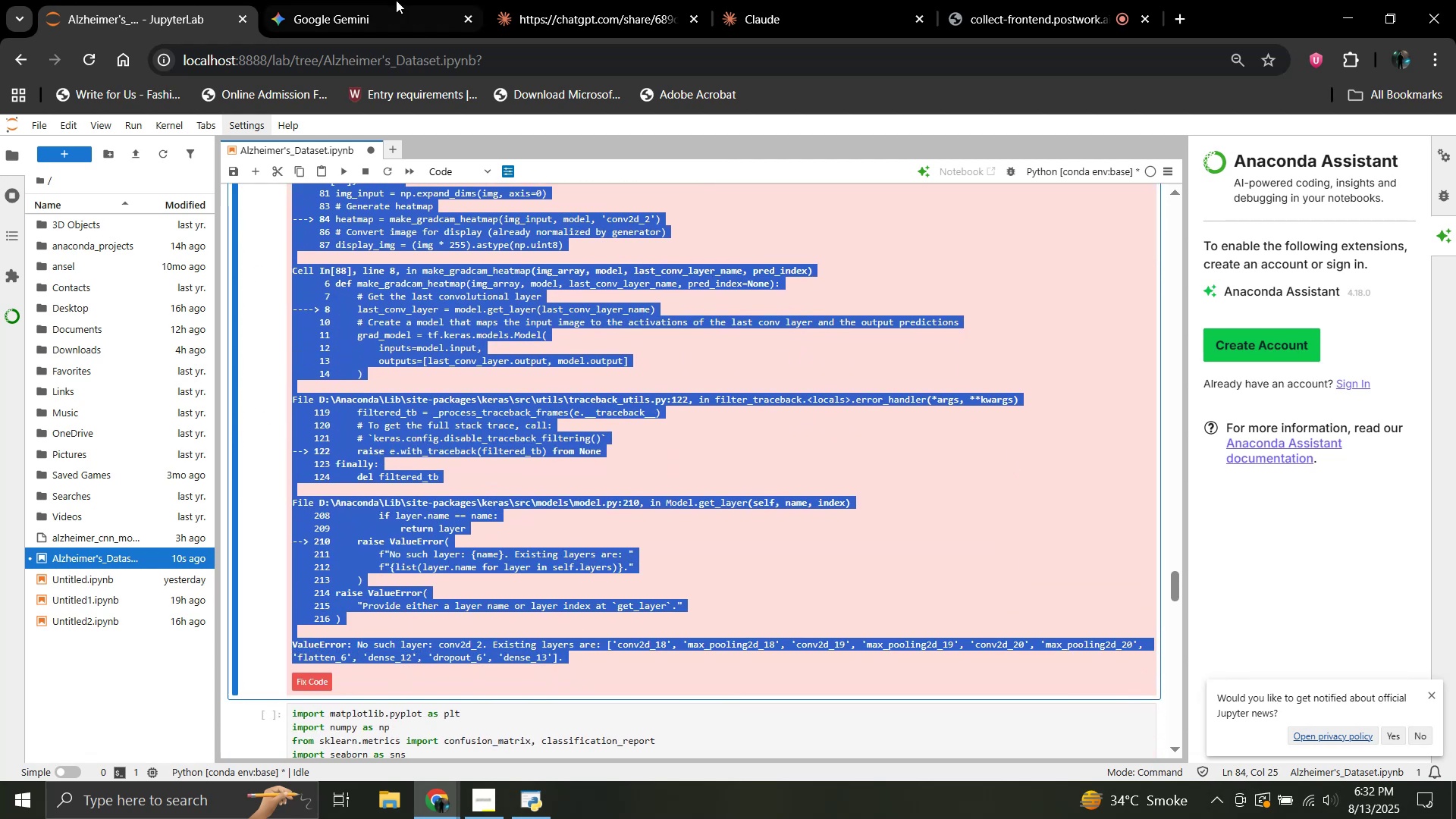 
left_click([412, 0])
 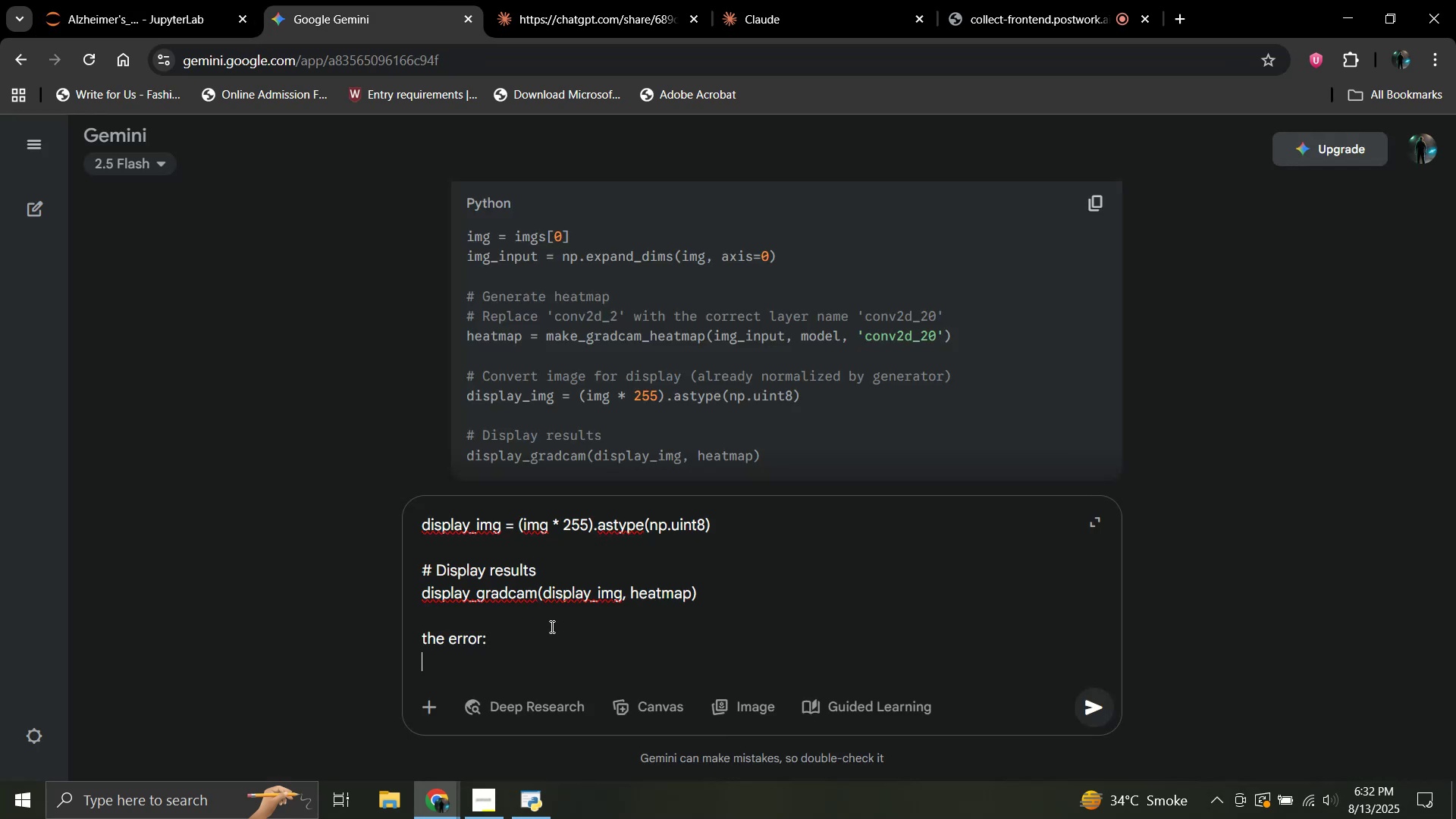 
key(Control+V)
 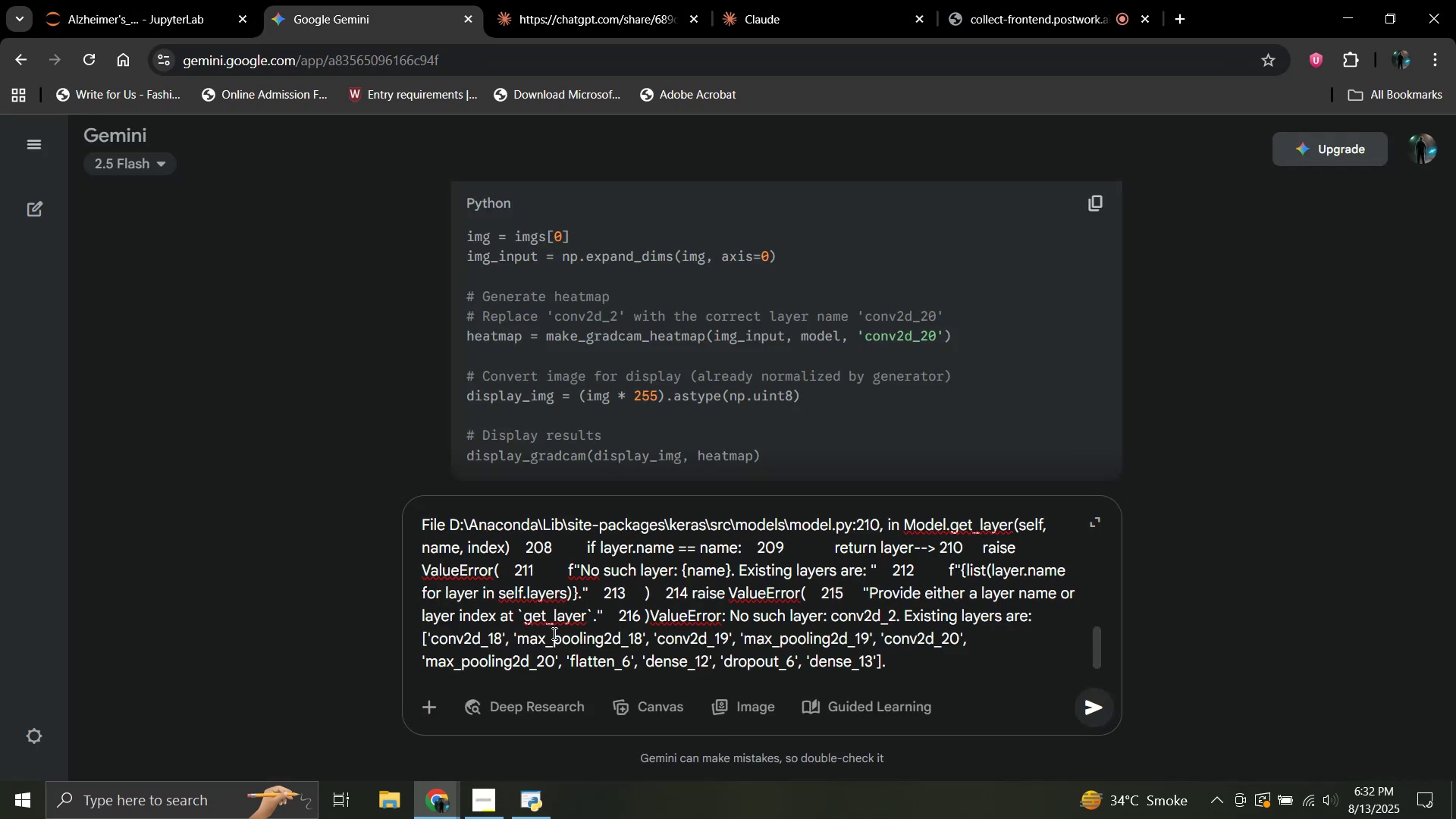 
key(Enter)
 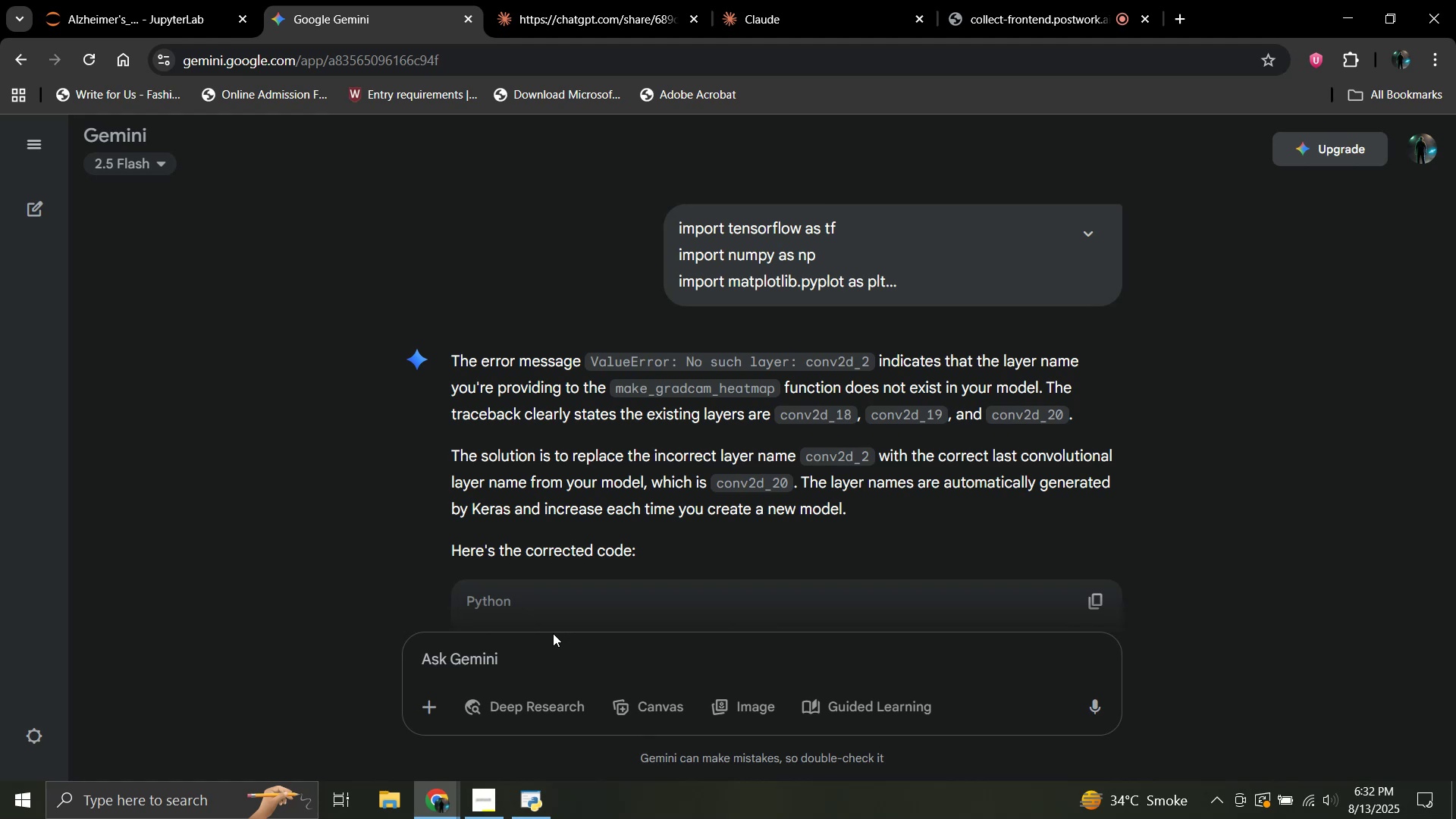 
wait(23.14)
 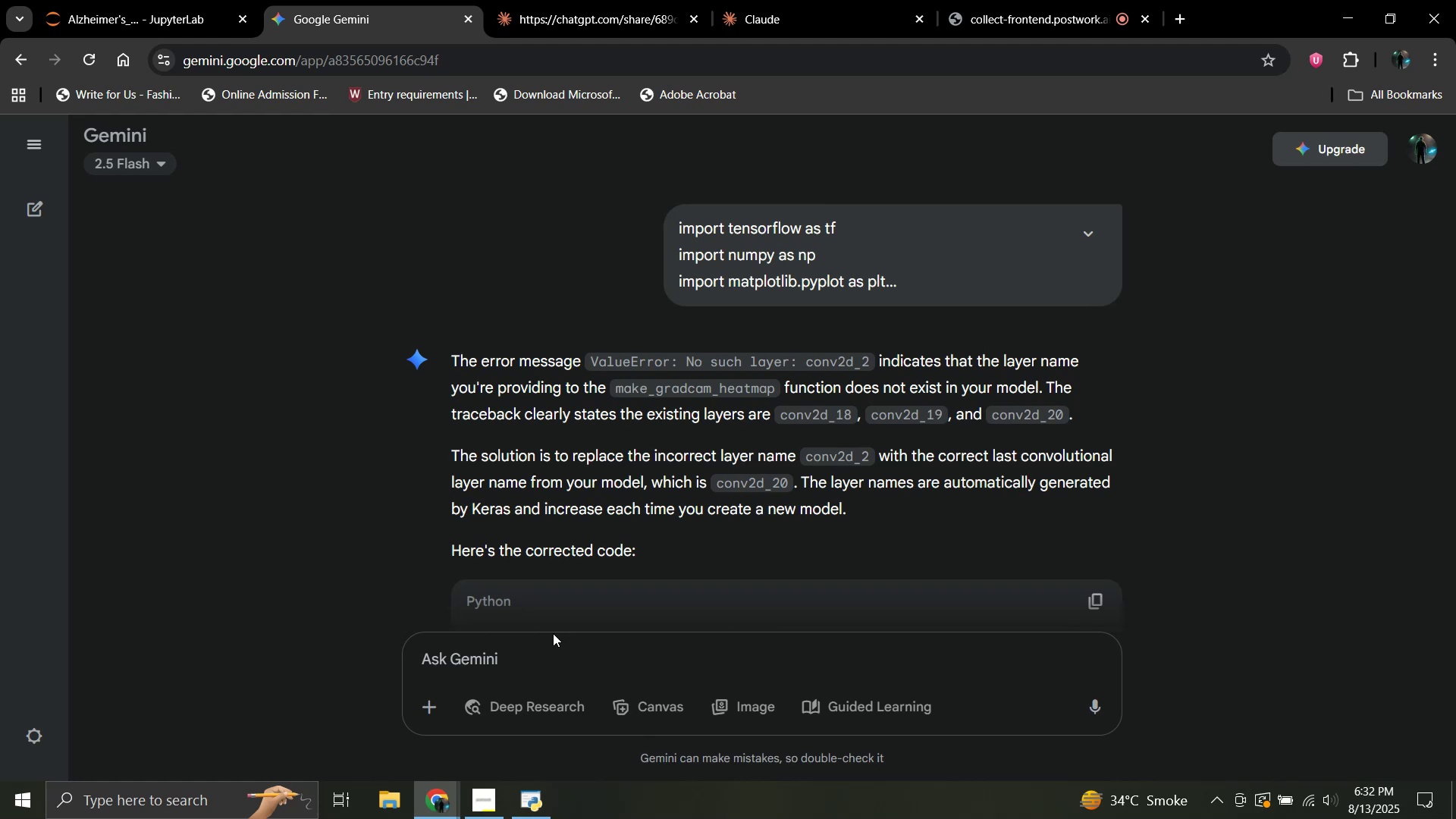 
scroll: coordinate [610, 400], scroll_direction: down, amount: 1.0
 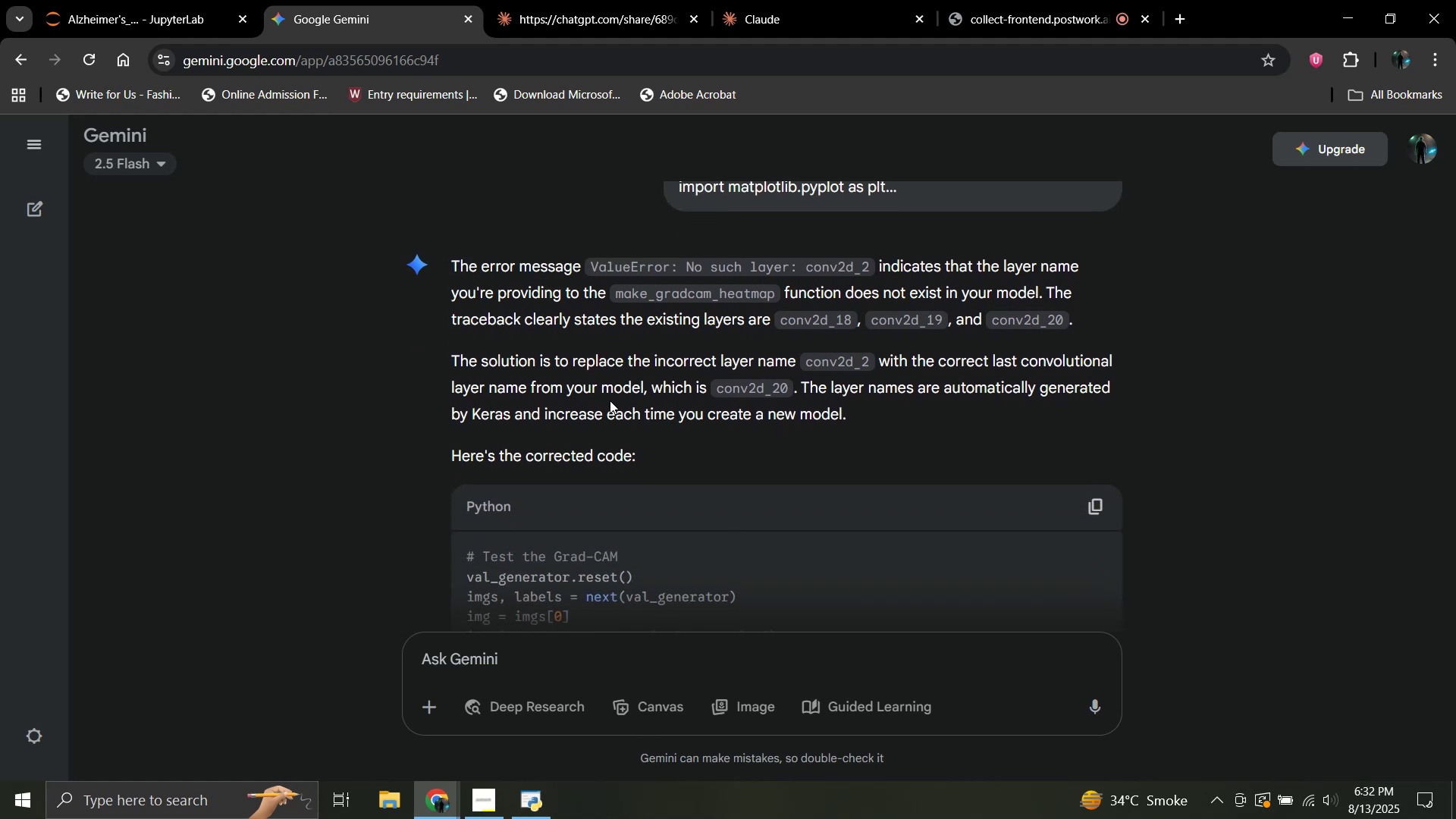 
wait(5.64)
 